 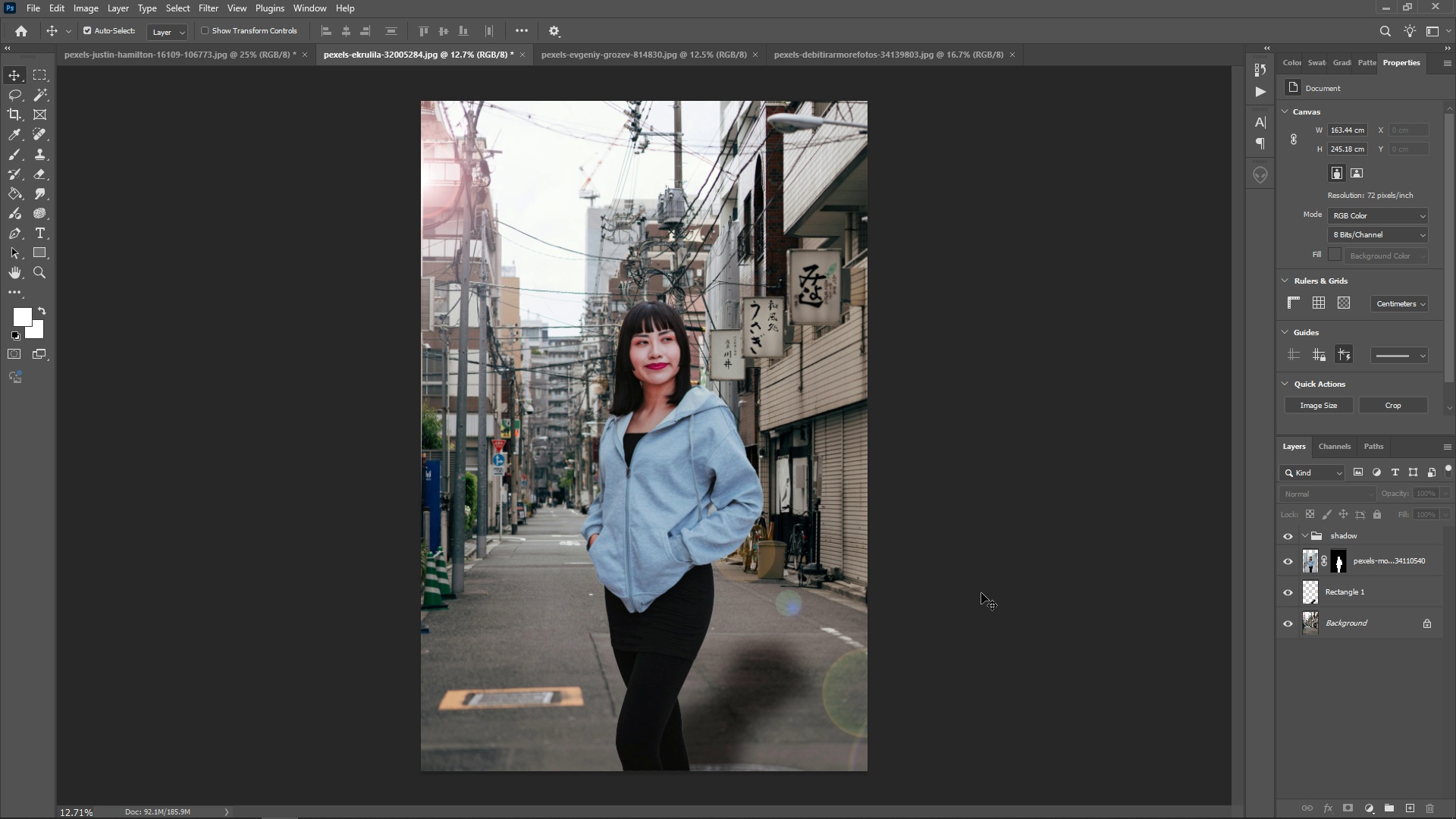 
key(Alt+Tab)
 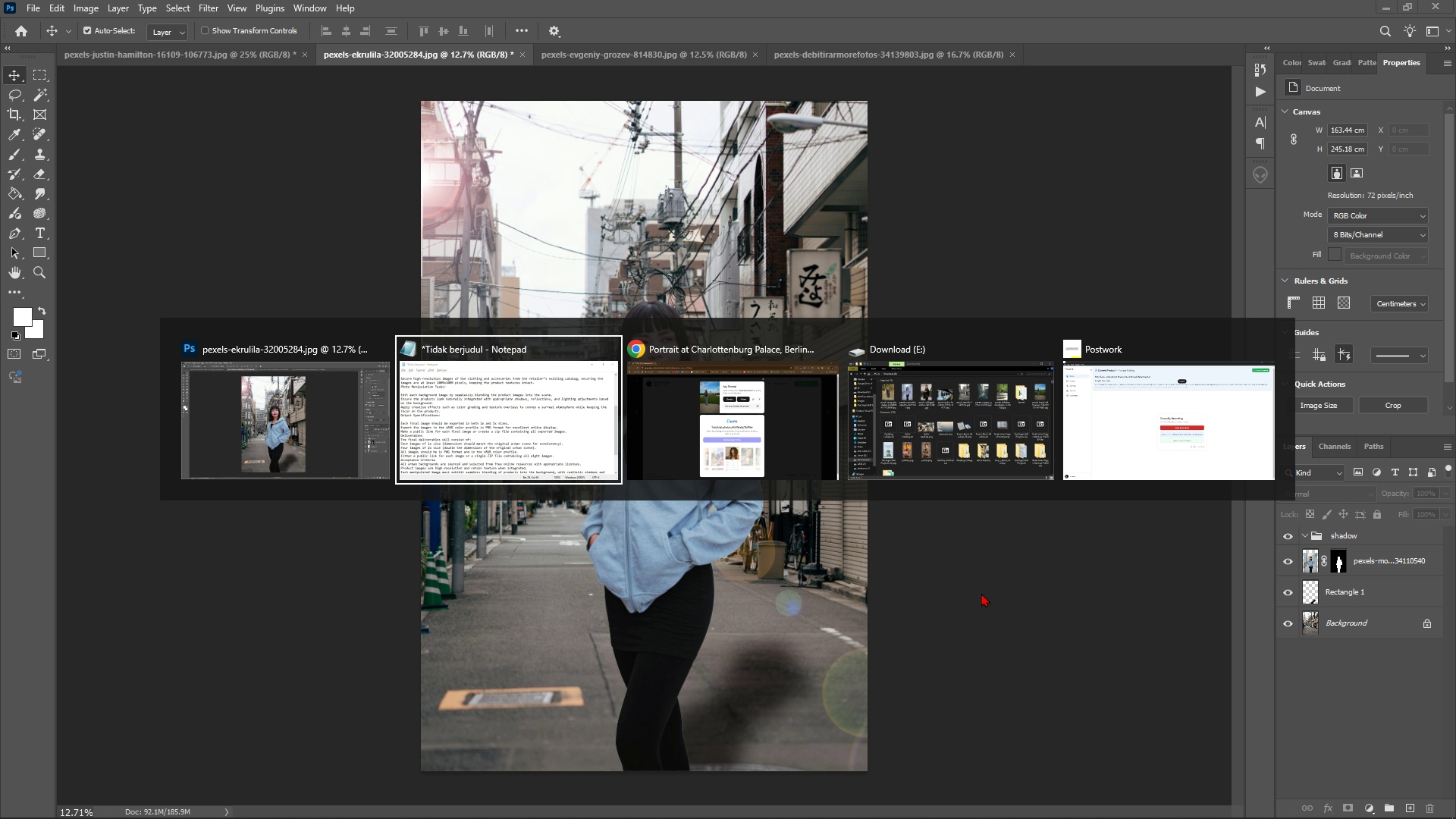 
key(Alt+Tab)
 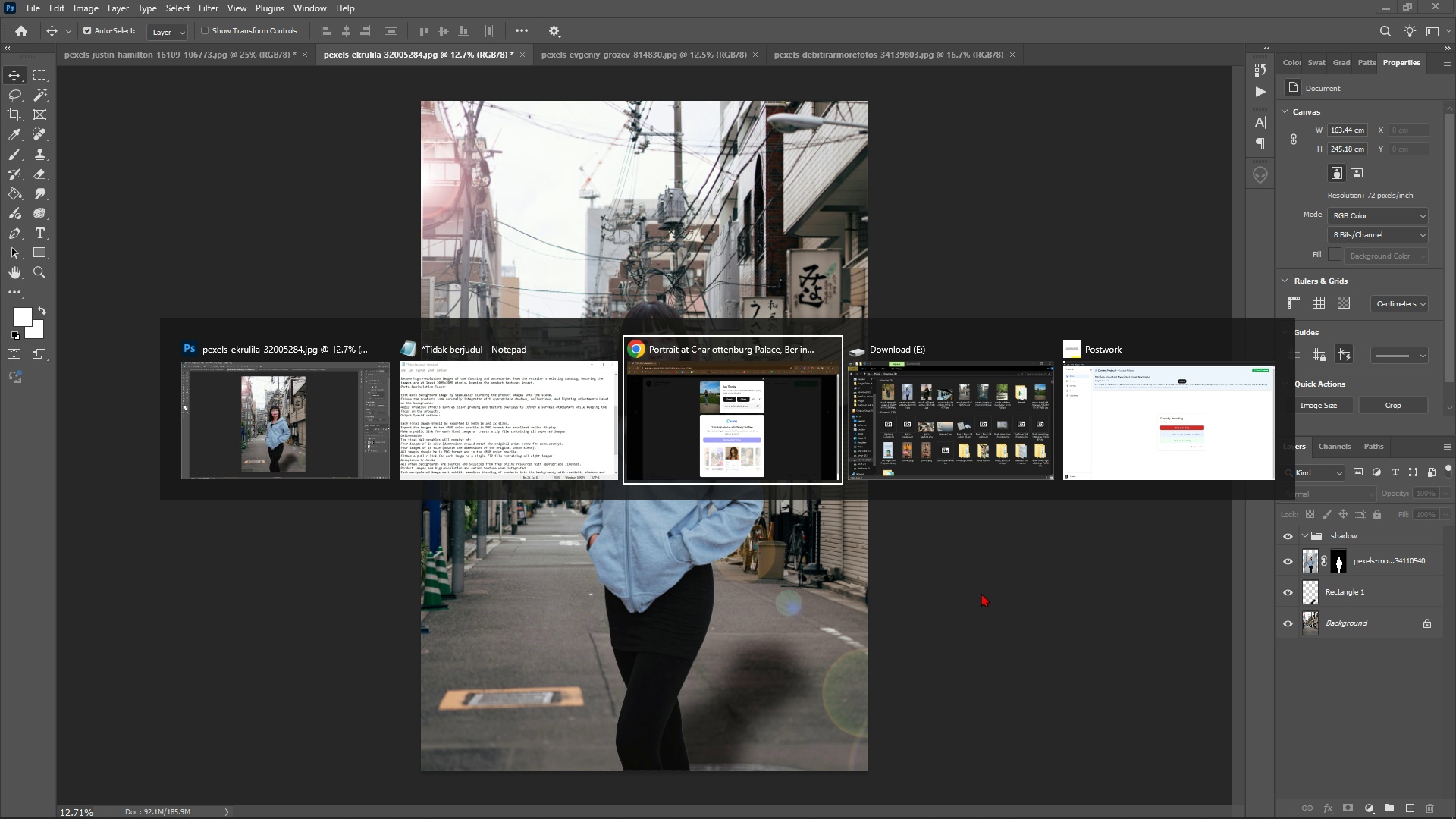 
key(Alt+Tab)
 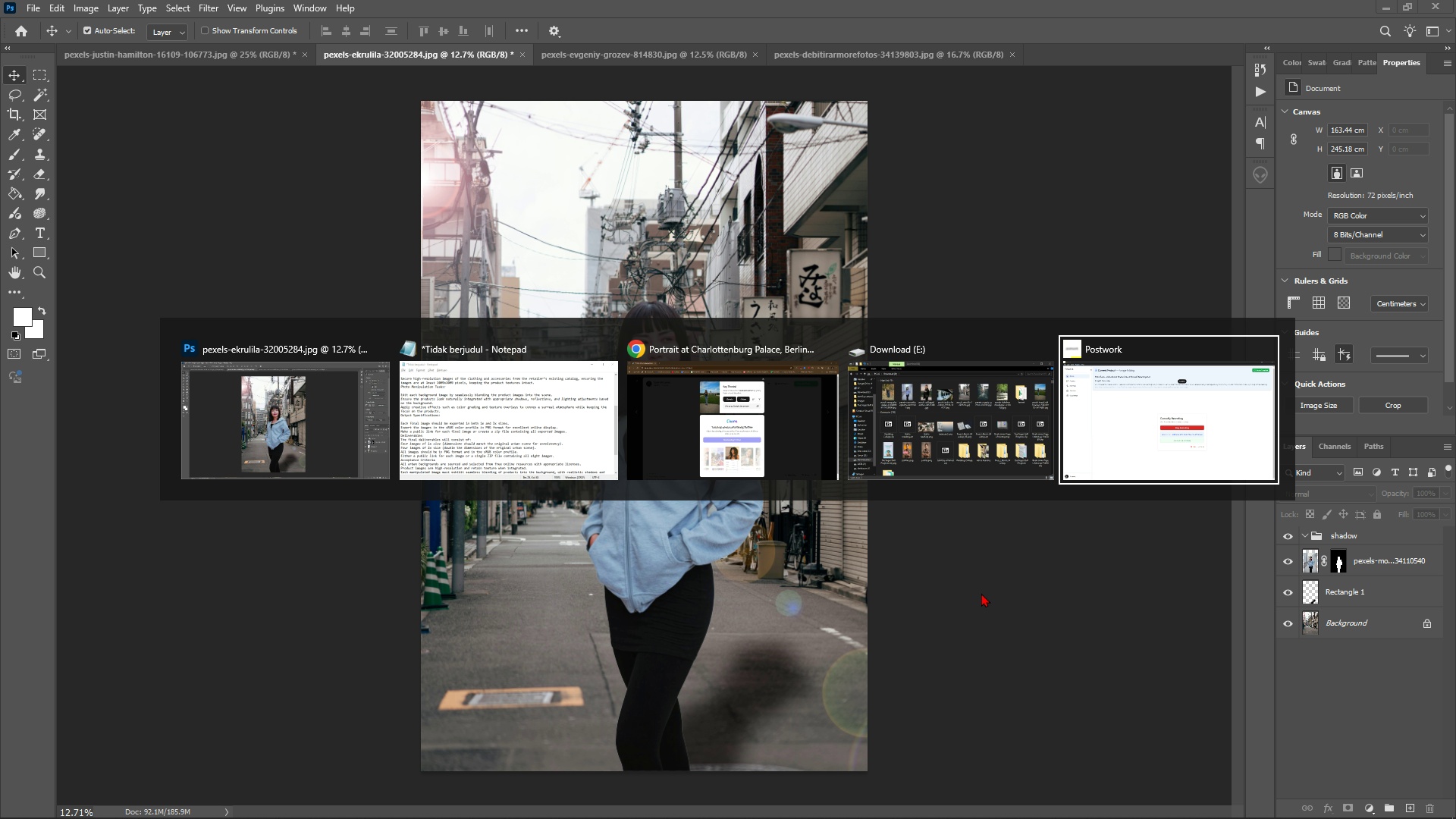 
key(Alt+Tab)
 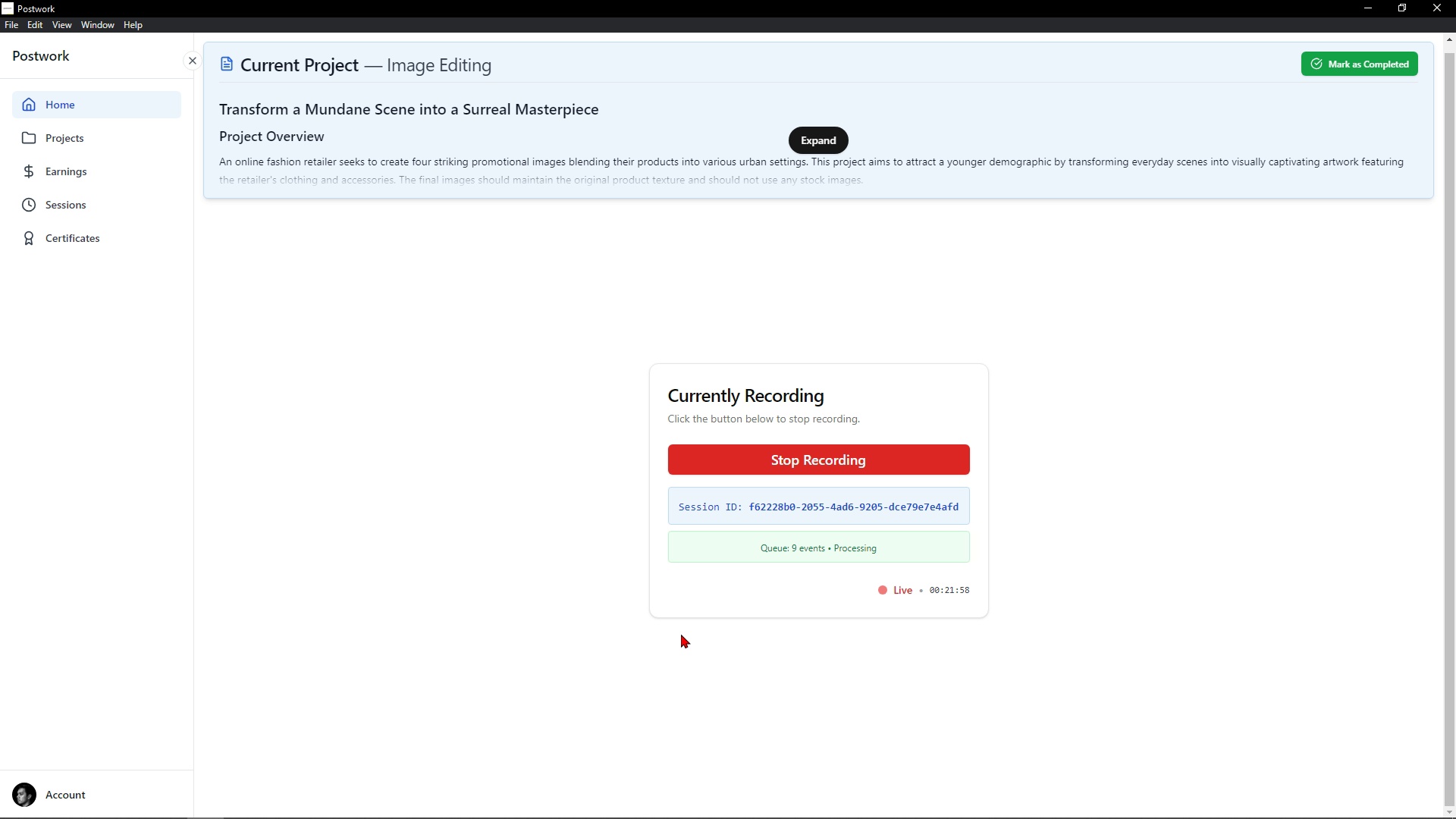 
key(Alt+AltLeft)
 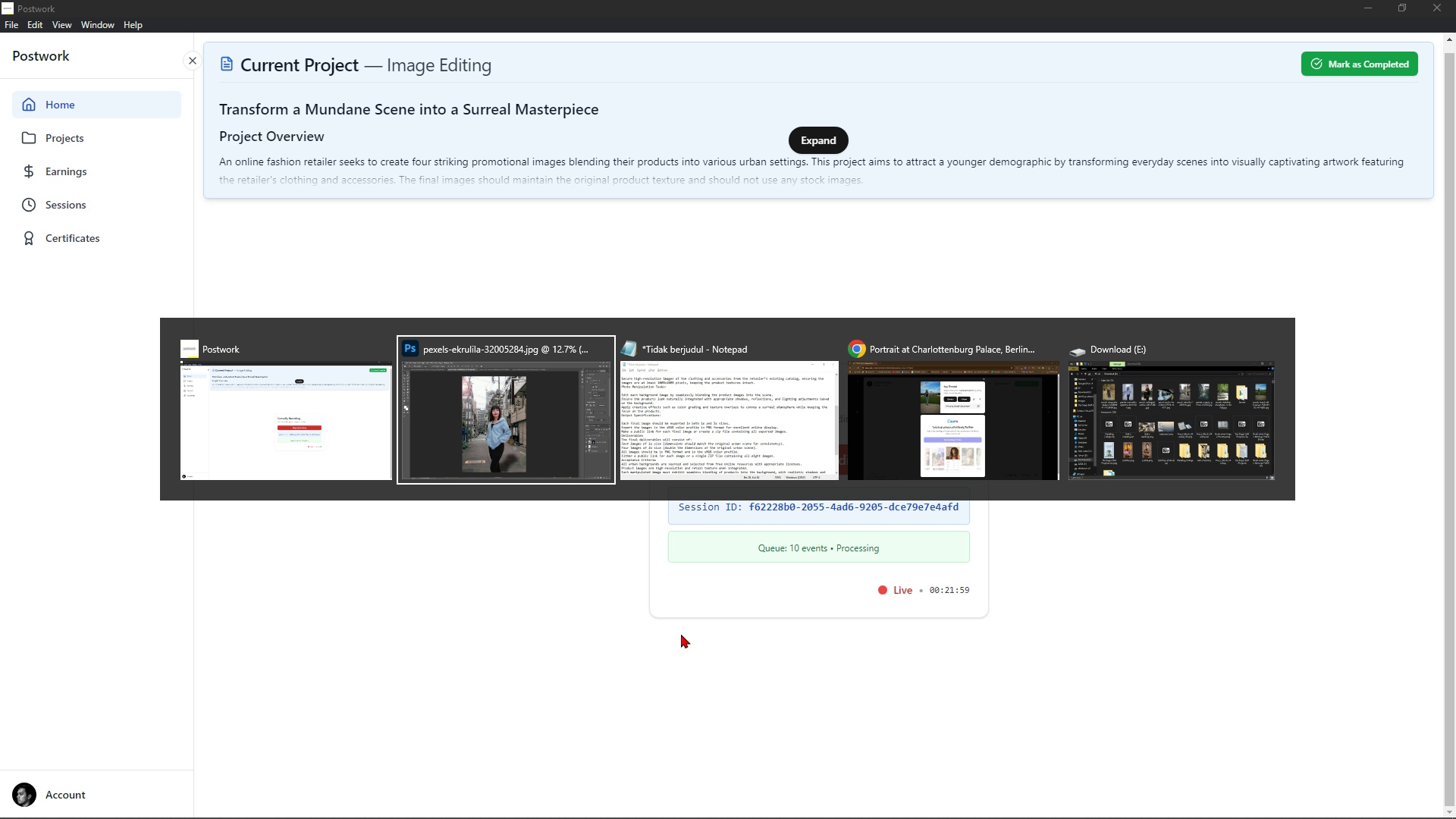 
key(Alt+Tab)
 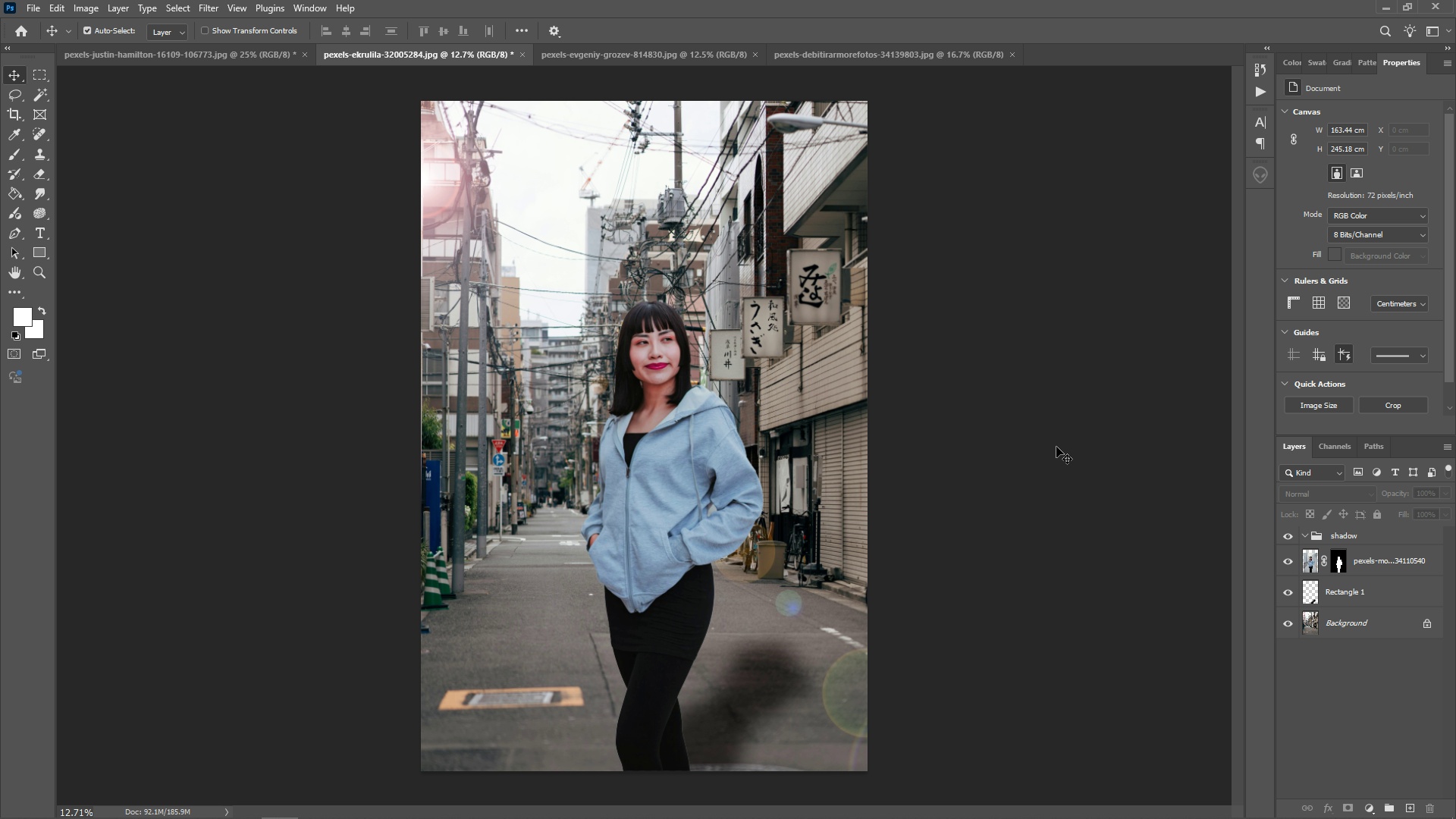 
left_click([1056, 447])
 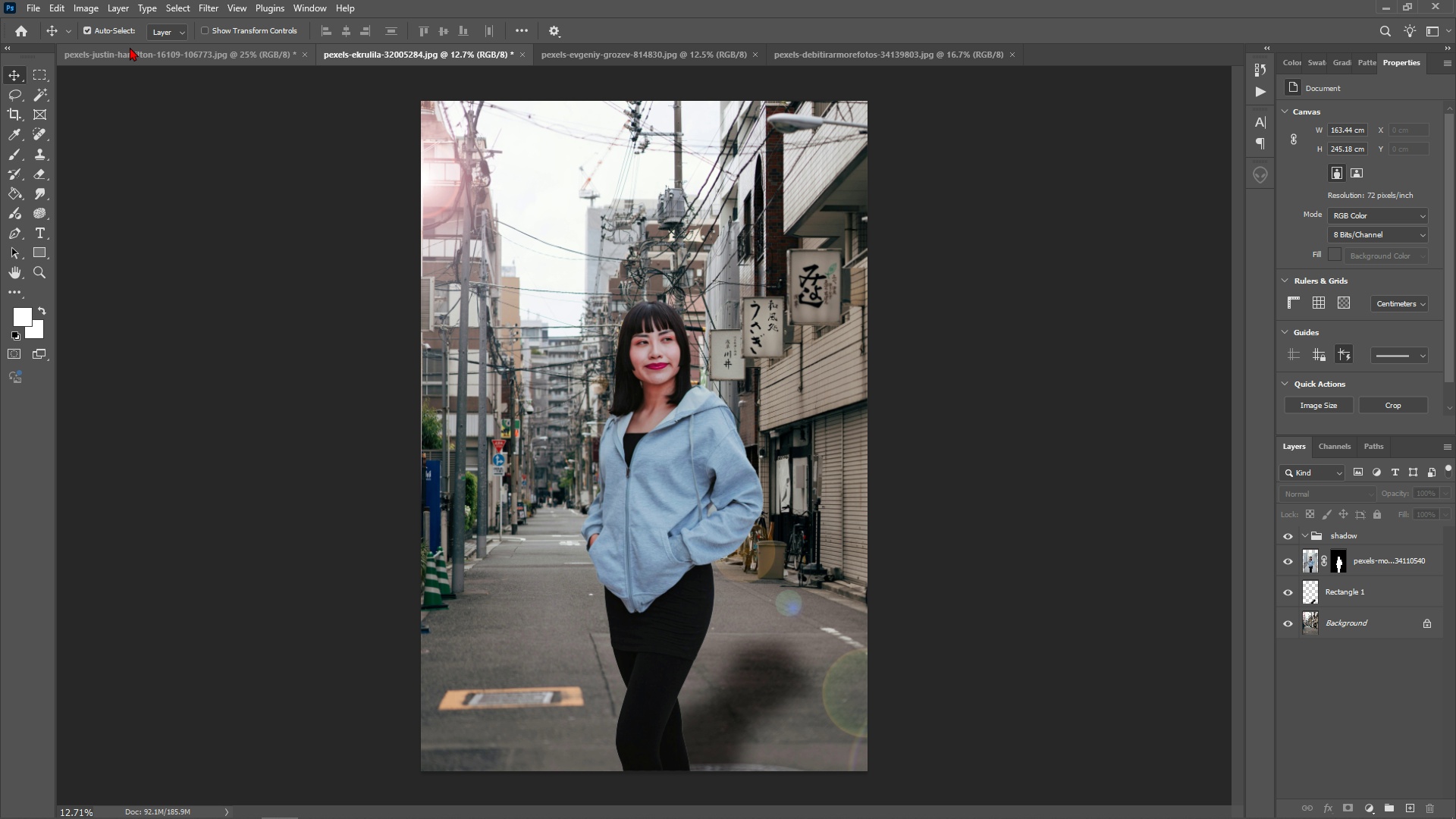 
left_click([173, 58])
 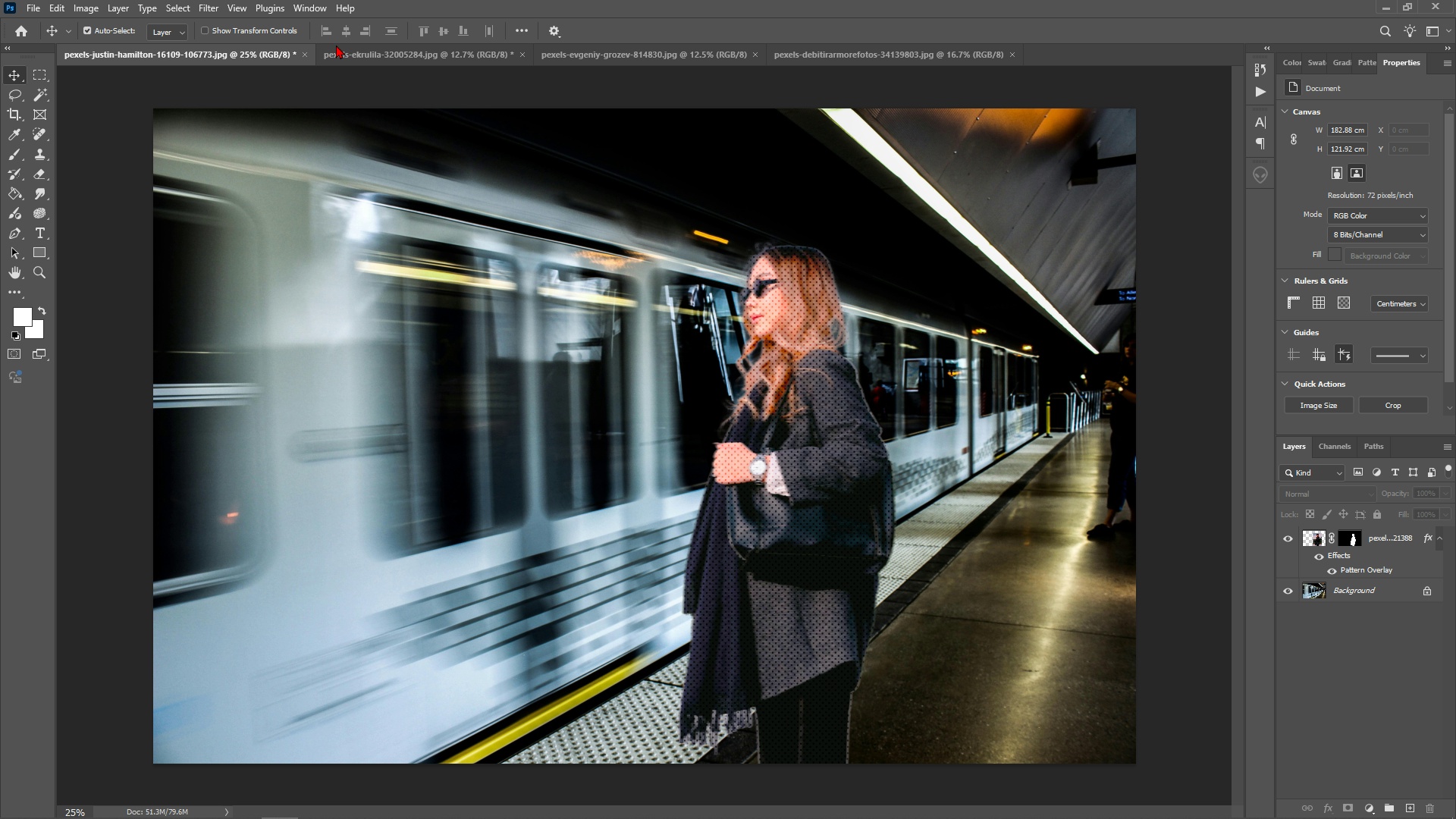 
left_click([351, 57])
 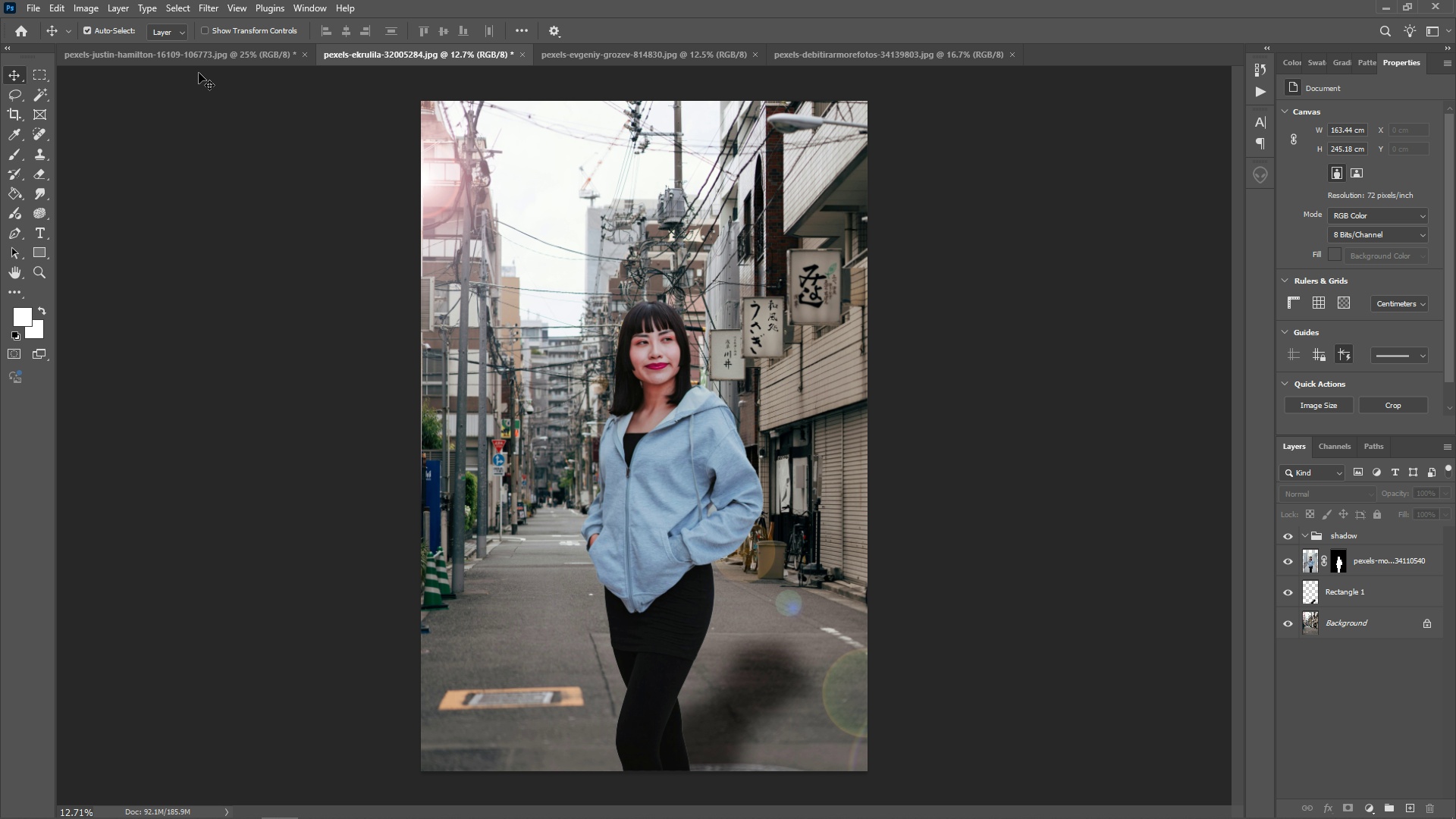 
left_click([203, 46])
 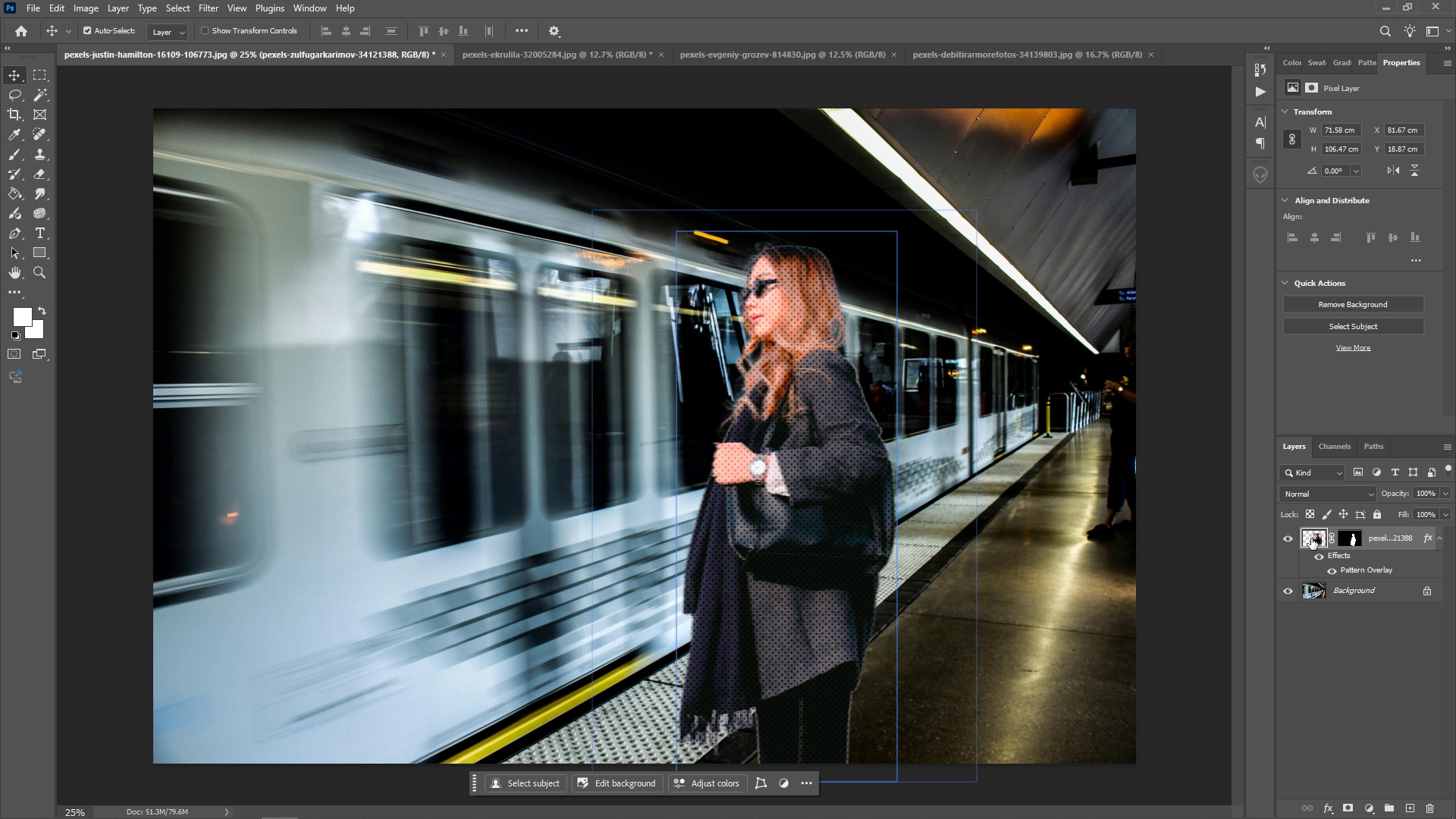 
wait(6.85)
 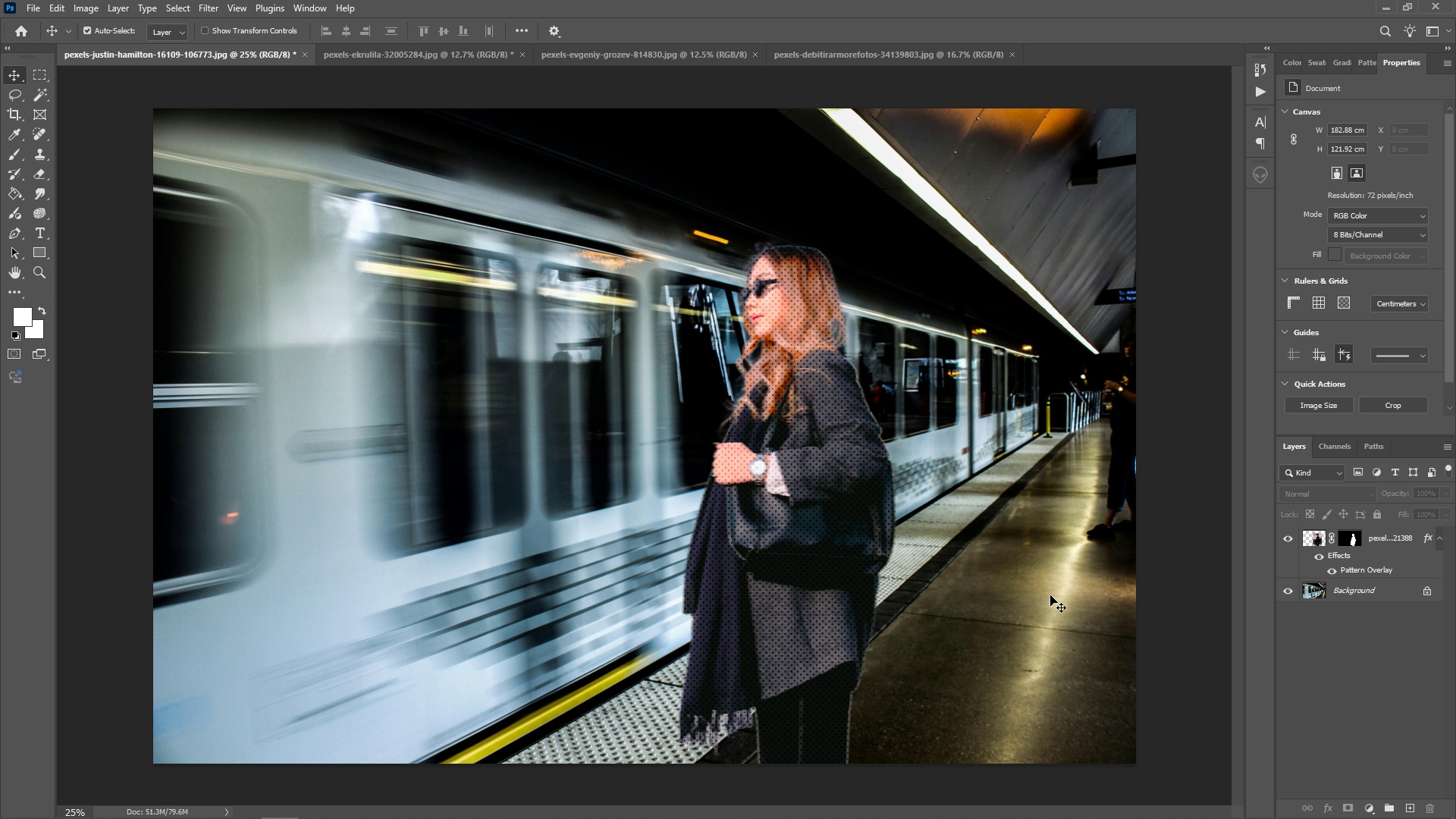 
left_click_drag(start_coordinate=[1311, 538], to_coordinate=[1417, 814])
 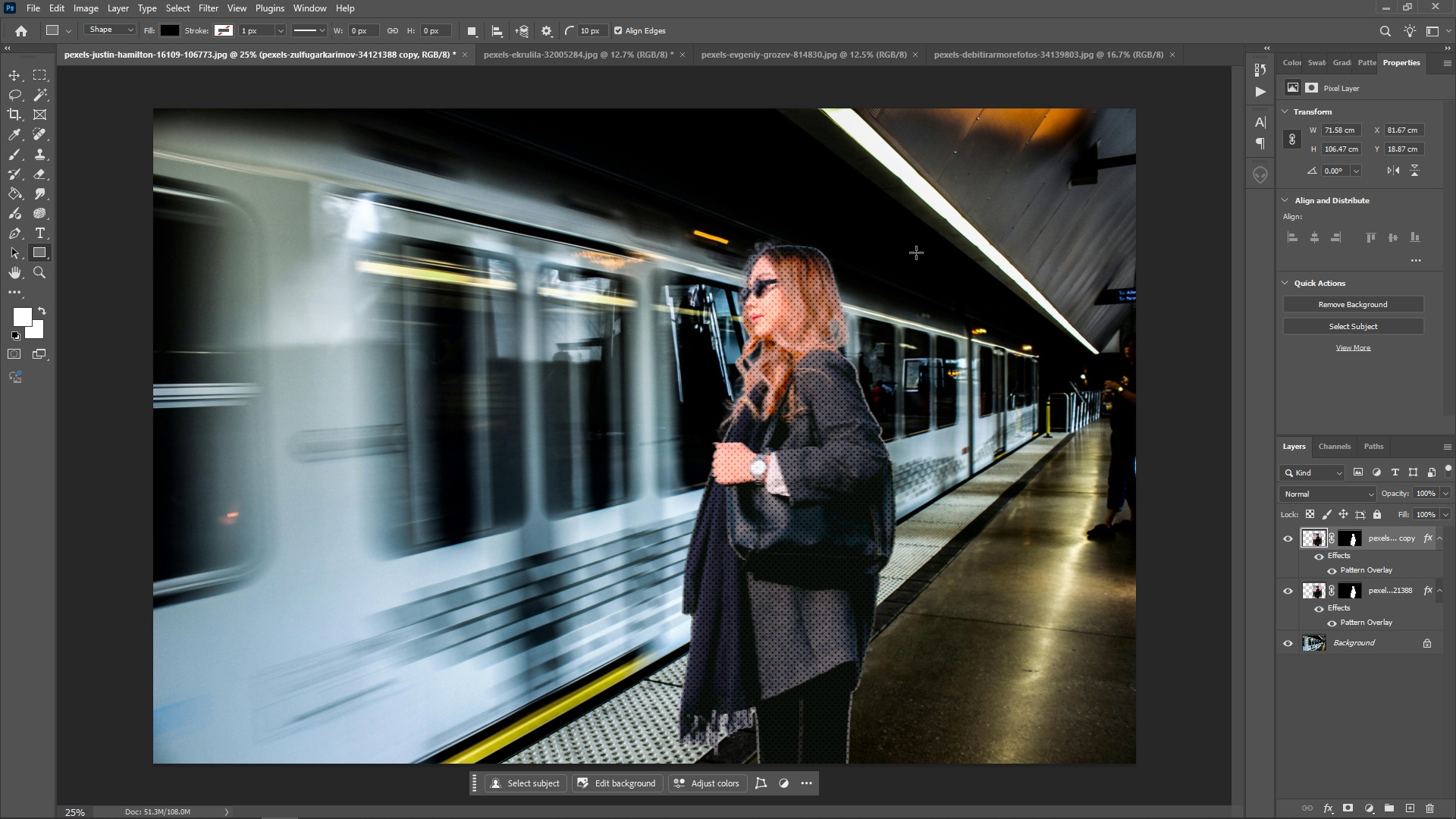 
left_click_drag(start_coordinate=[436, 220], to_coordinate=[623, 792])
 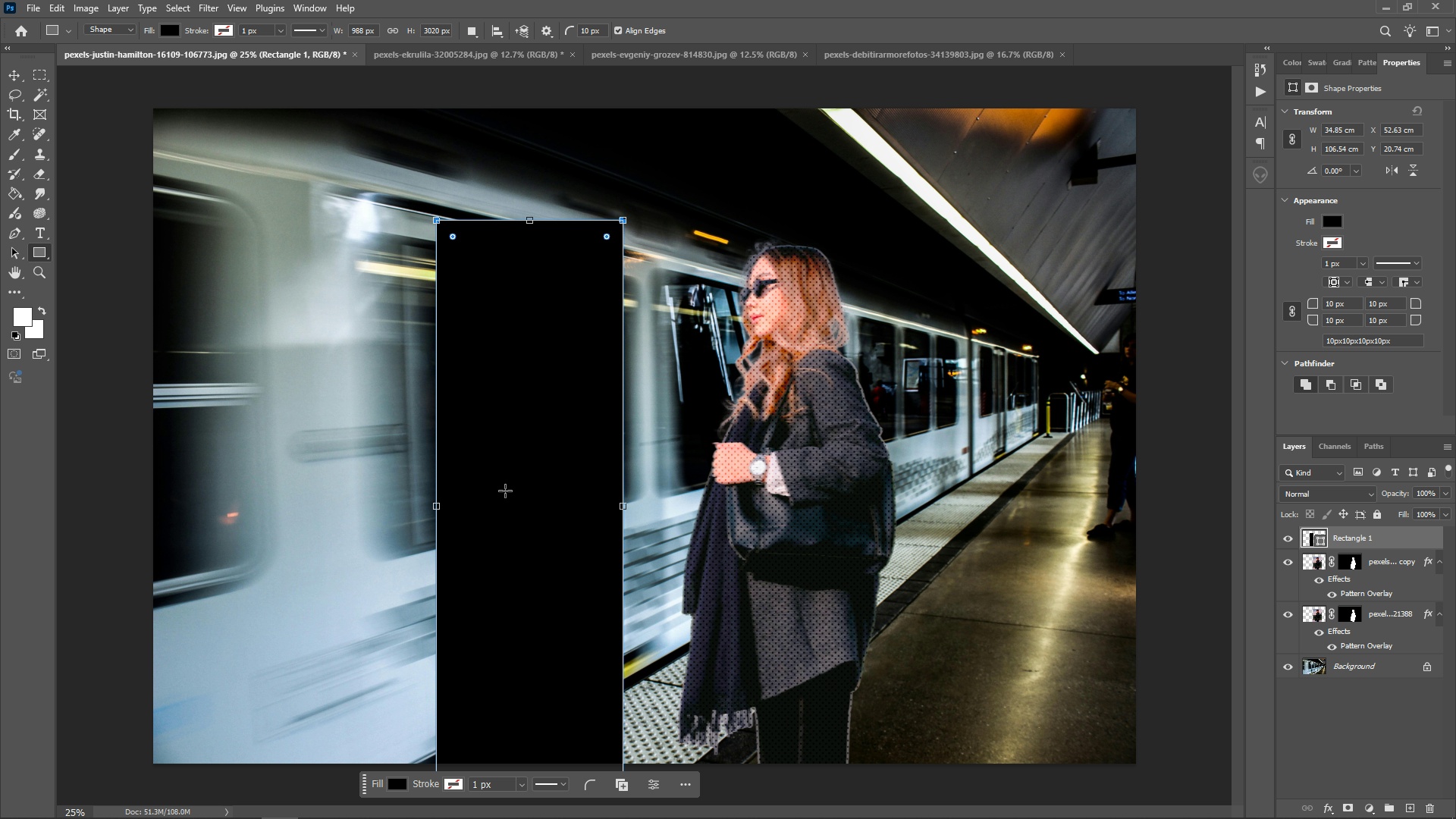 
key(V)
 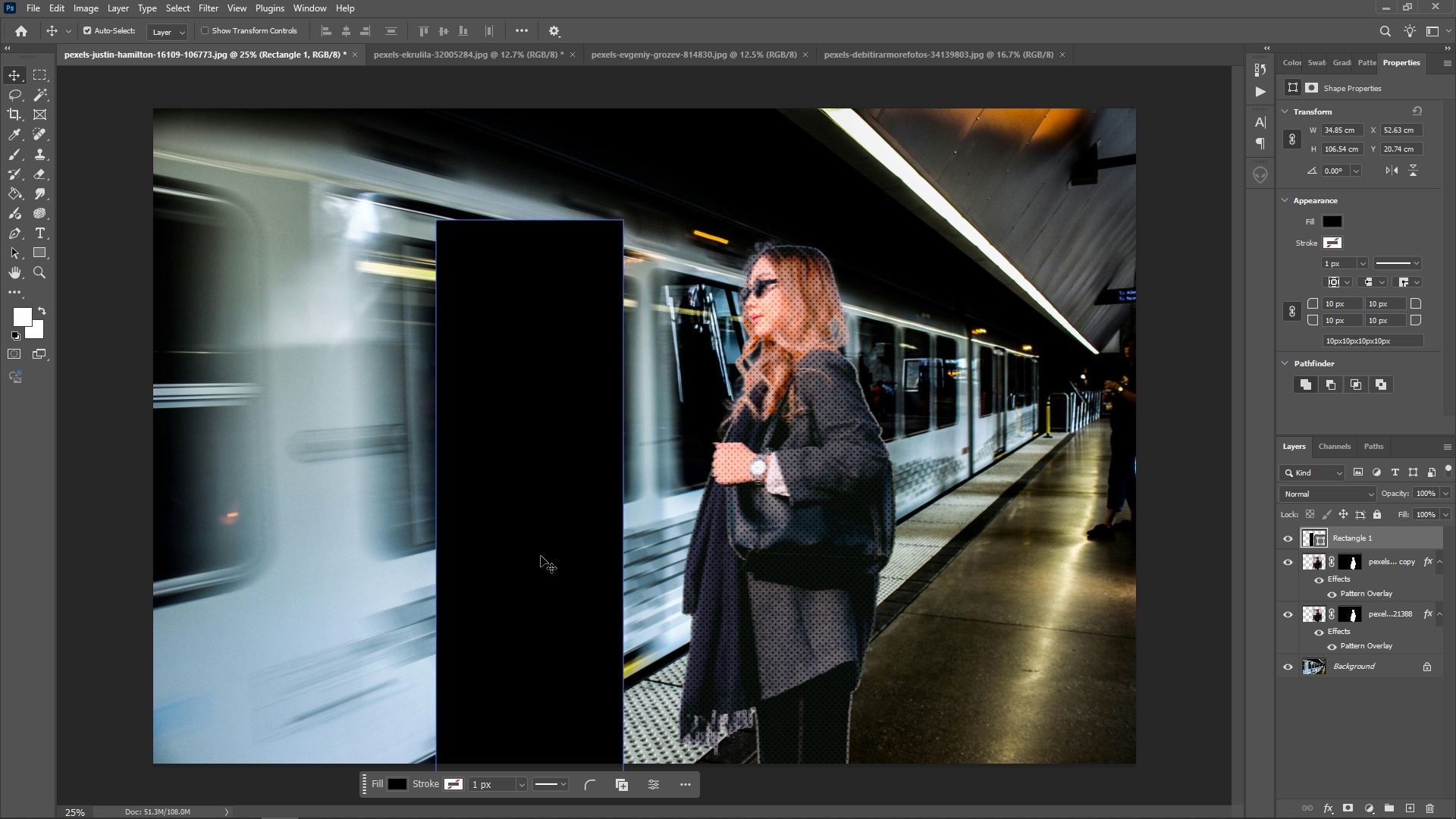 
left_click_drag(start_coordinate=[541, 558], to_coordinate=[797, 544])
 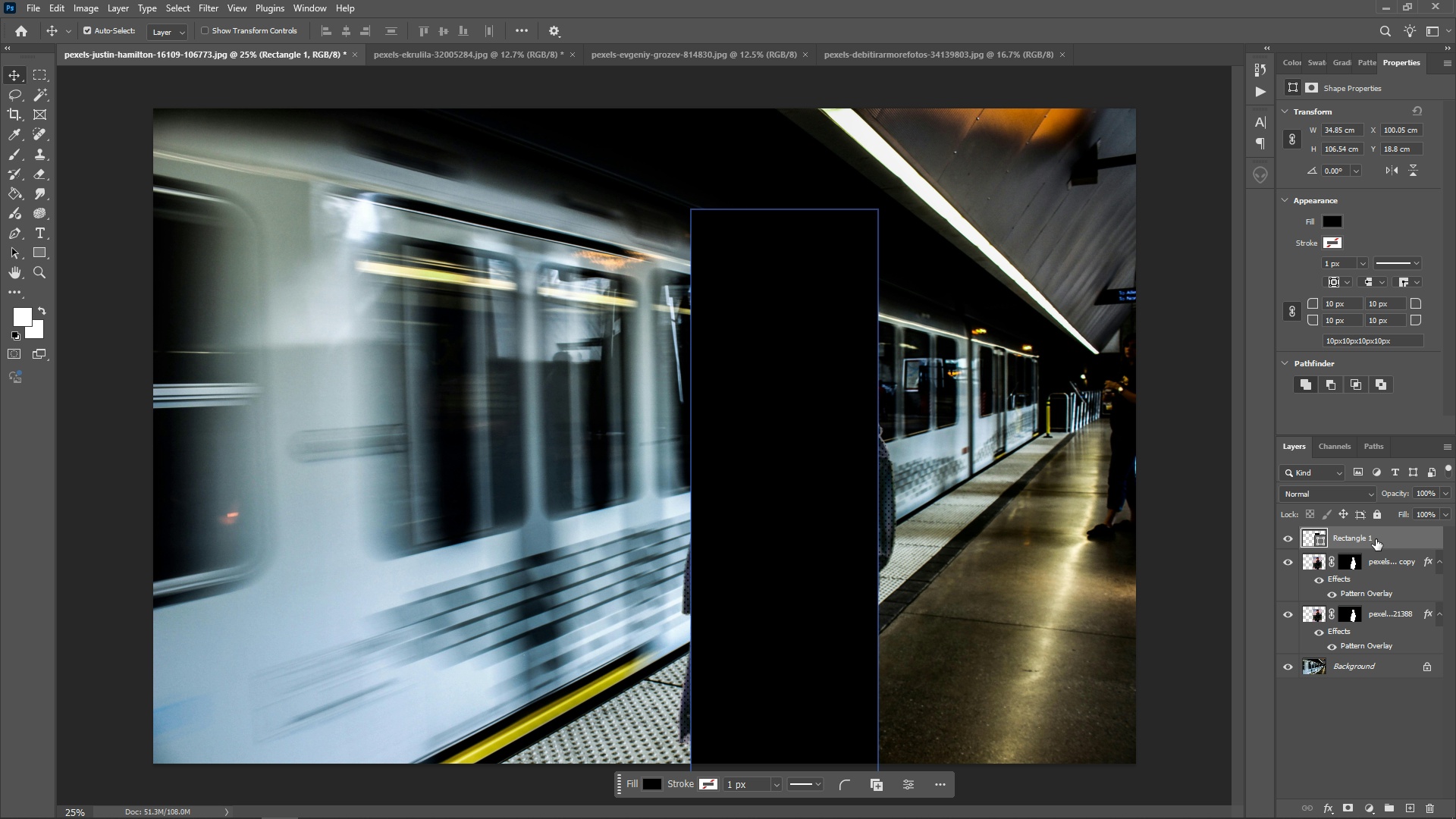 
left_click([1376, 539])
 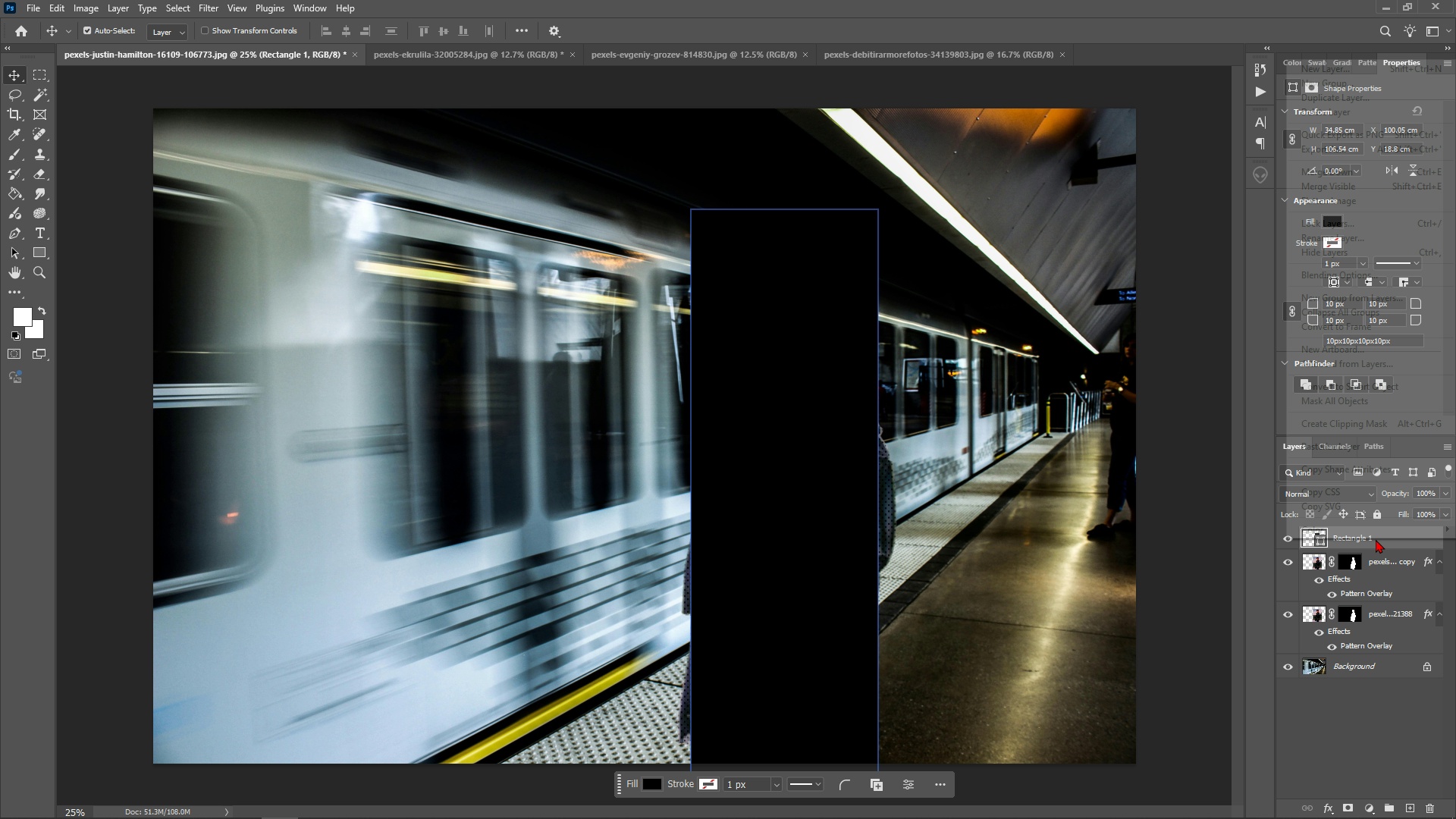 
right_click([1376, 539])
 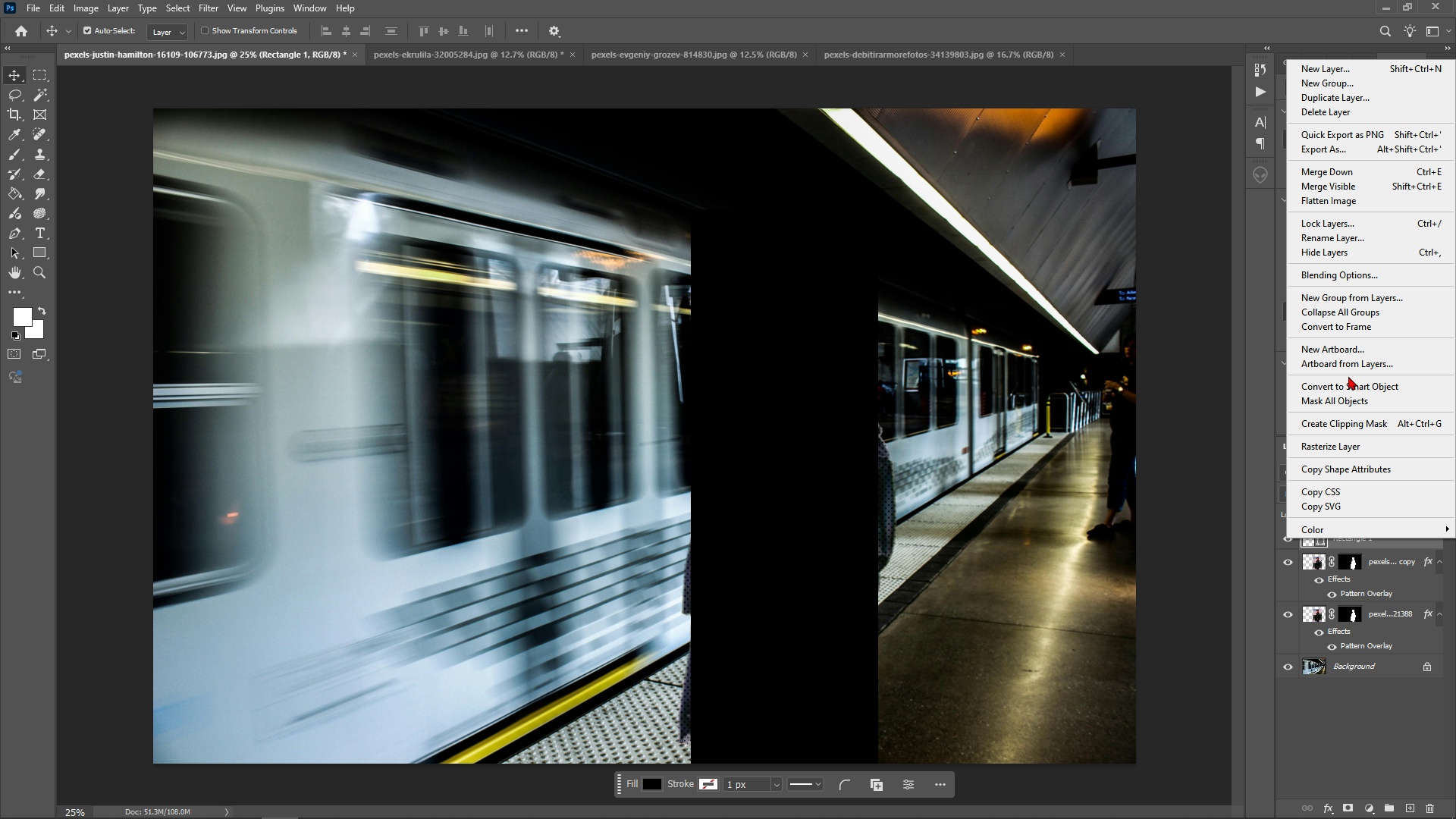 
left_click([1360, 419])
 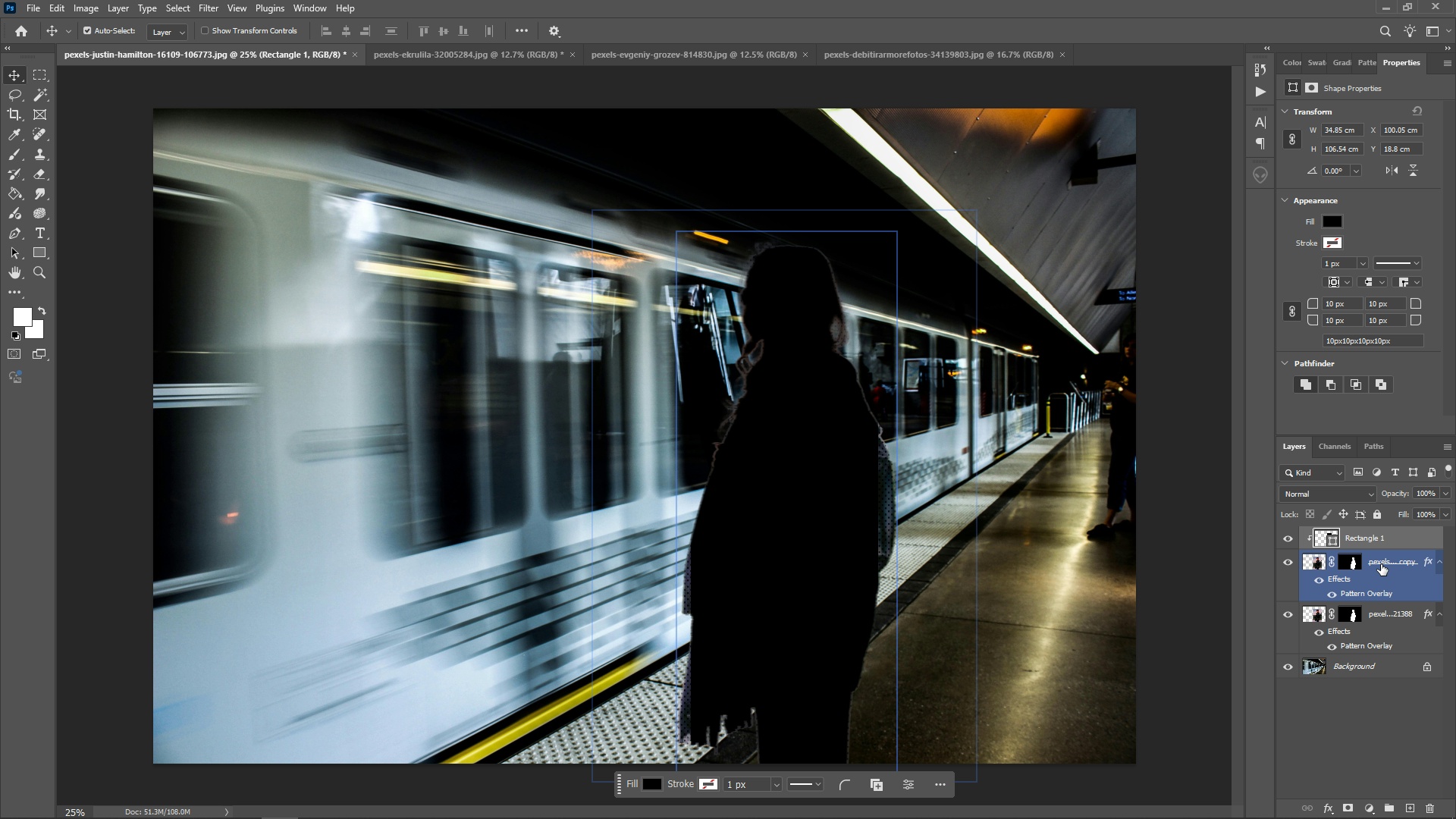 
hold_key(key=ShiftLeft, duration=0.82)
left_click([1376, 571])
 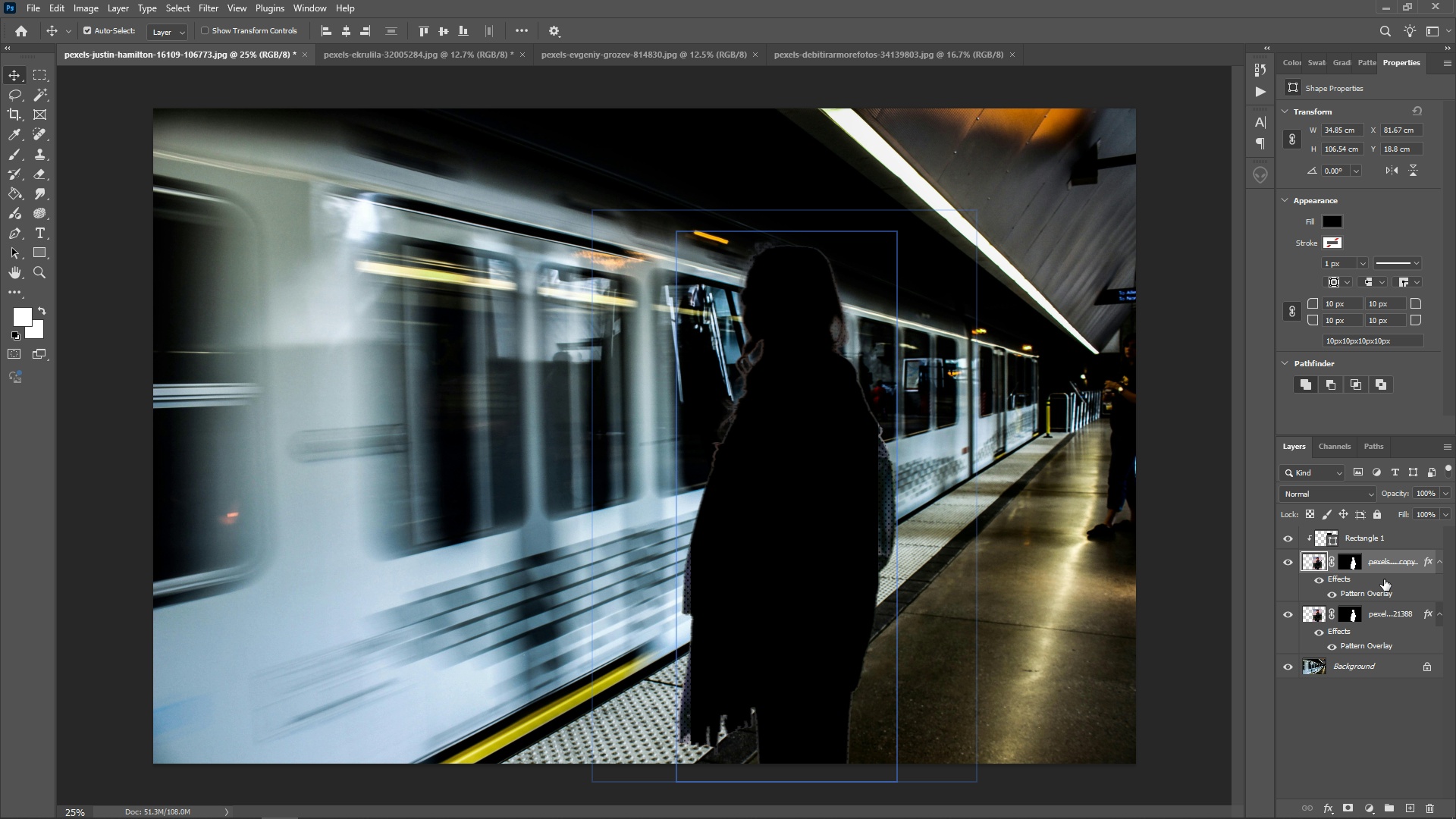 
left_click([1384, 579])
 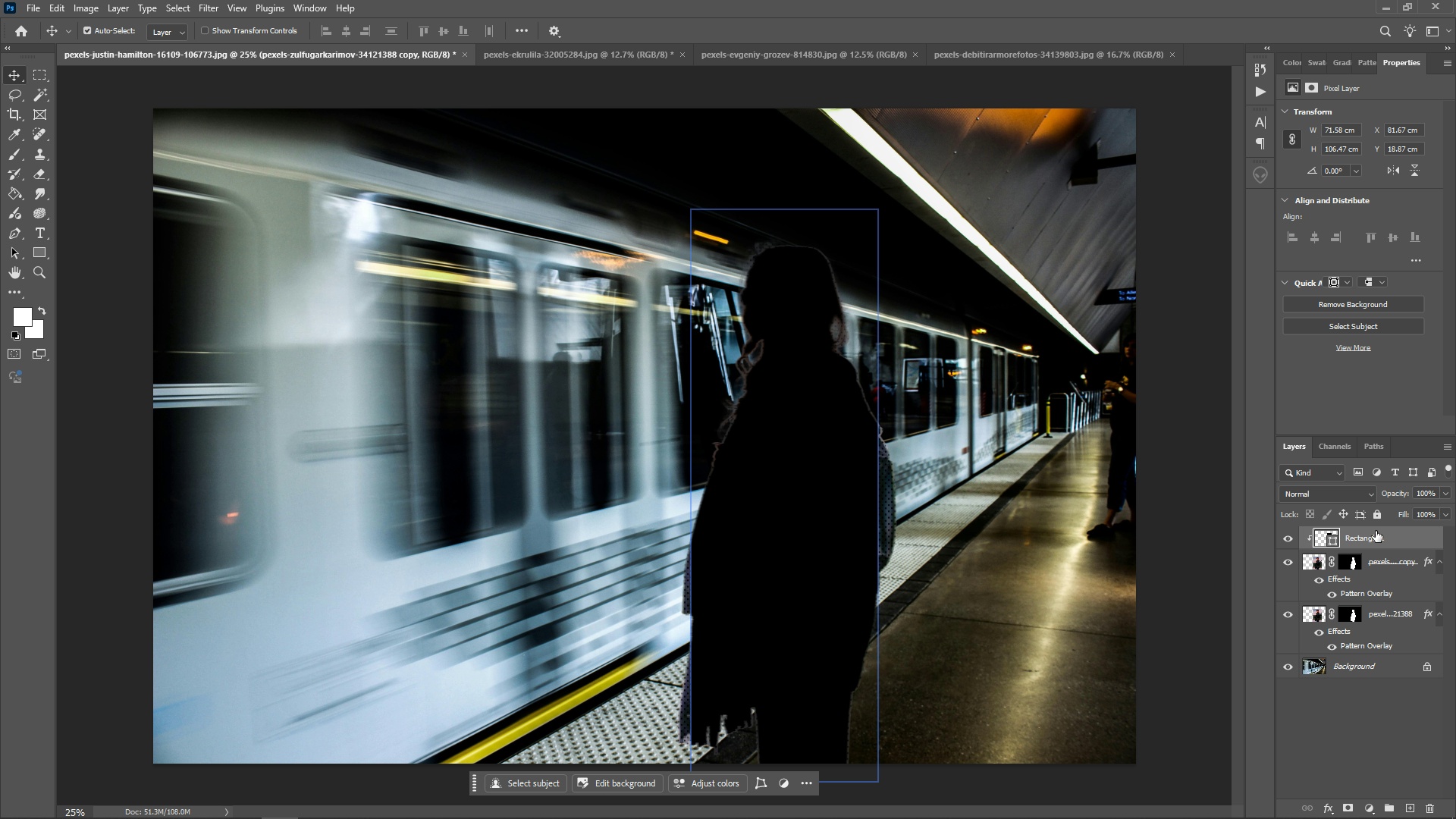 
hold_key(key=ShiftLeft, duration=0.83)
left_click([1381, 566])
 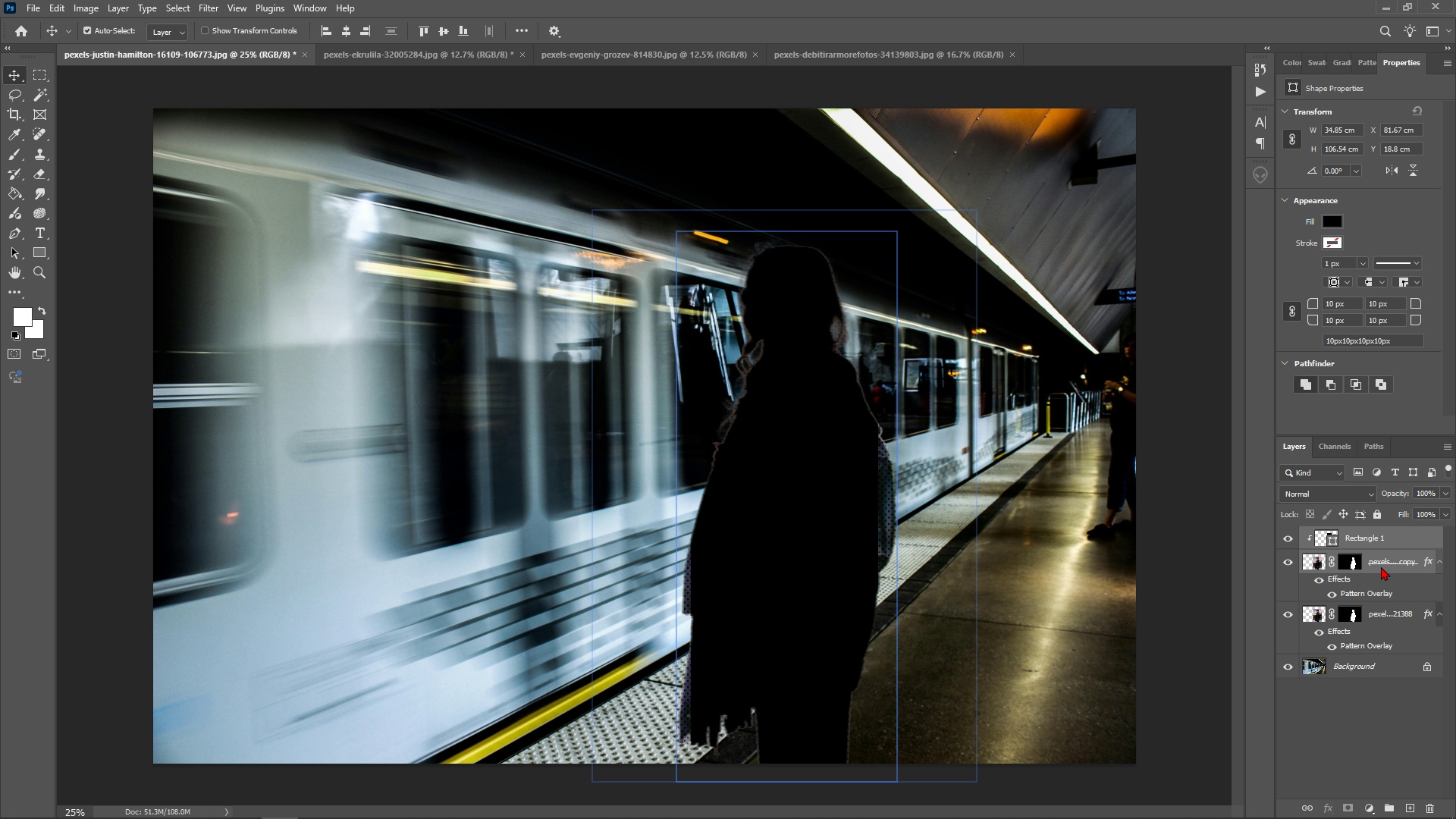 
right_click([1381, 566])
 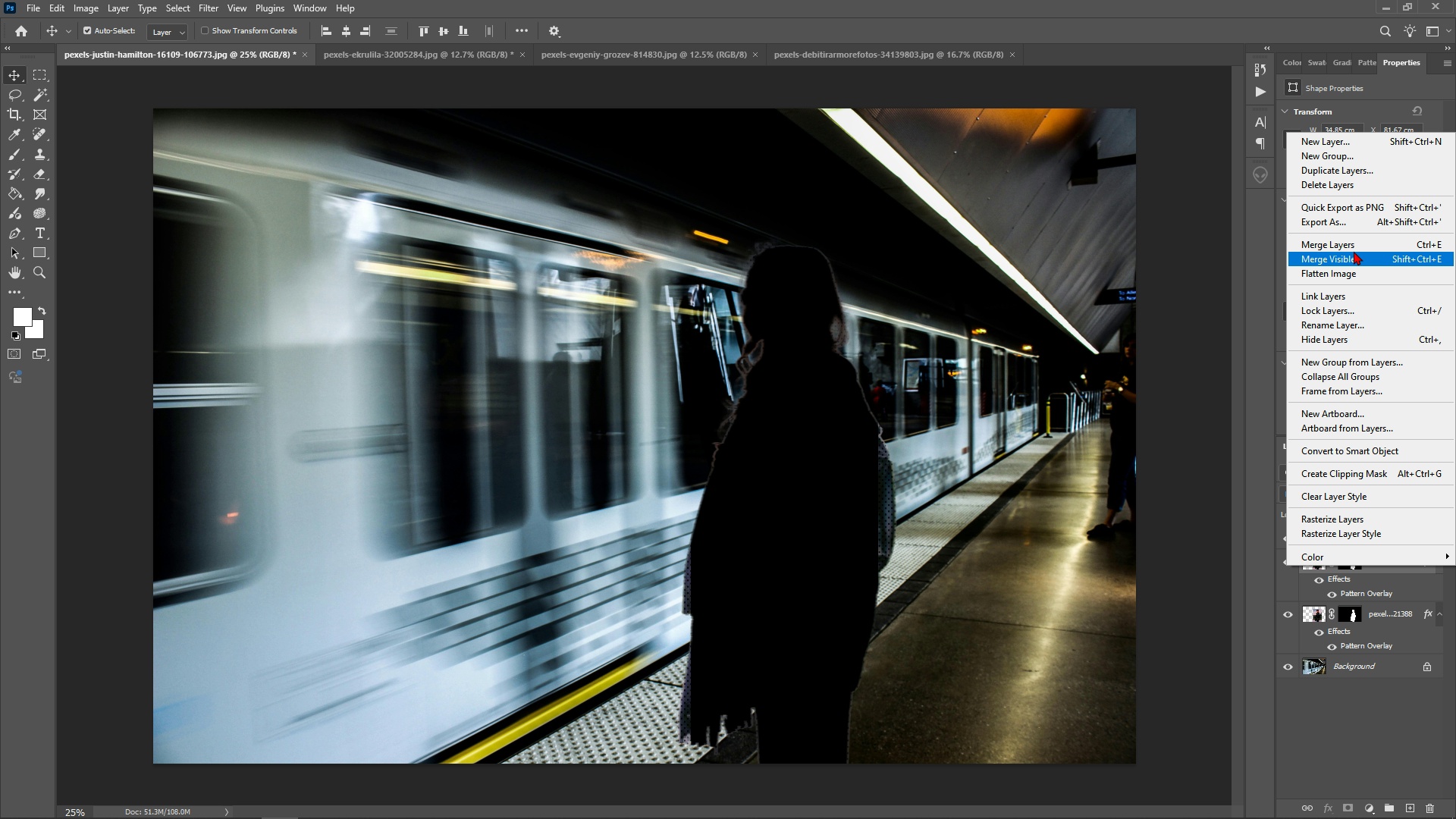 
left_click([1351, 242])
 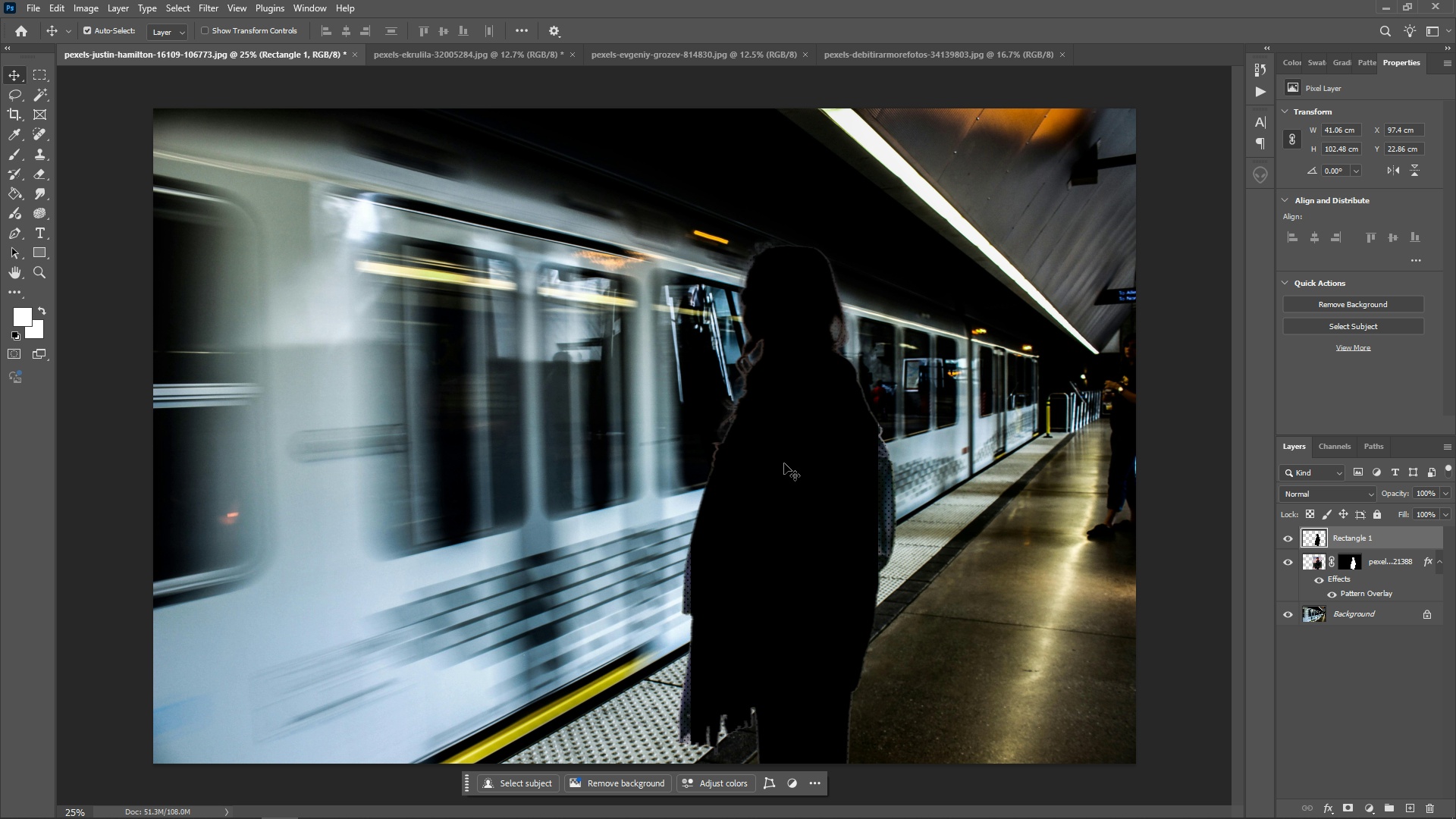 
left_click_drag(start_coordinate=[787, 512], to_coordinate=[880, 522])
 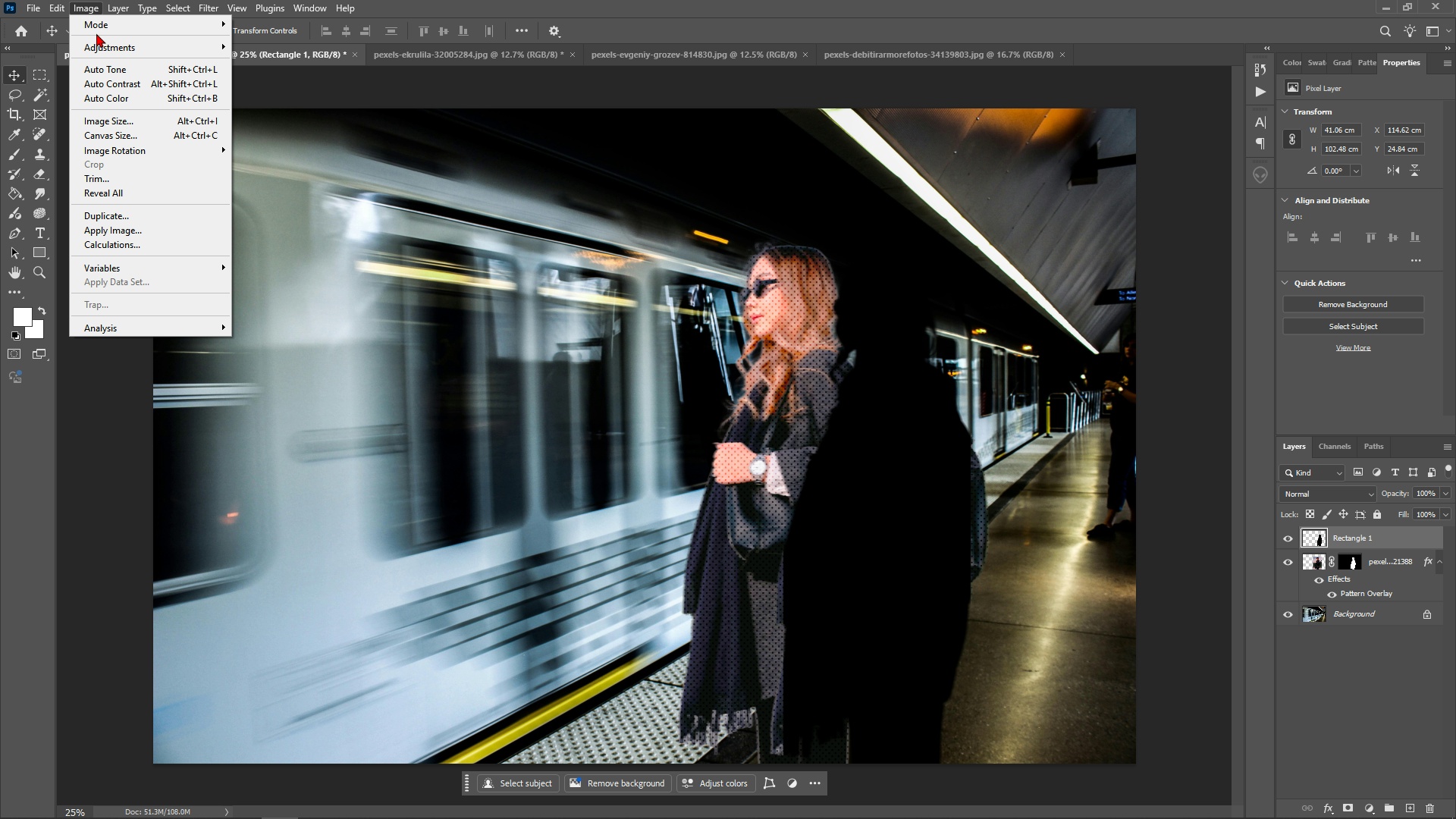 
mouse_move([169, 303])
 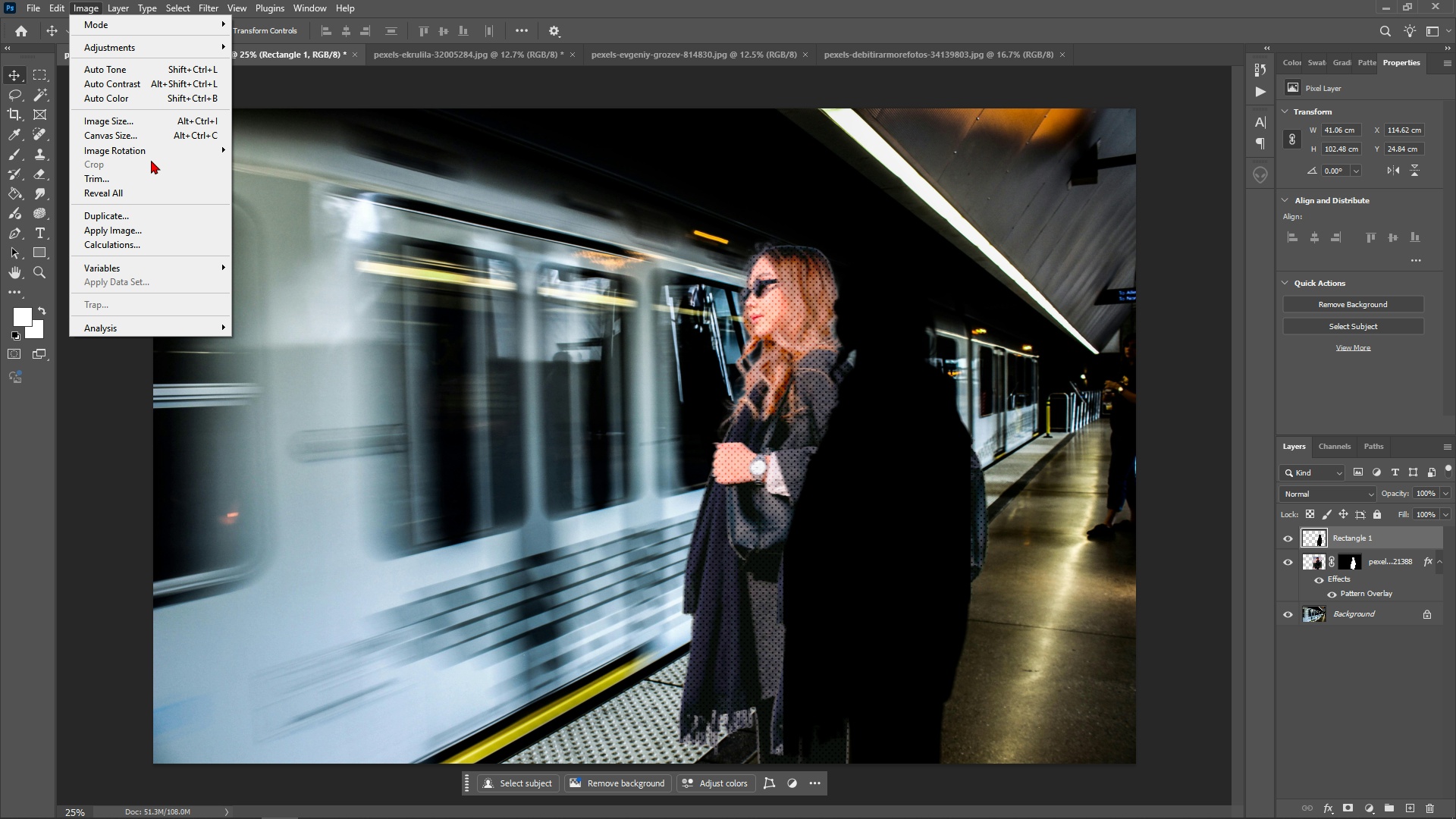 
mouse_move([133, 177])
 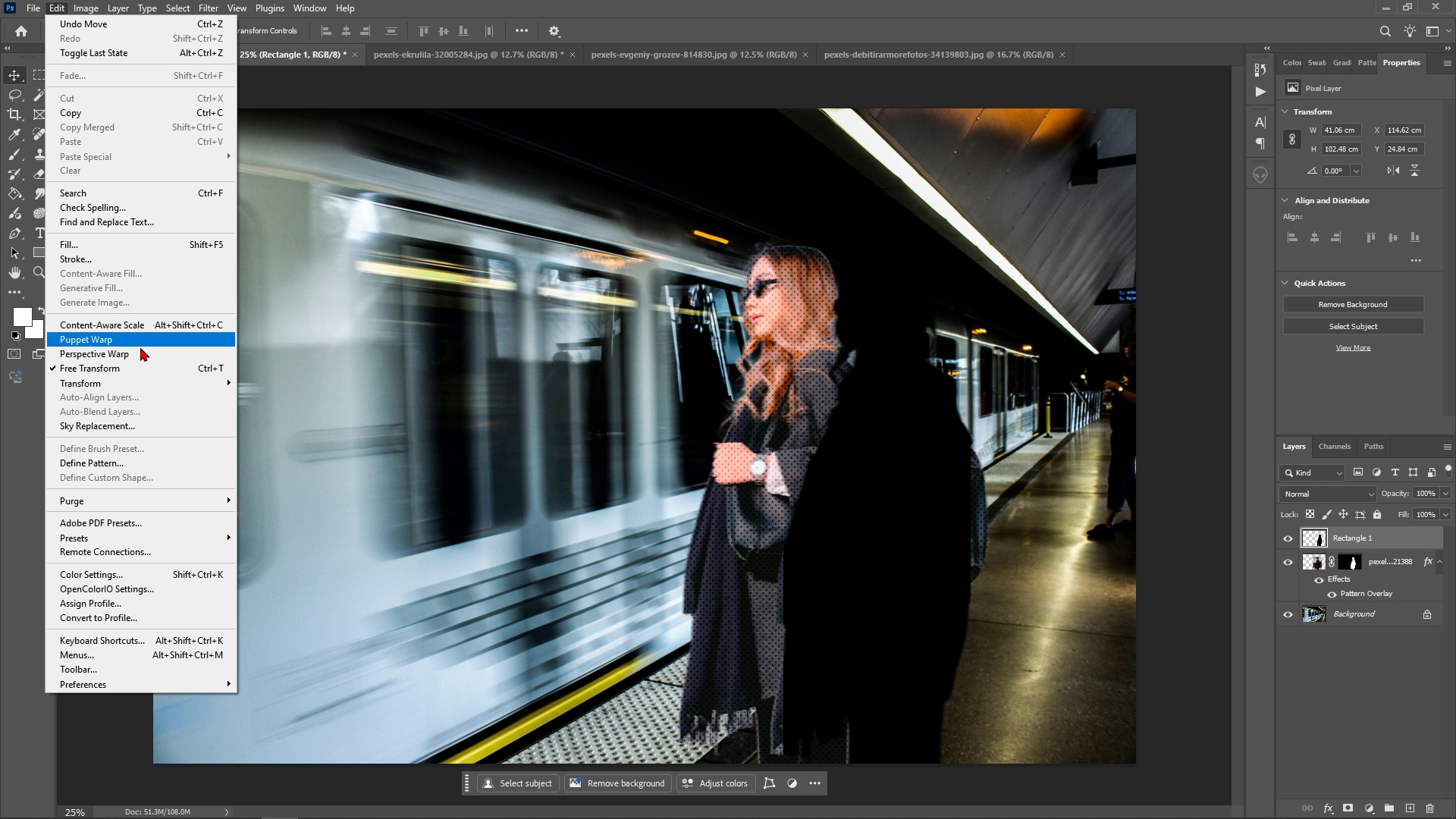 
left_click([143, 352])
 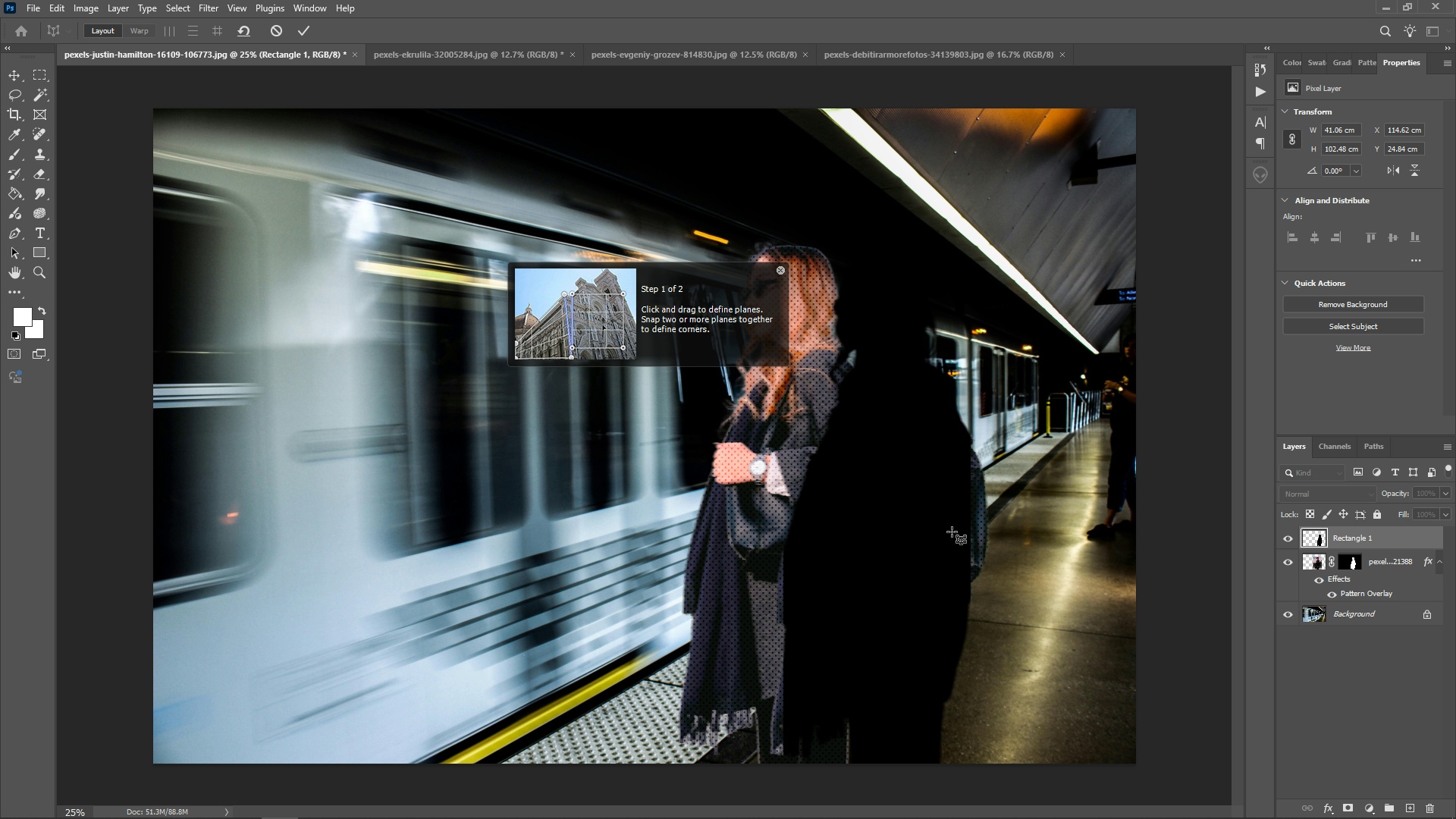 
left_click([940, 529])
 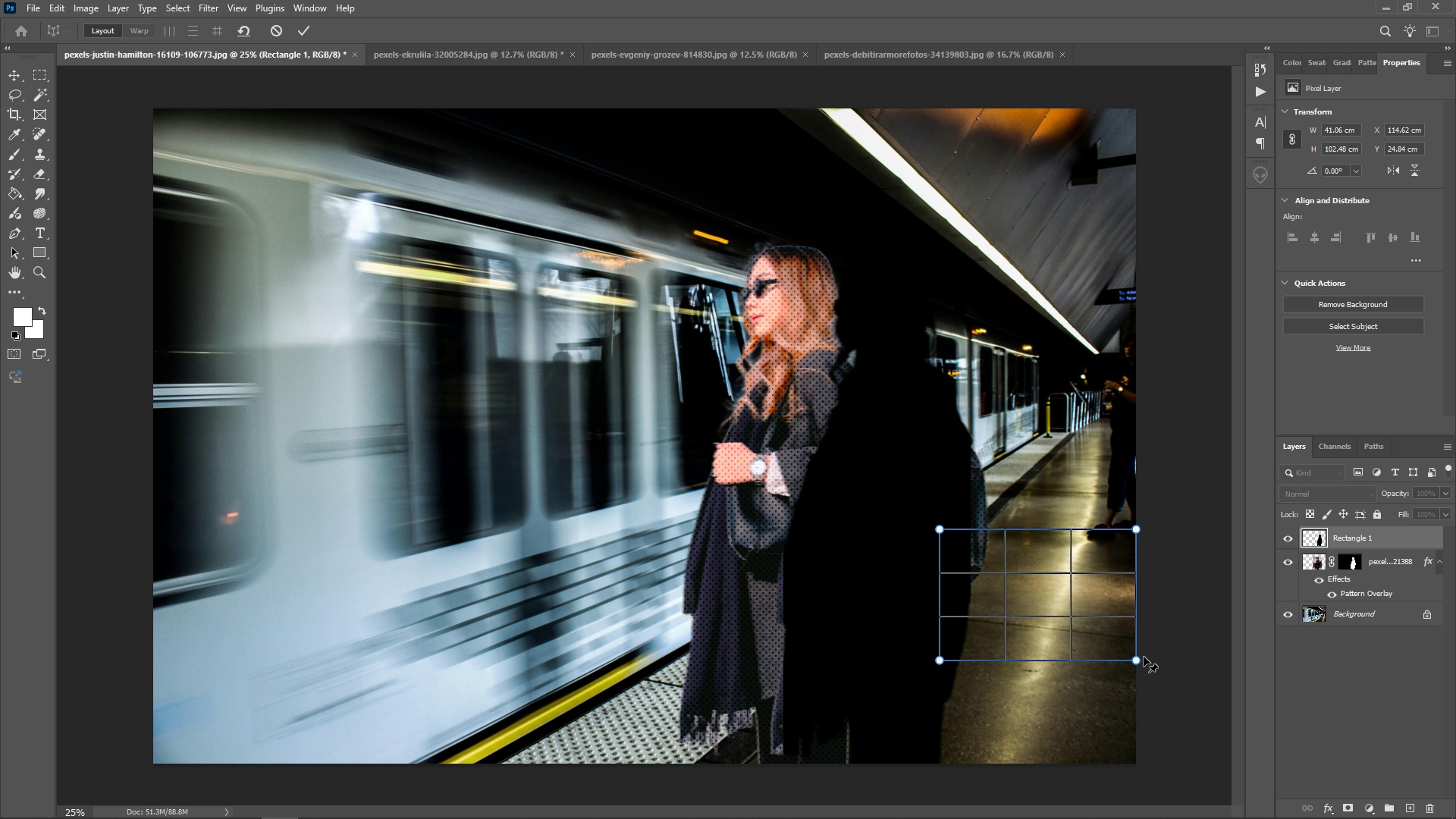 
left_click_drag(start_coordinate=[1139, 659], to_coordinate=[1084, 765])
 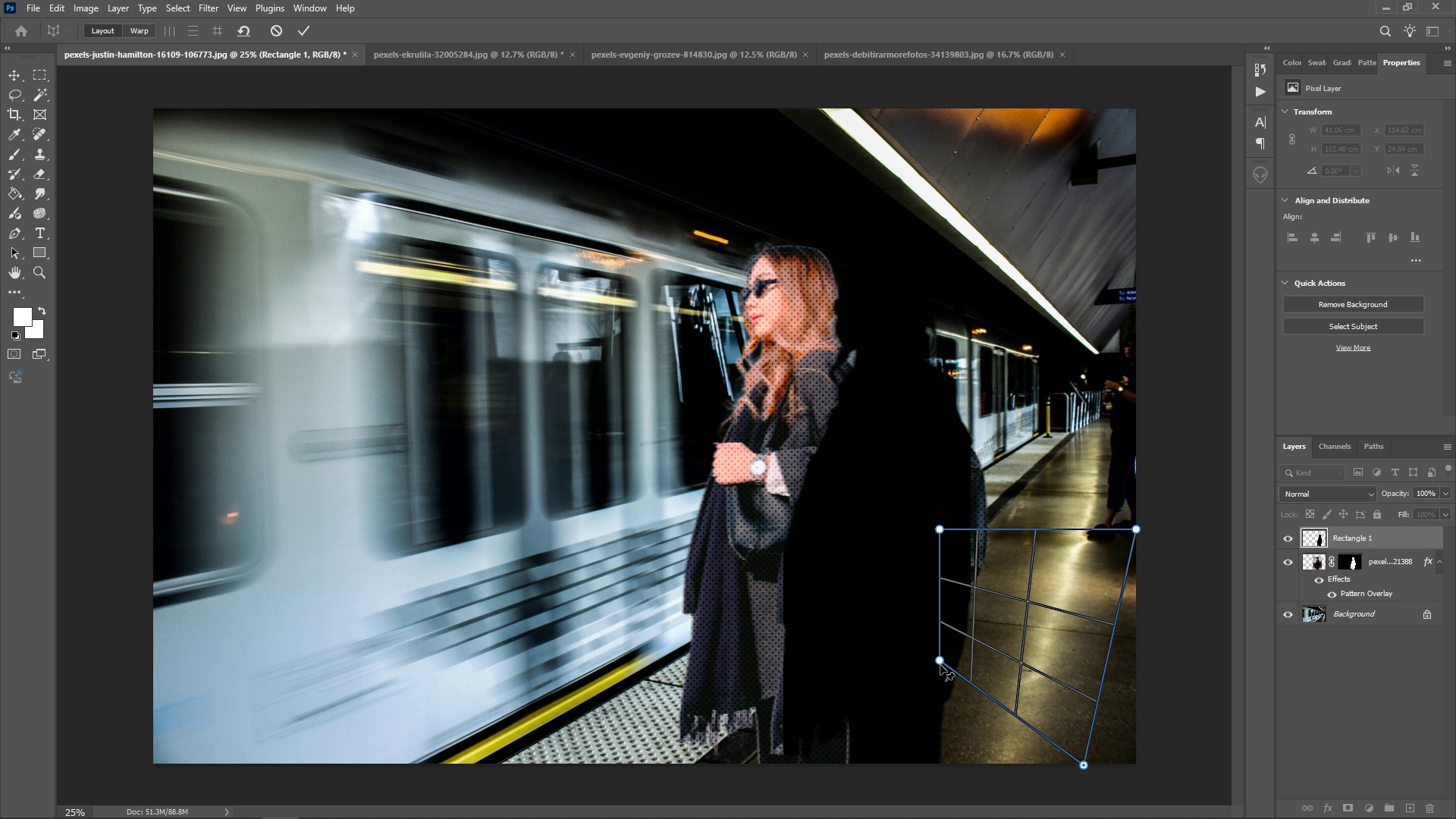 
left_click_drag(start_coordinate=[943, 665], to_coordinate=[739, 765])
 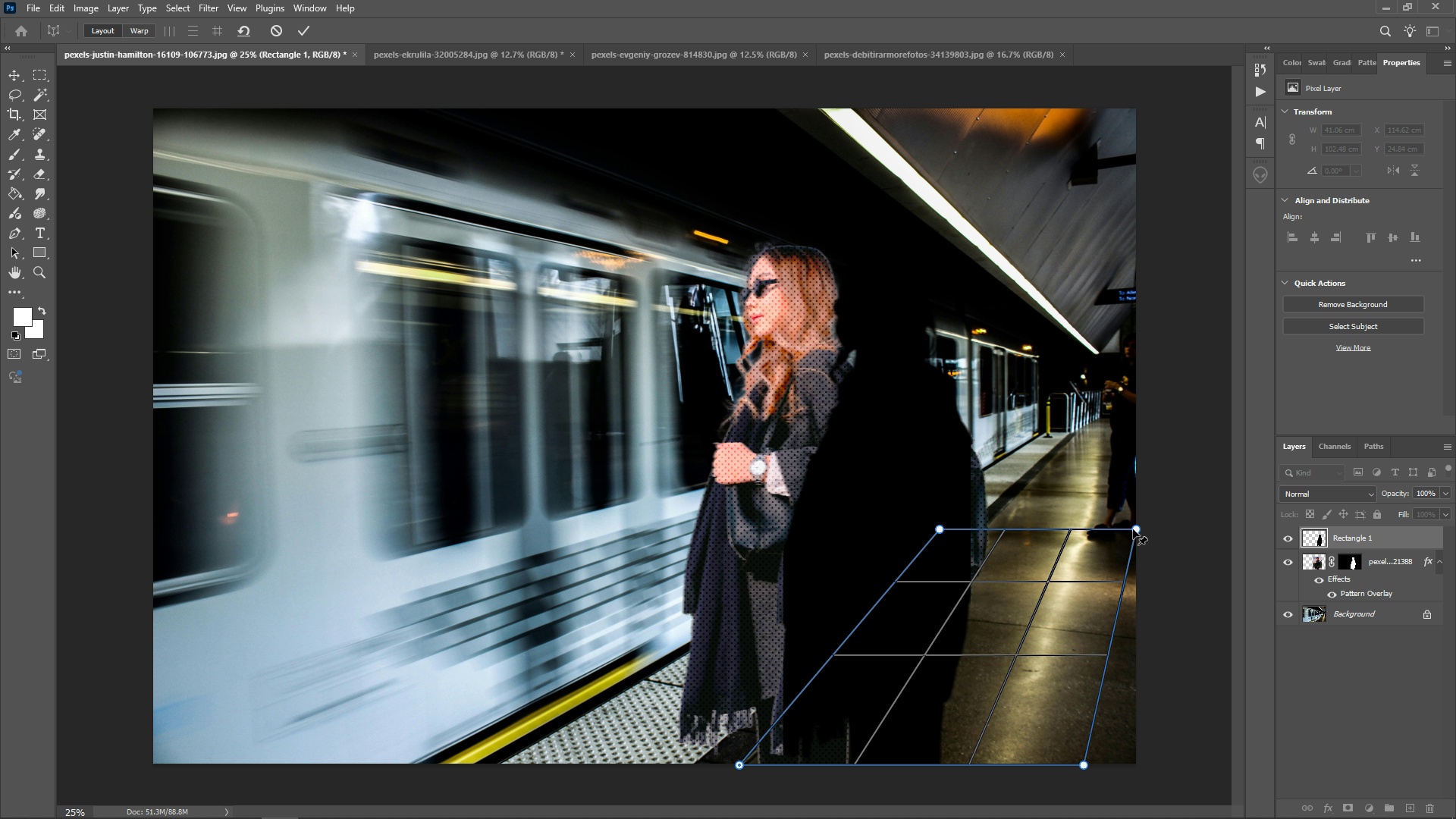 
left_click_drag(start_coordinate=[1133, 529], to_coordinate=[1145, 560])
 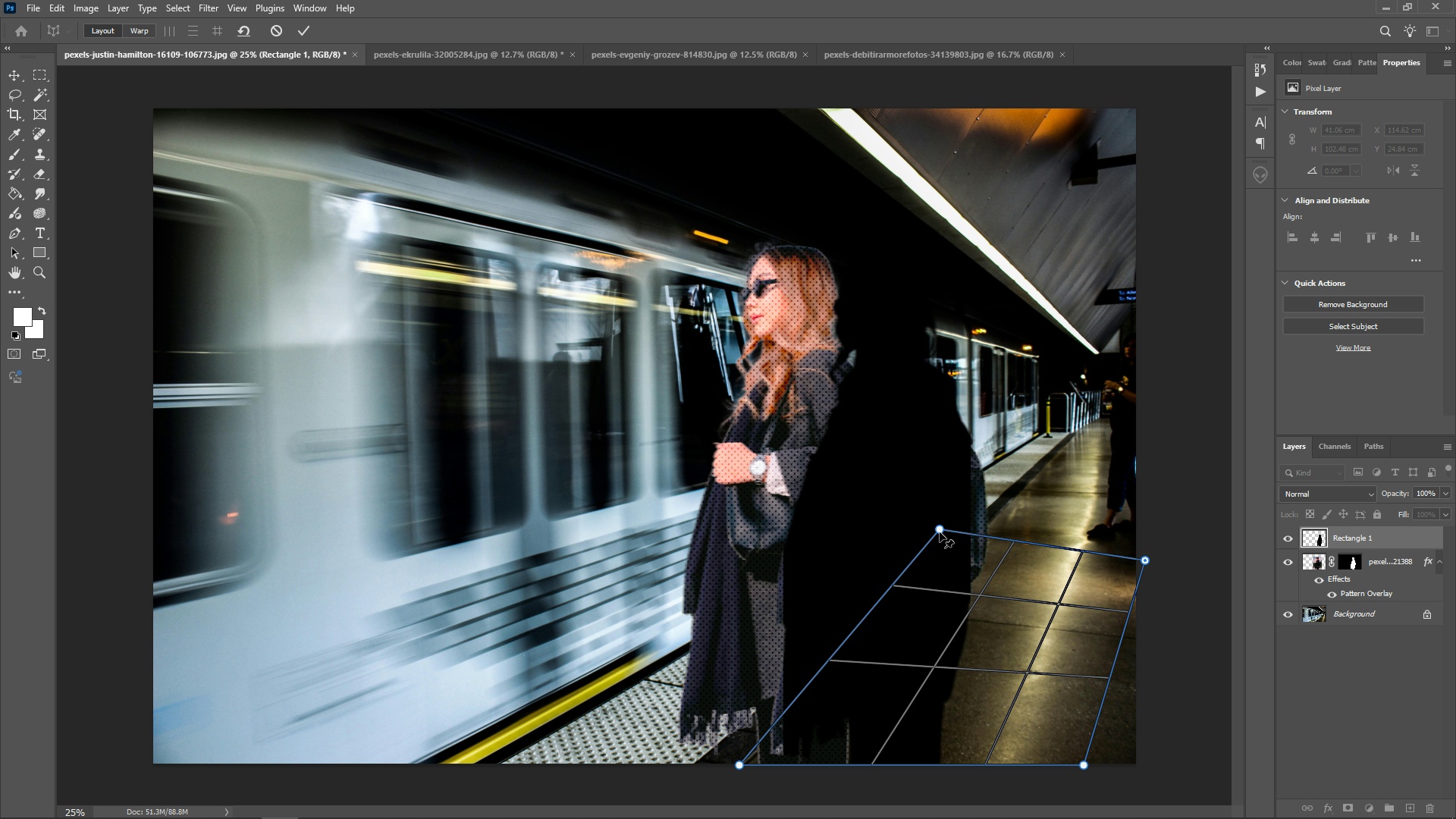 
left_click_drag(start_coordinate=[937, 523], to_coordinate=[967, 544])
 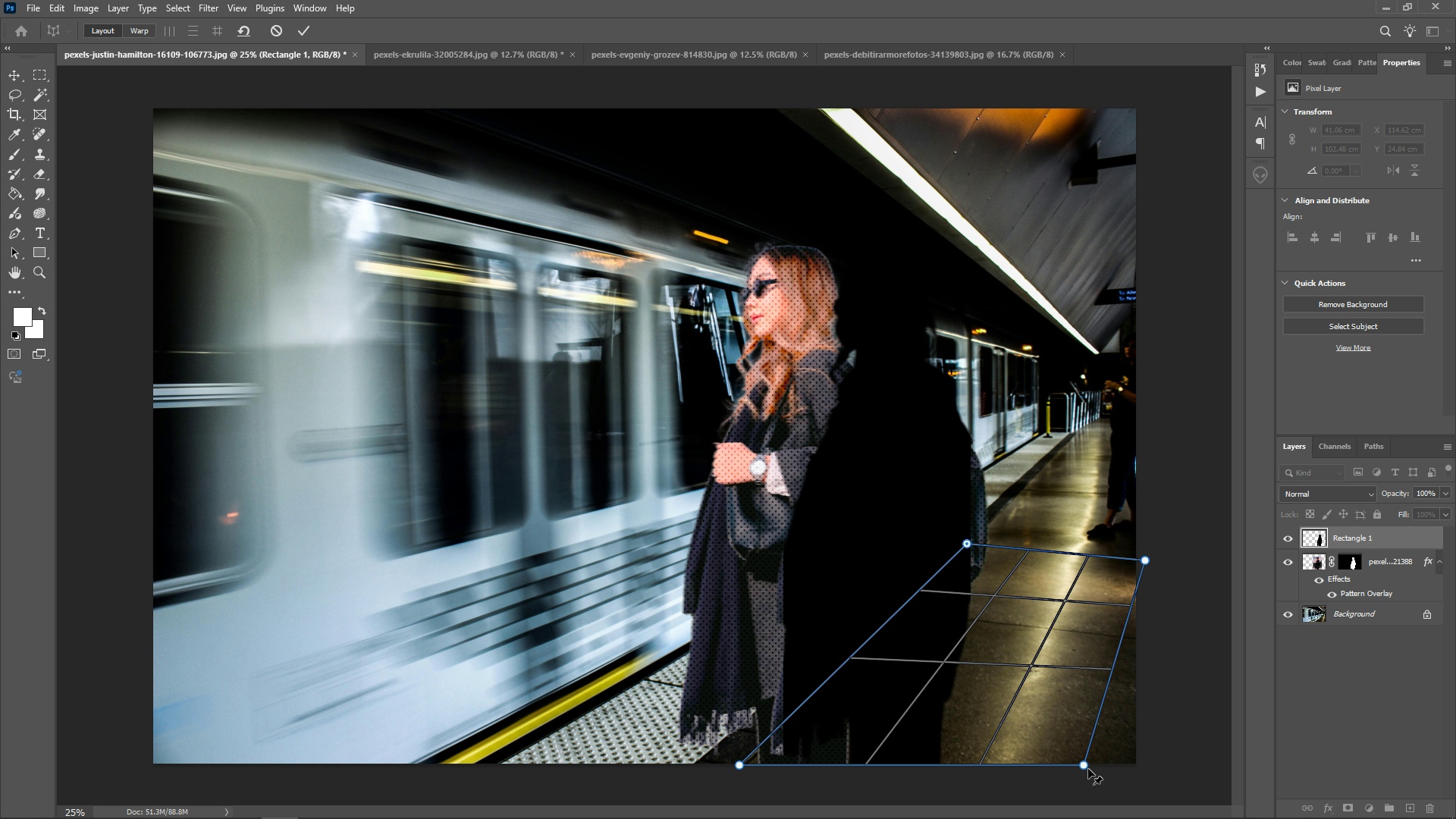 
left_click_drag(start_coordinate=[1085, 769], to_coordinate=[1171, 765])
 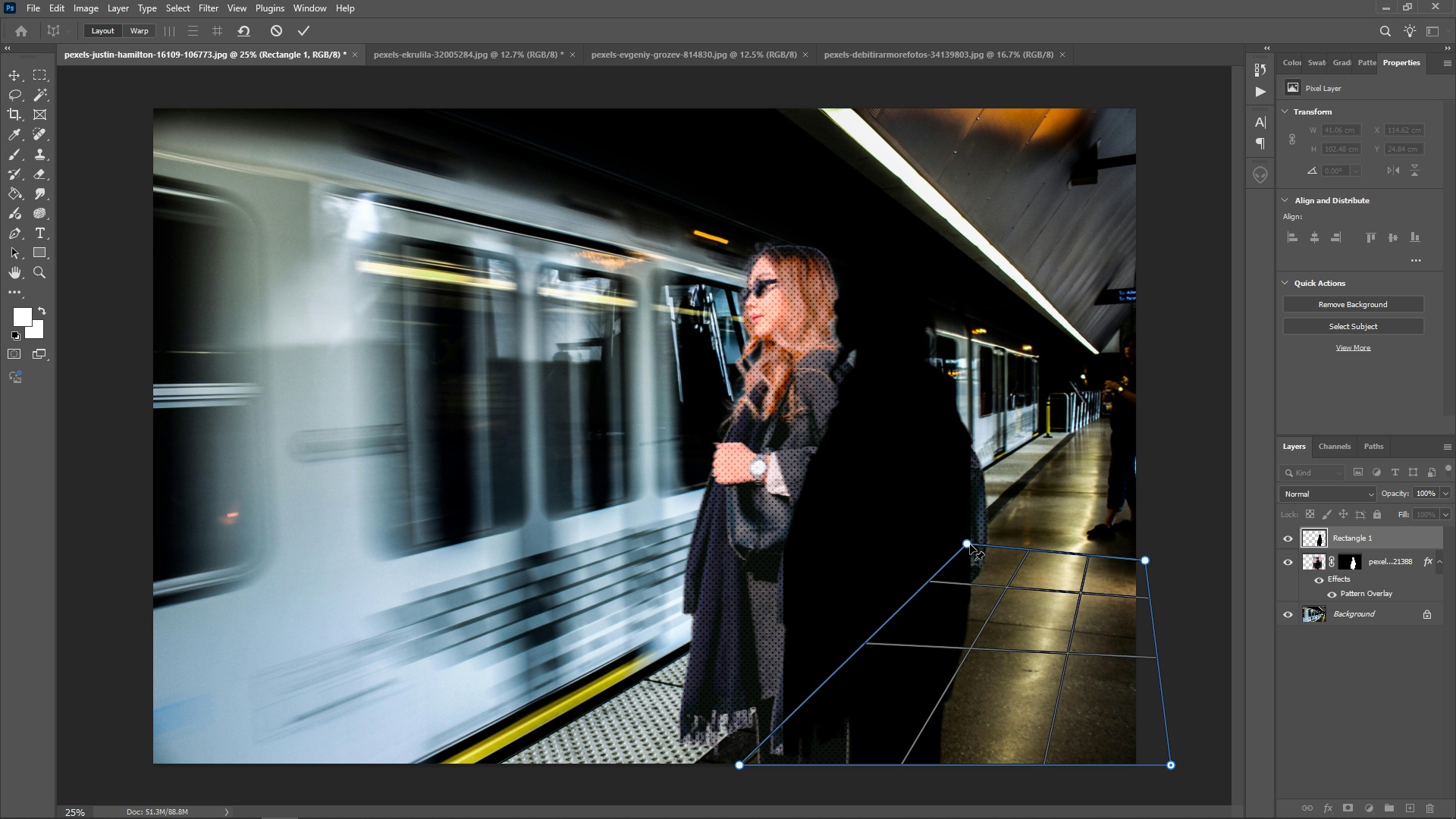 
left_click_drag(start_coordinate=[969, 542], to_coordinate=[966, 555])
 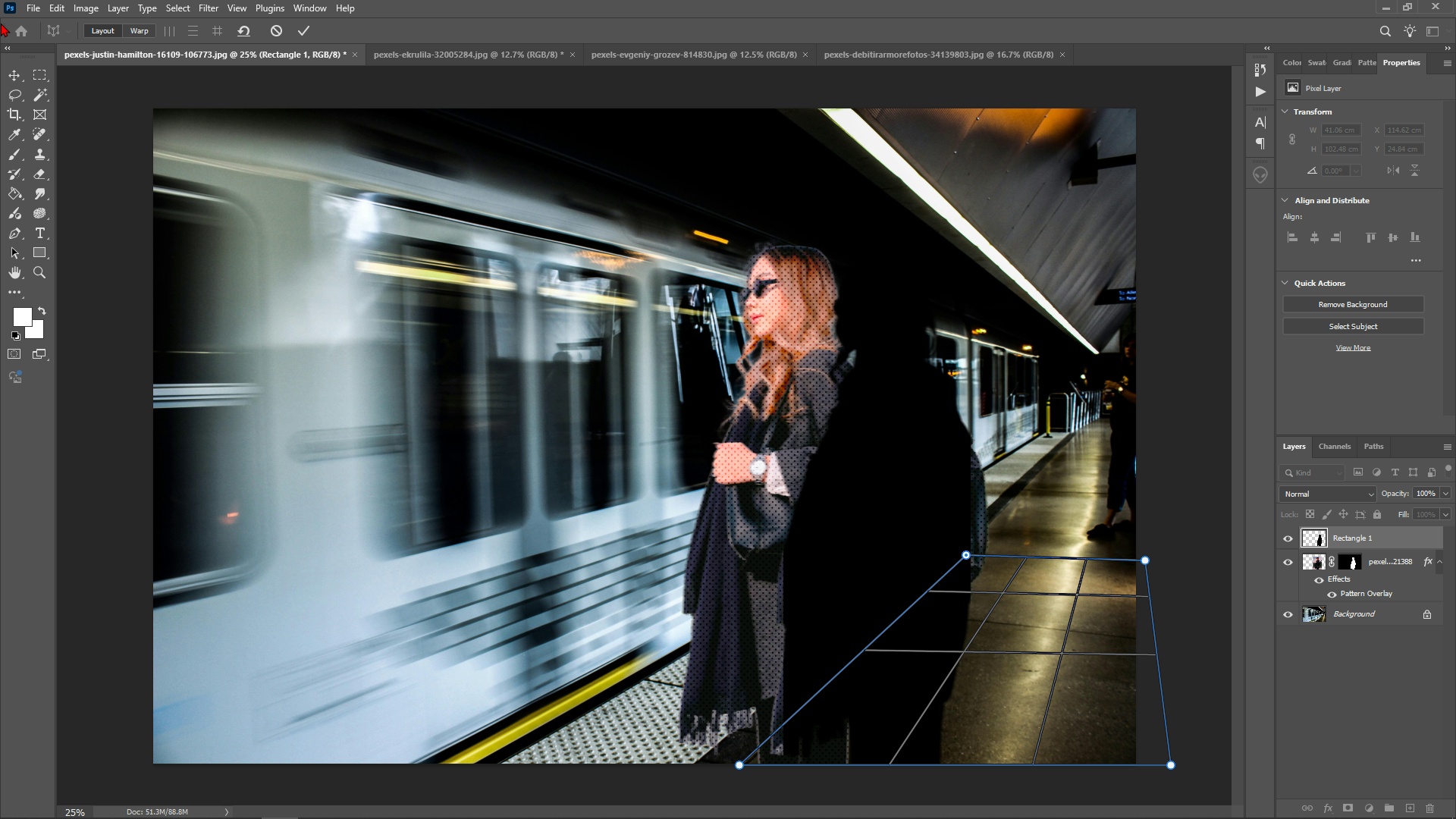 
wait(7.15)
 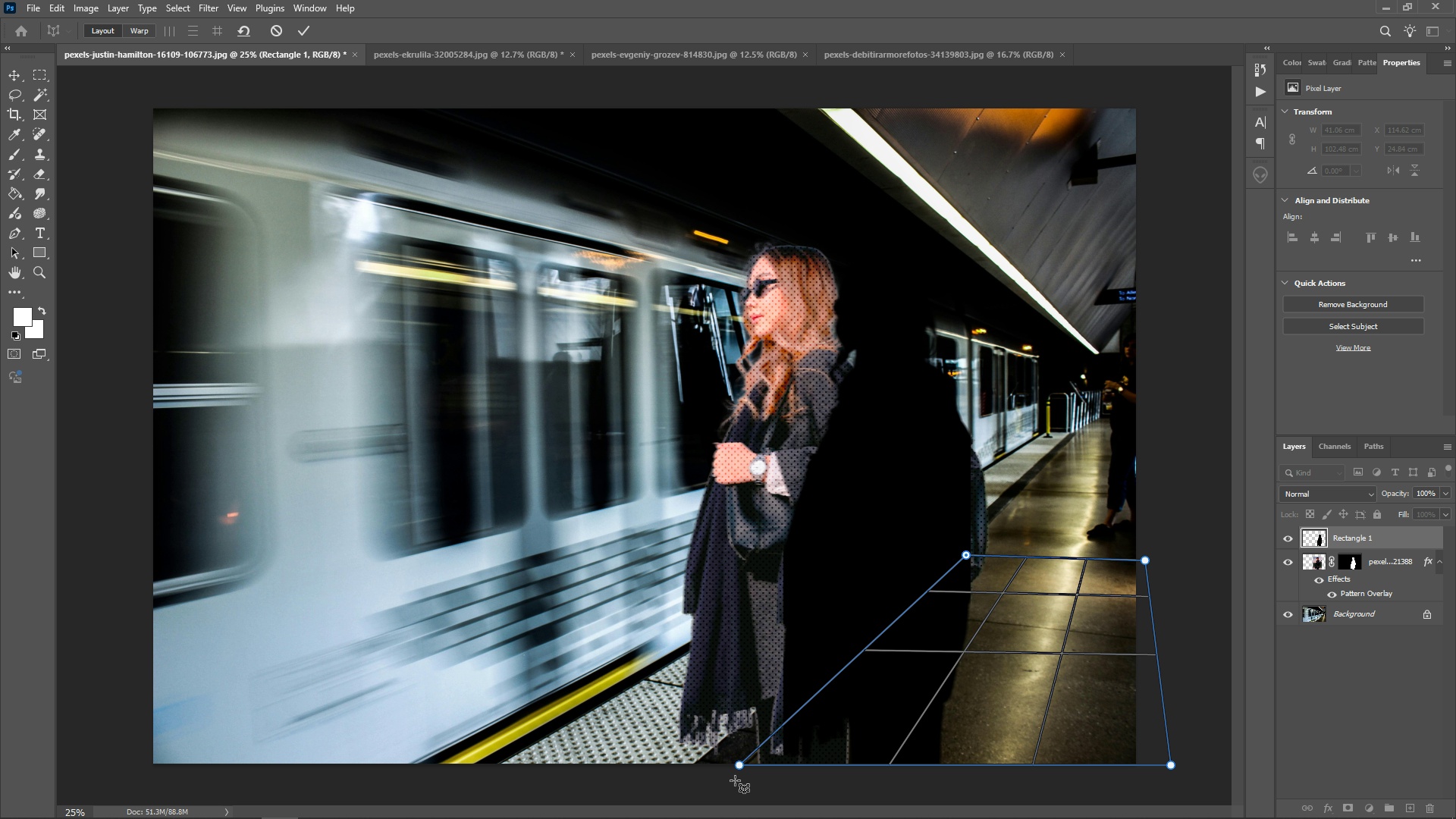 
left_click([136, 33])
 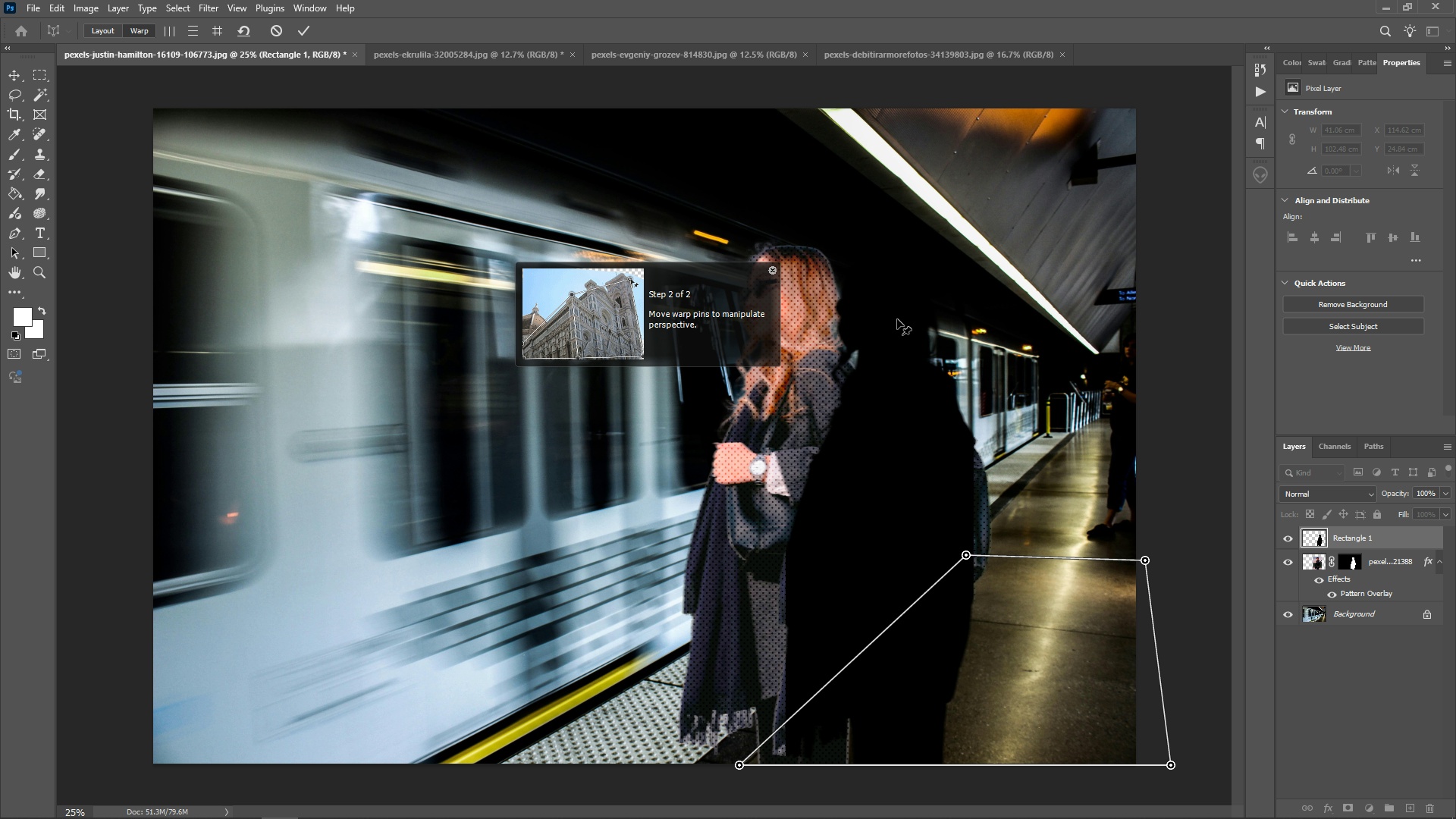 
left_click_drag(start_coordinate=[921, 416], to_coordinate=[942, 419])
 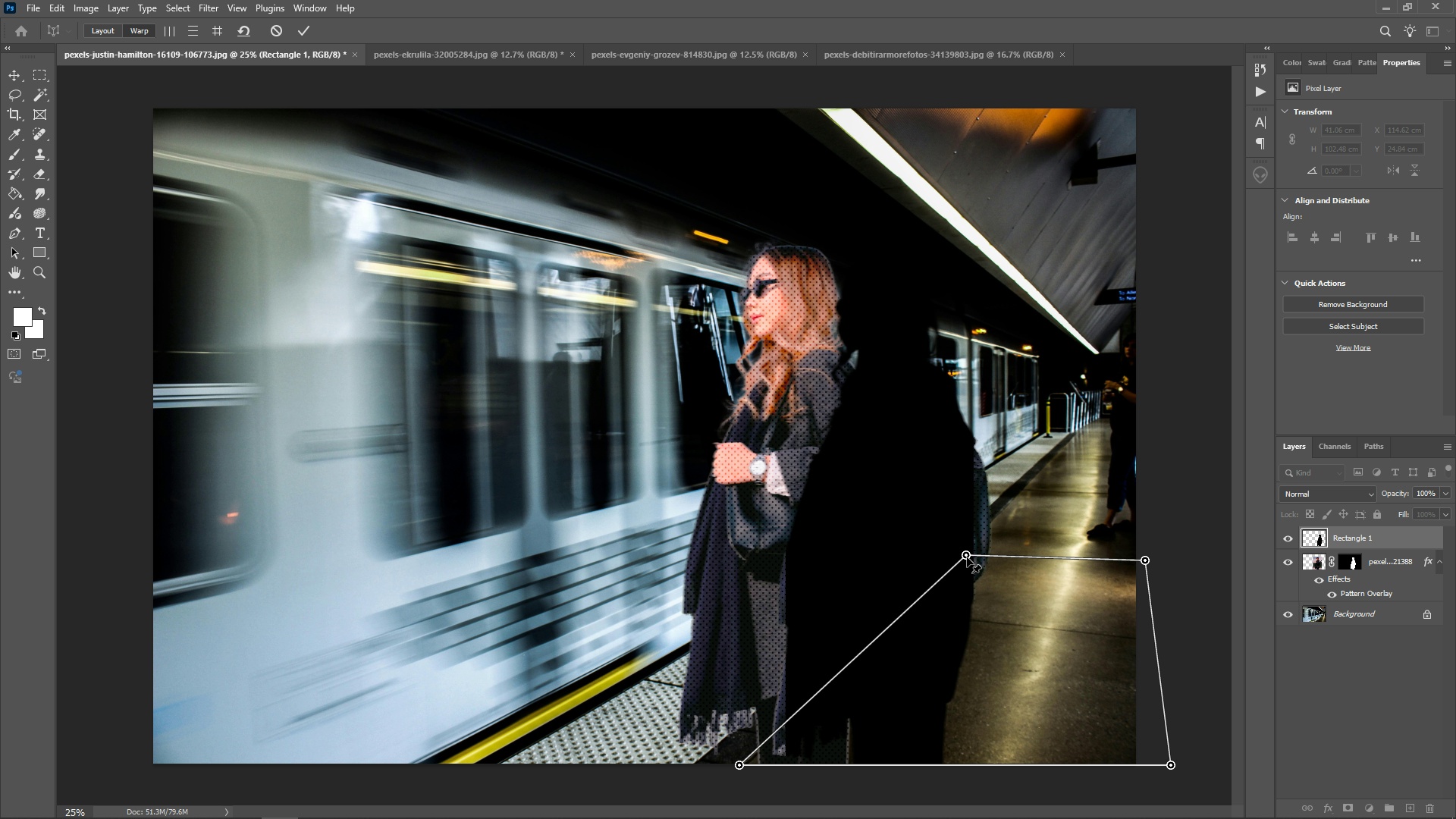 
left_click_drag(start_coordinate=[971, 557], to_coordinate=[996, 600])
 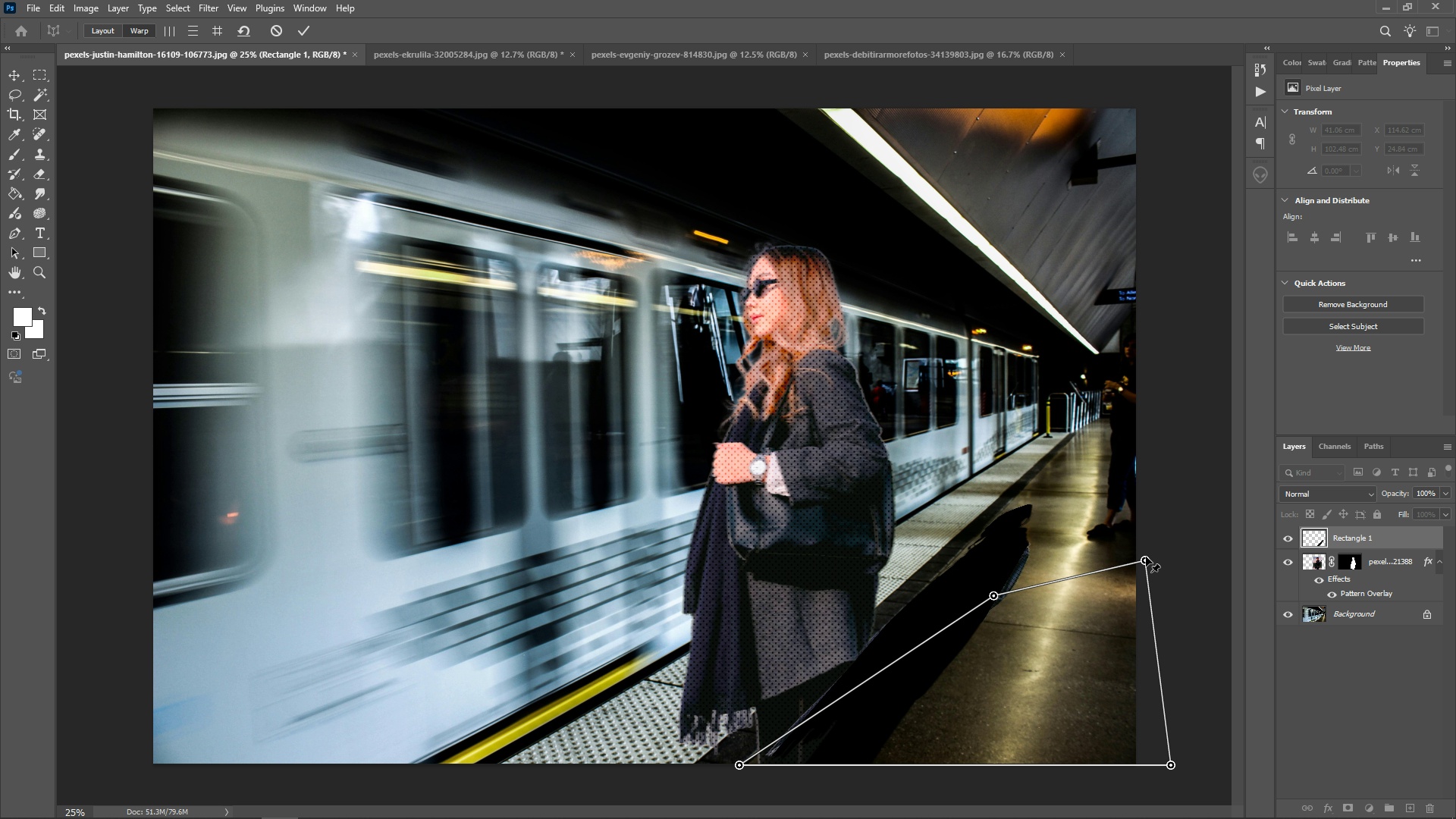 
left_click_drag(start_coordinate=[1144, 560], to_coordinate=[1132, 603])
 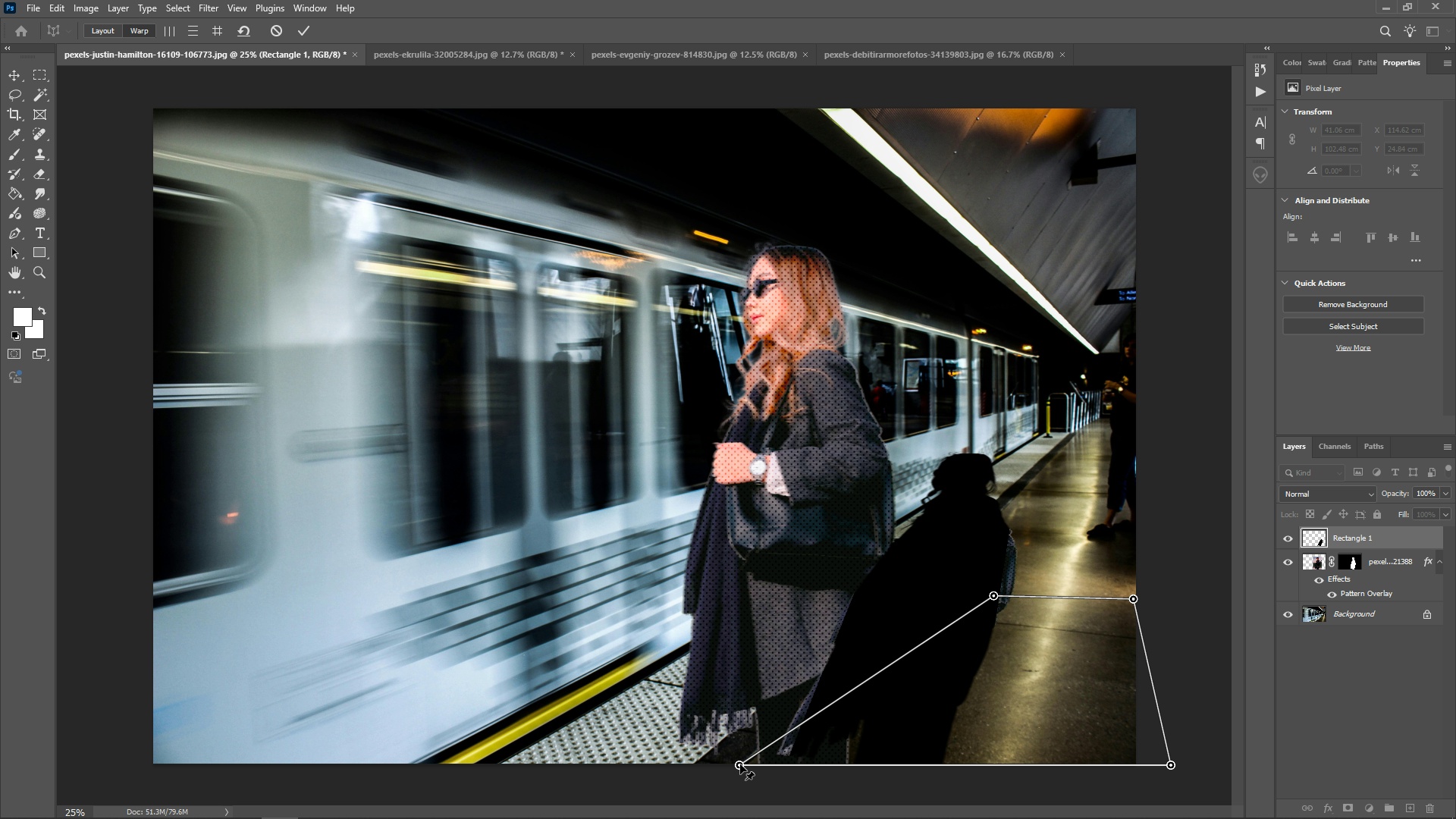 
left_click_drag(start_coordinate=[739, 769], to_coordinate=[739, 688])
 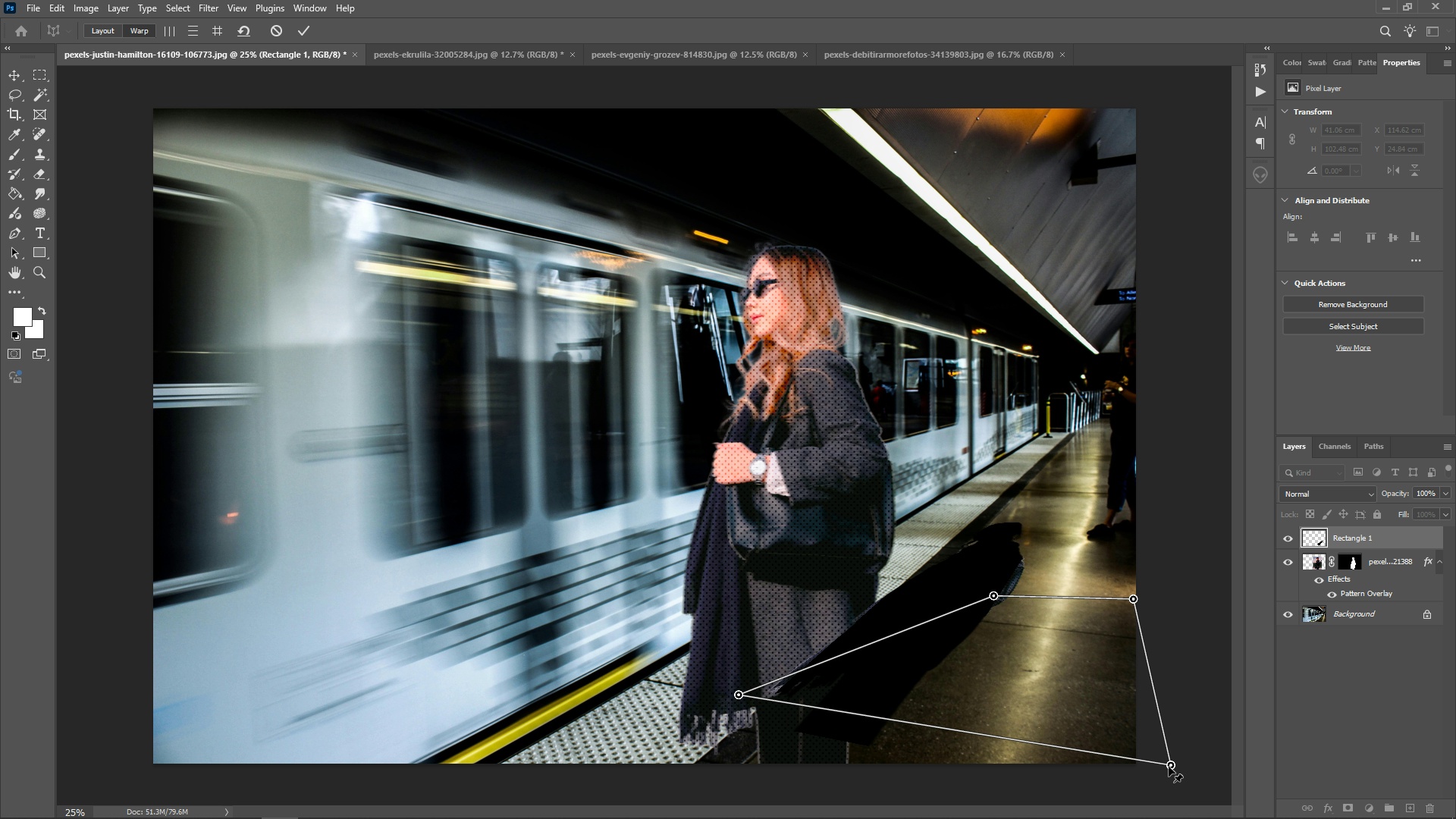 
left_click_drag(start_coordinate=[1169, 765], to_coordinate=[1094, 739])
 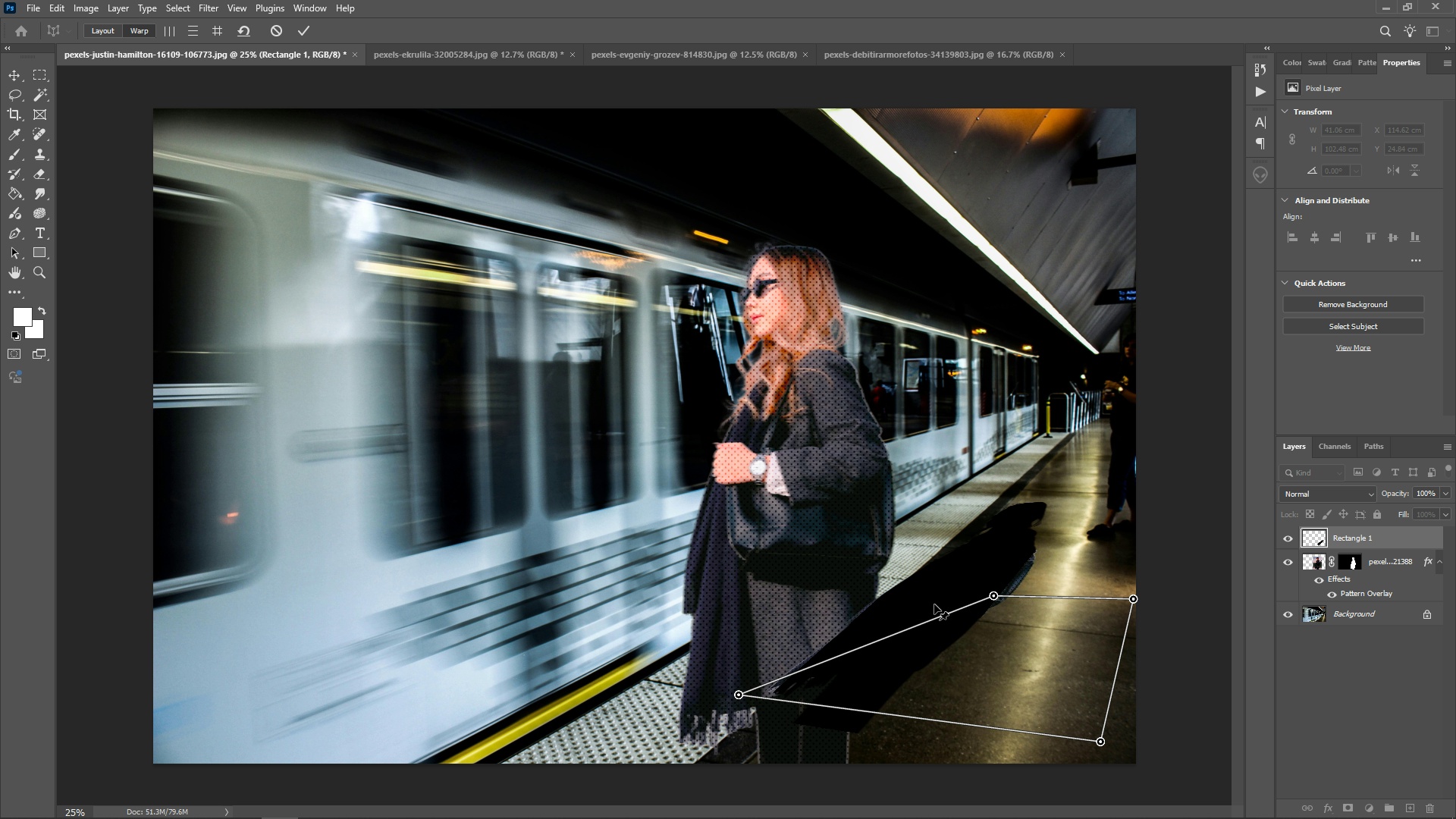 
left_click_drag(start_coordinate=[930, 604], to_coordinate=[948, 636])
 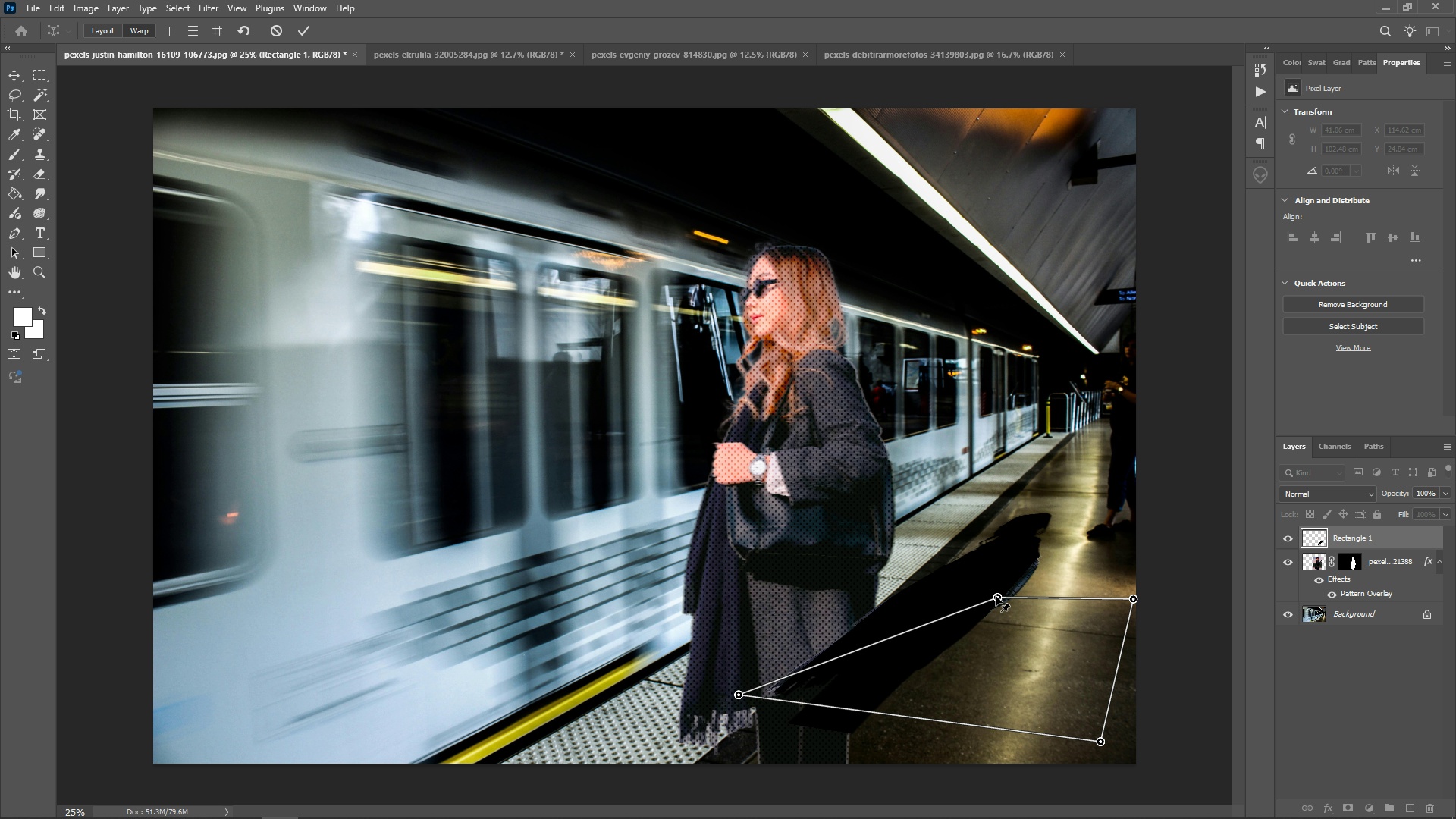 
wait(5.34)
 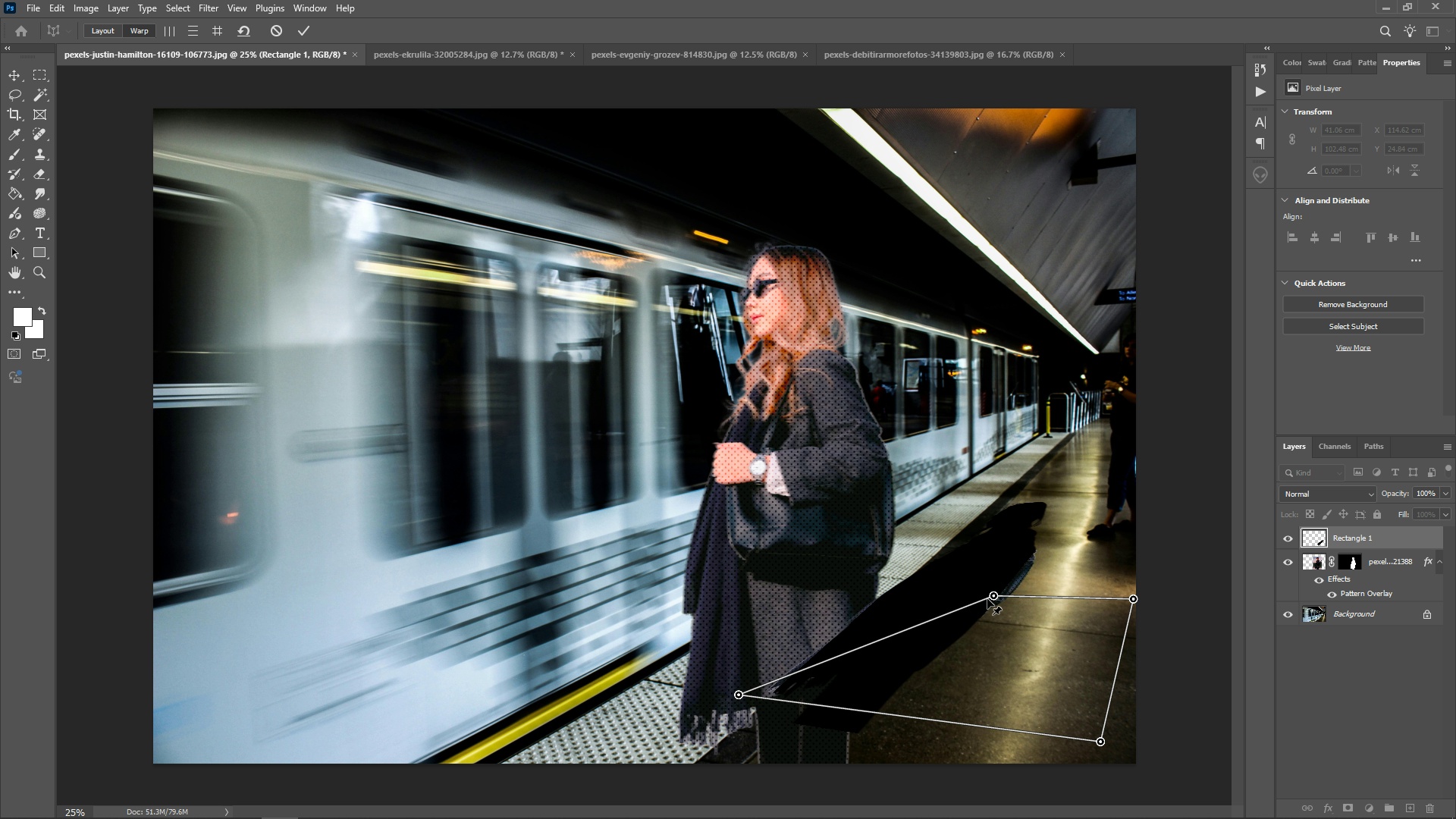 
key(Enter)
 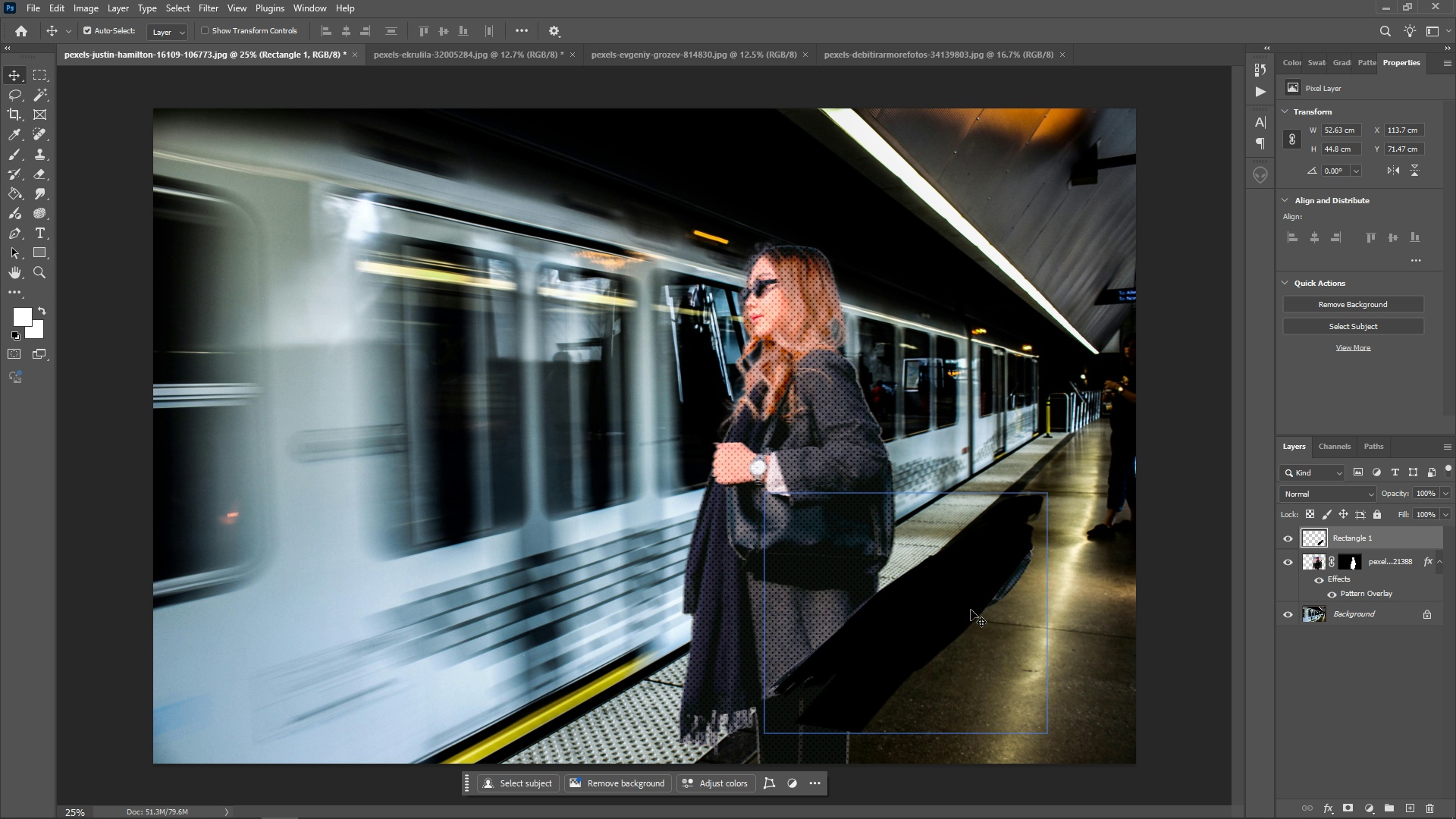 
left_click_drag(start_coordinate=[956, 607], to_coordinate=[946, 658])
 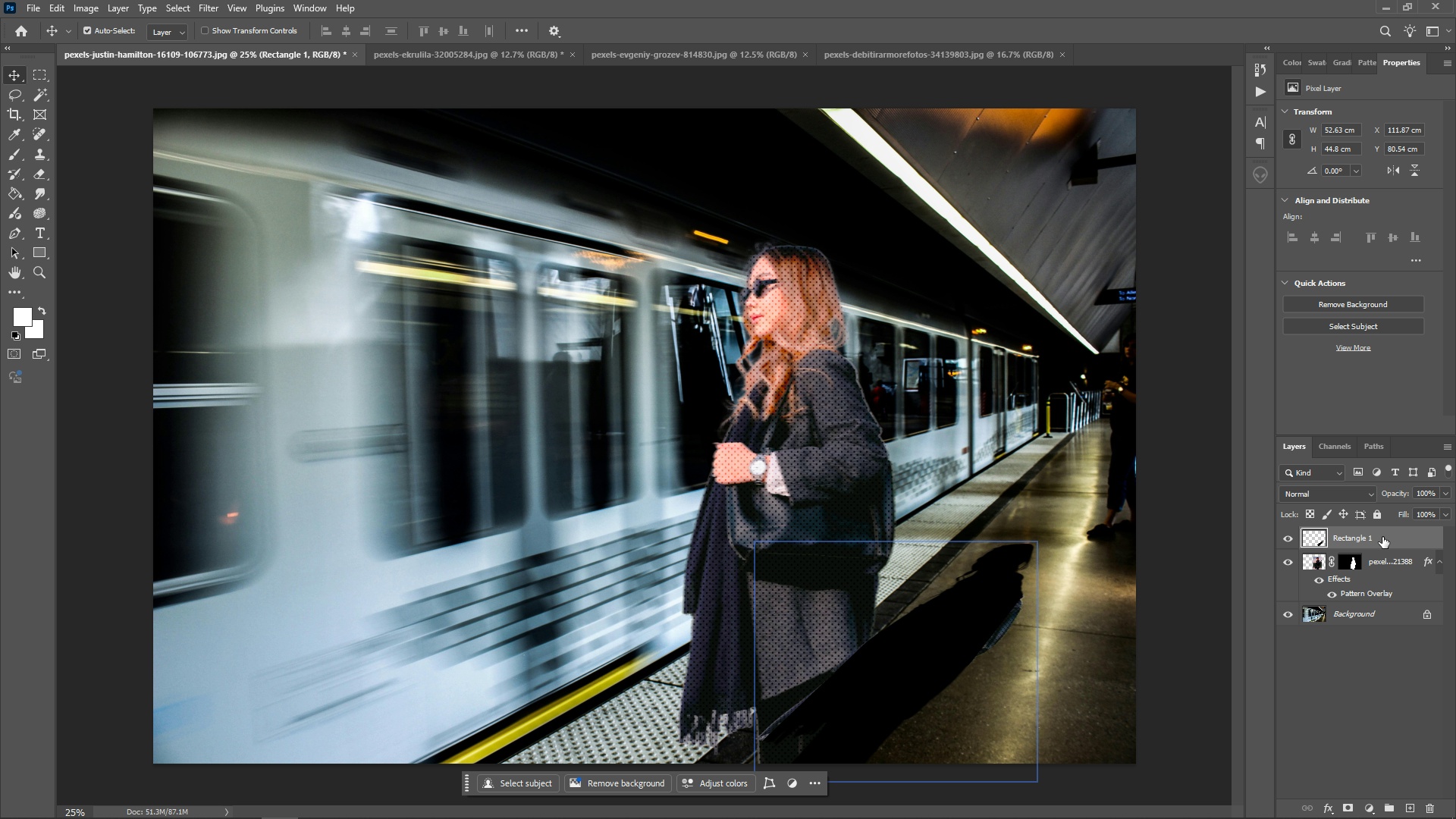 
left_click([1380, 539])
 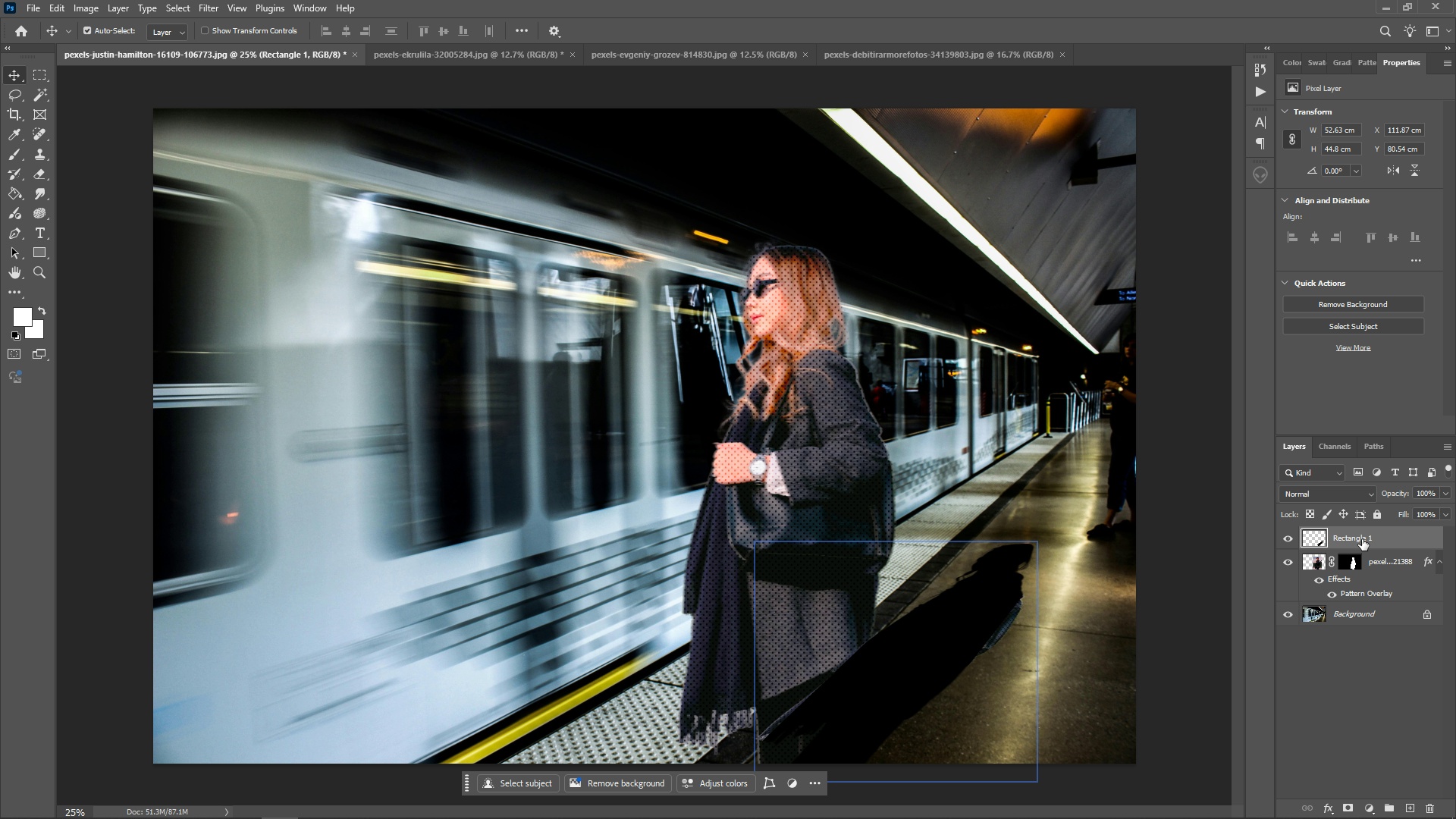 
left_click_drag(start_coordinate=[1362, 537], to_coordinate=[1364, 605])
 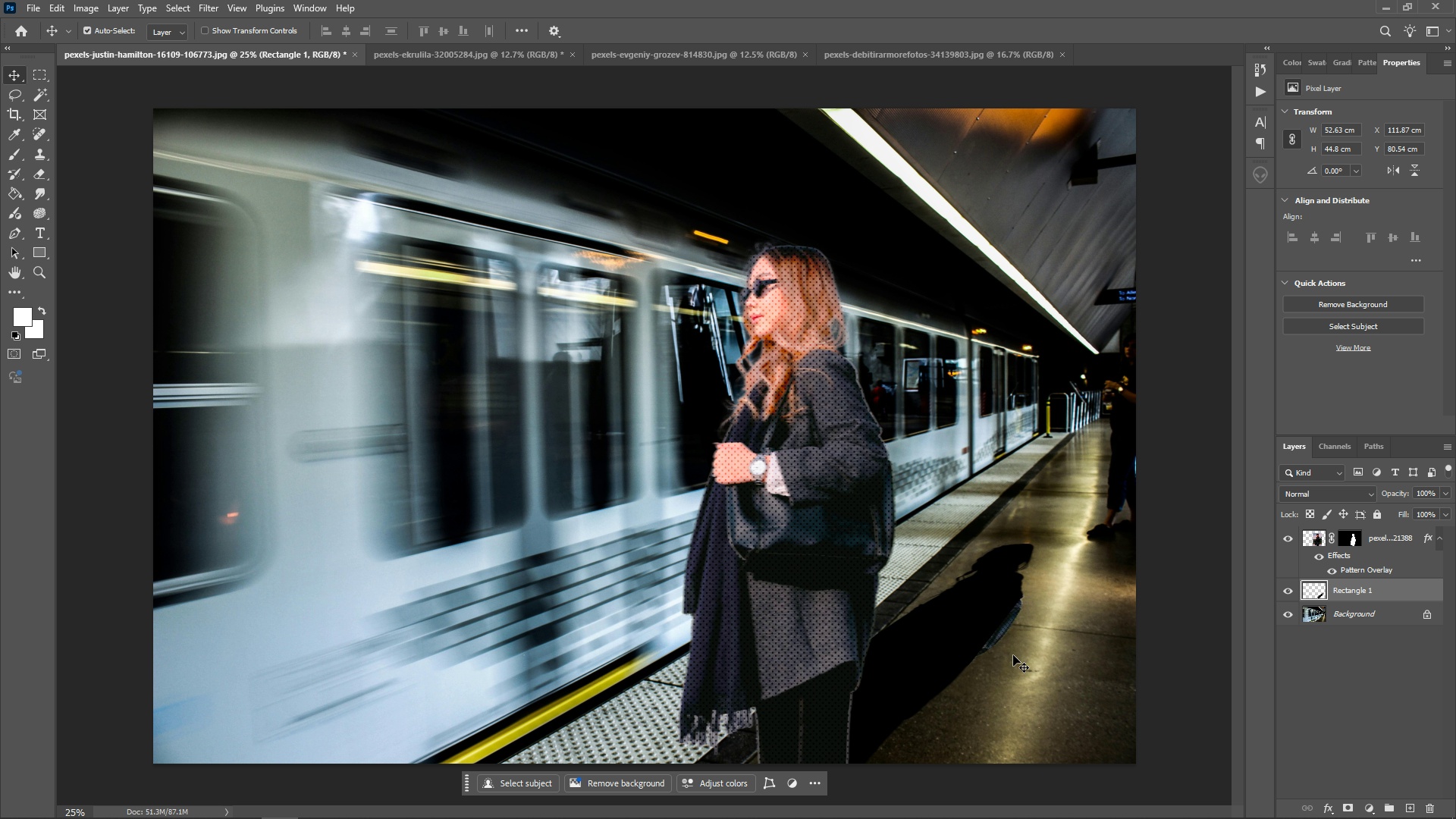 
left_click_drag(start_coordinate=[974, 646], to_coordinate=[1013, 664])
 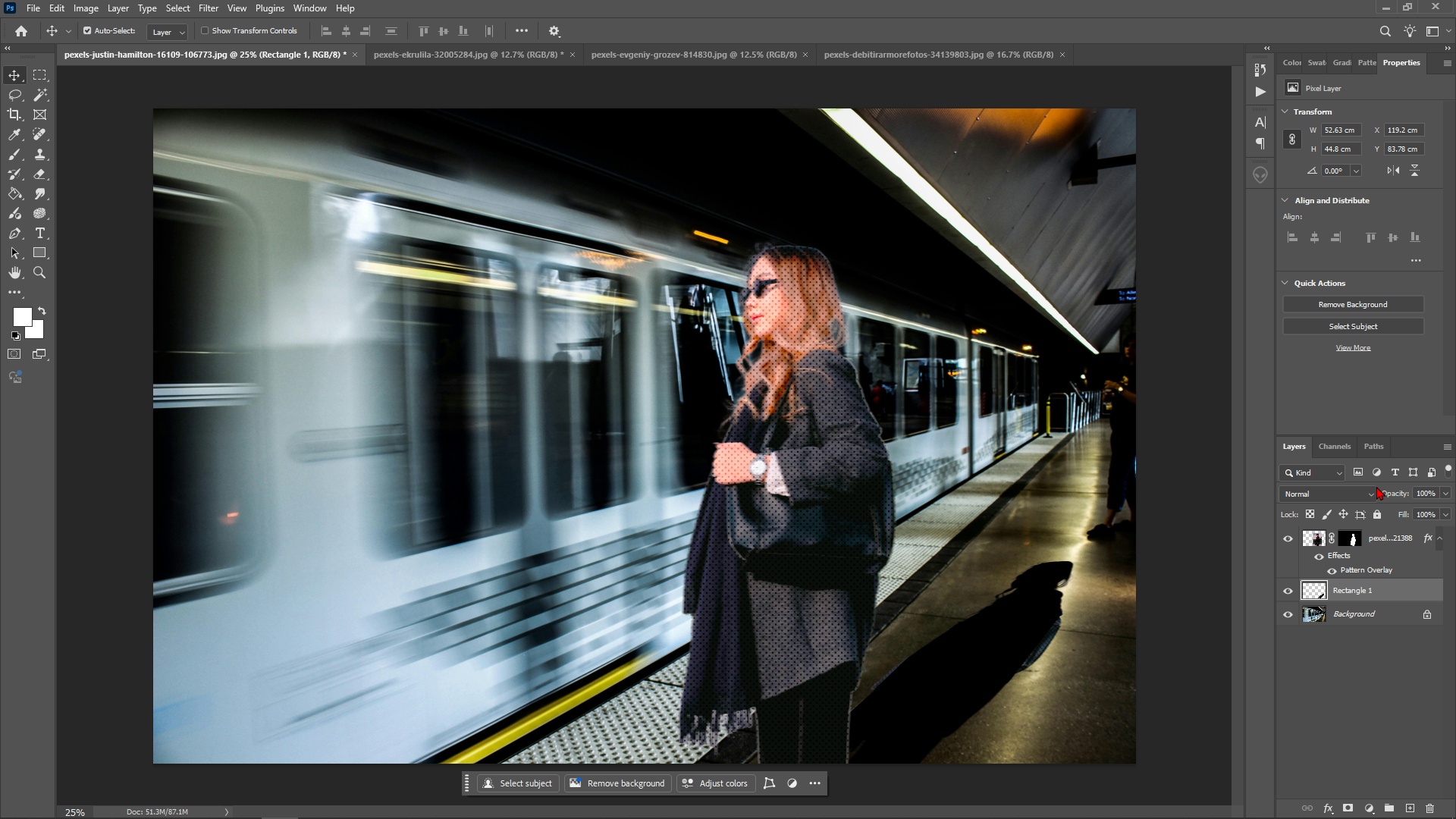 
left_click([1371, 485])
 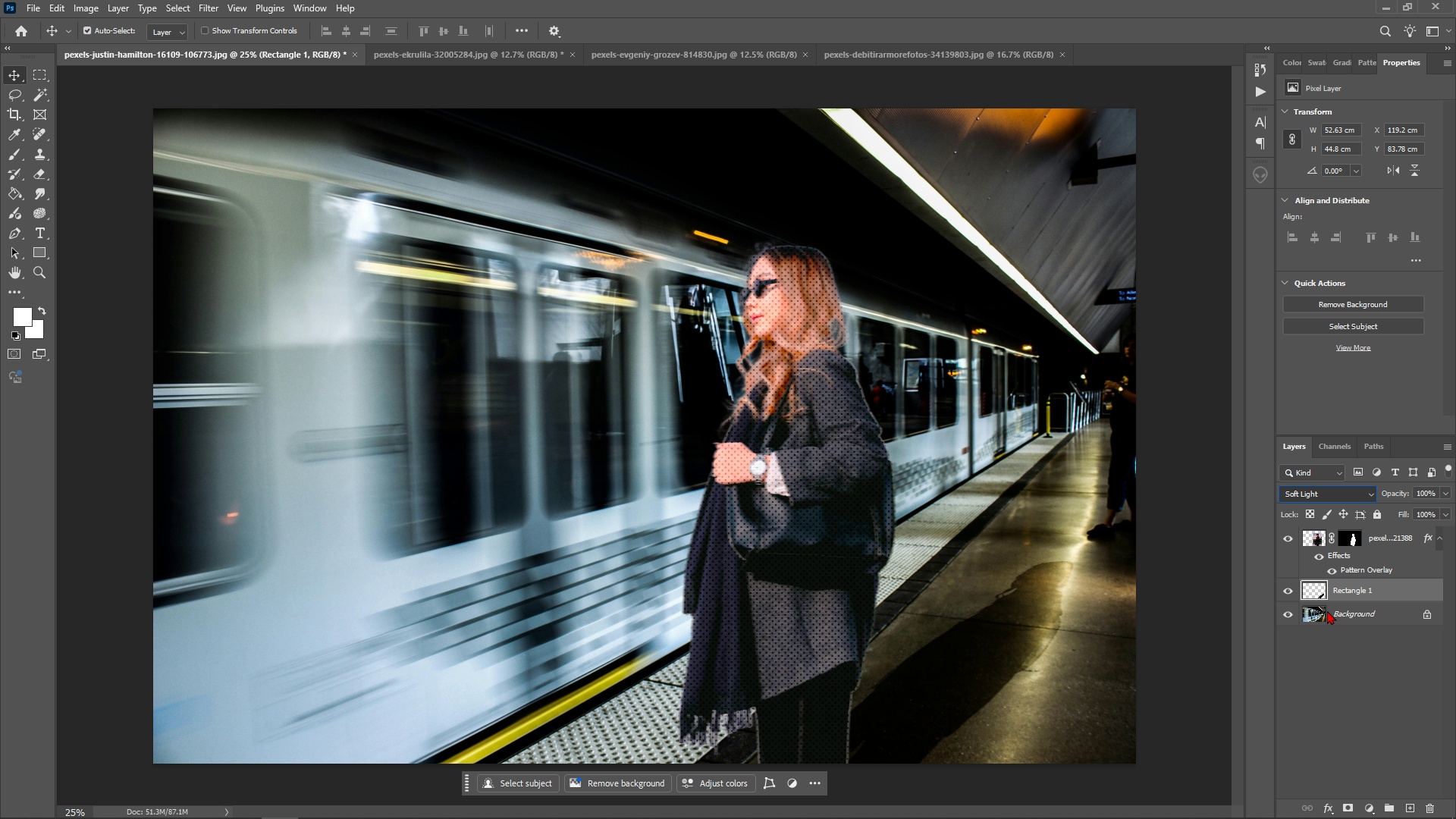 
left_click([1327, 610])
 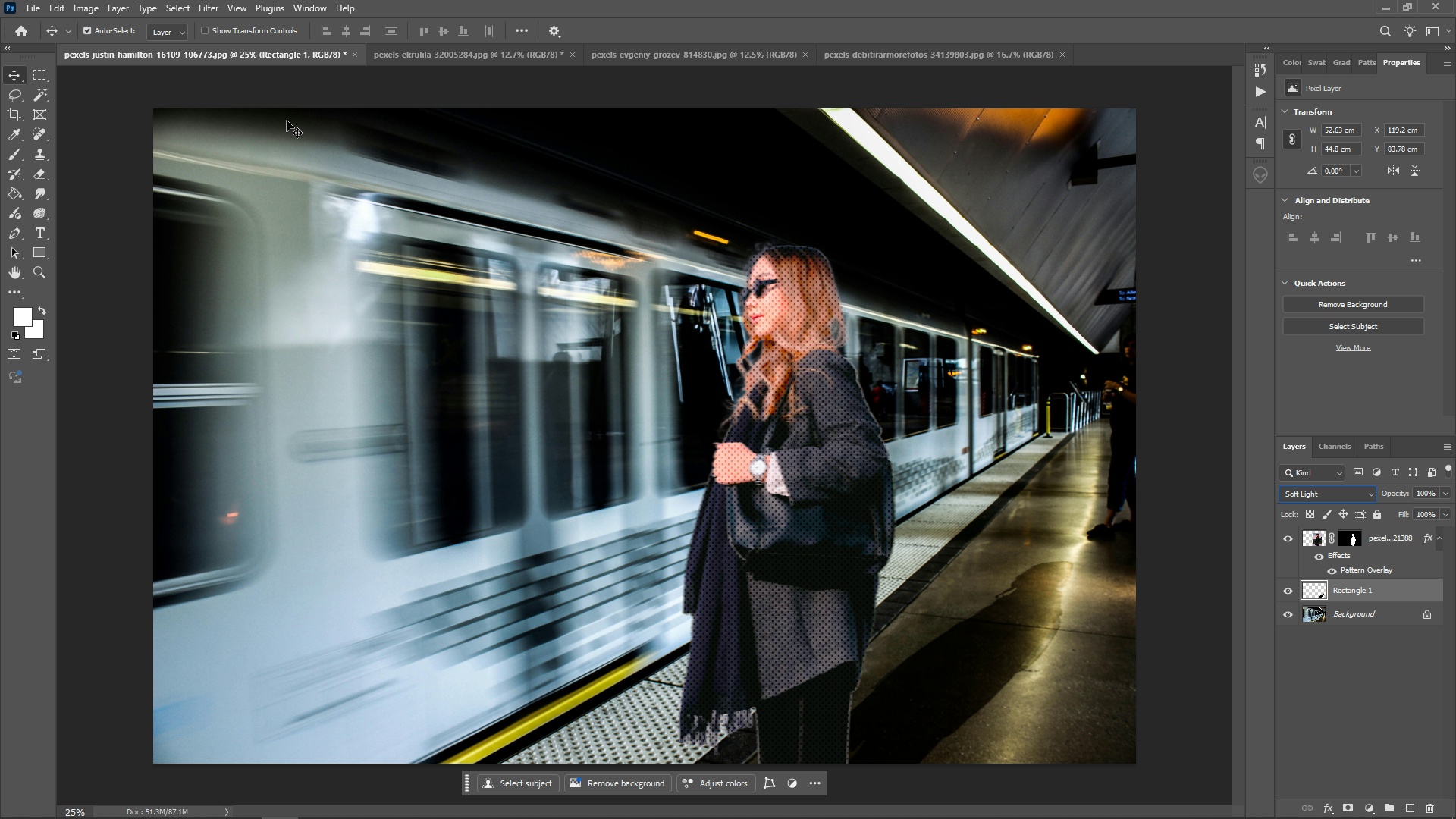 
left_click([212, 7])
 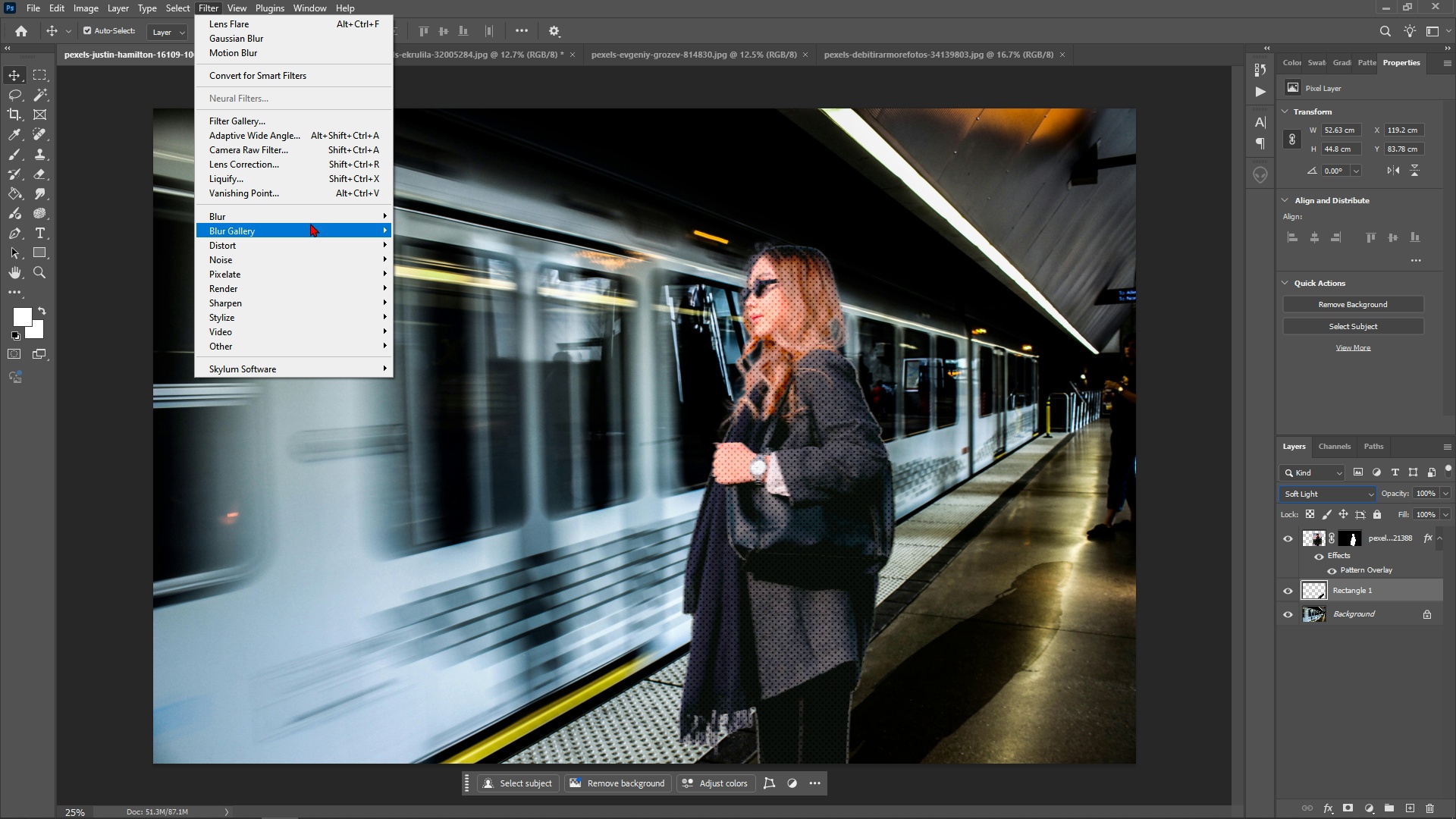 
double_click([306, 215])
 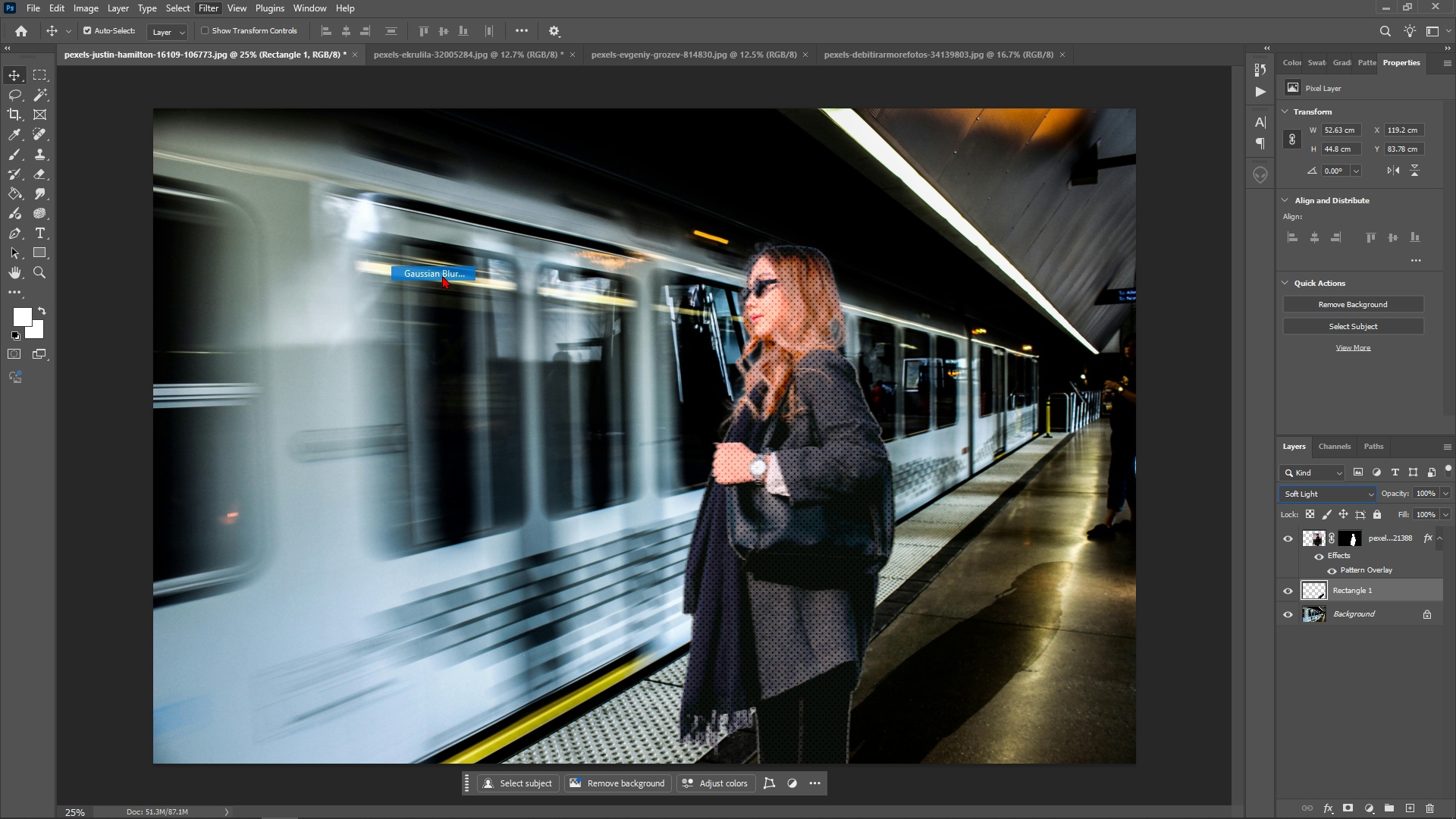 
left_click([442, 275])
 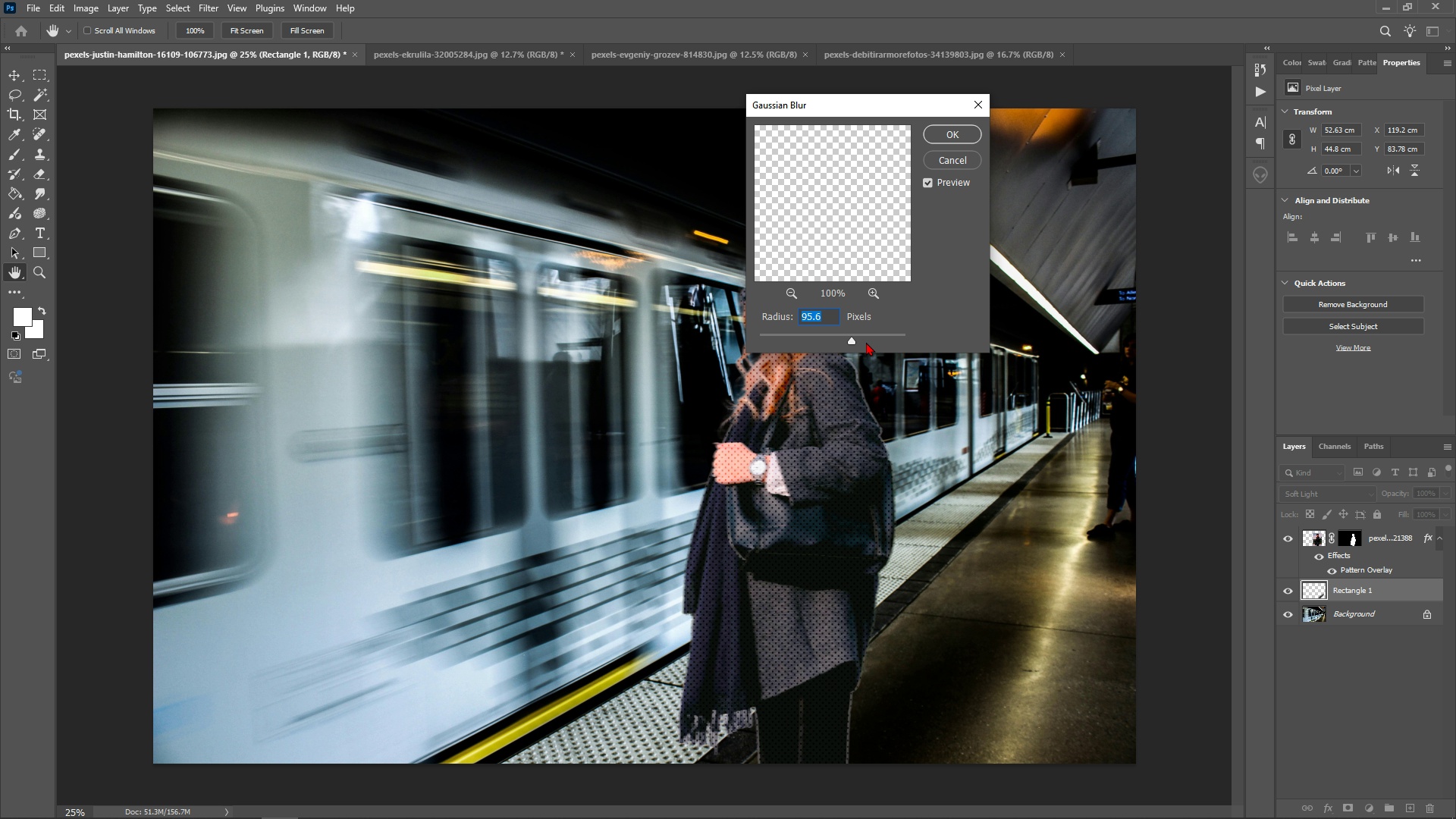 
left_click_drag(start_coordinate=[857, 334], to_coordinate=[803, 337])
 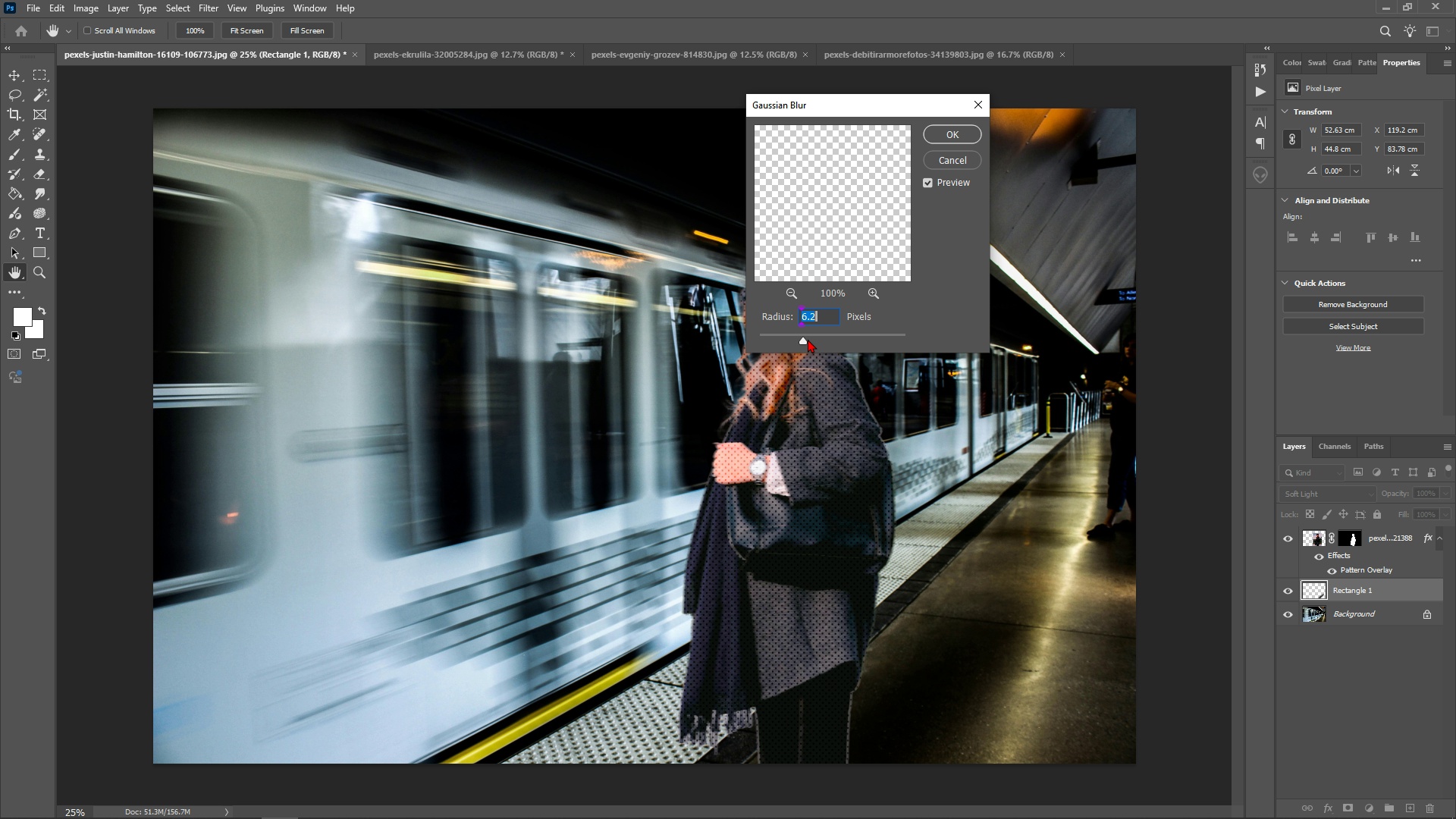 
left_click_drag(start_coordinate=[810, 339], to_coordinate=[776, 337])
 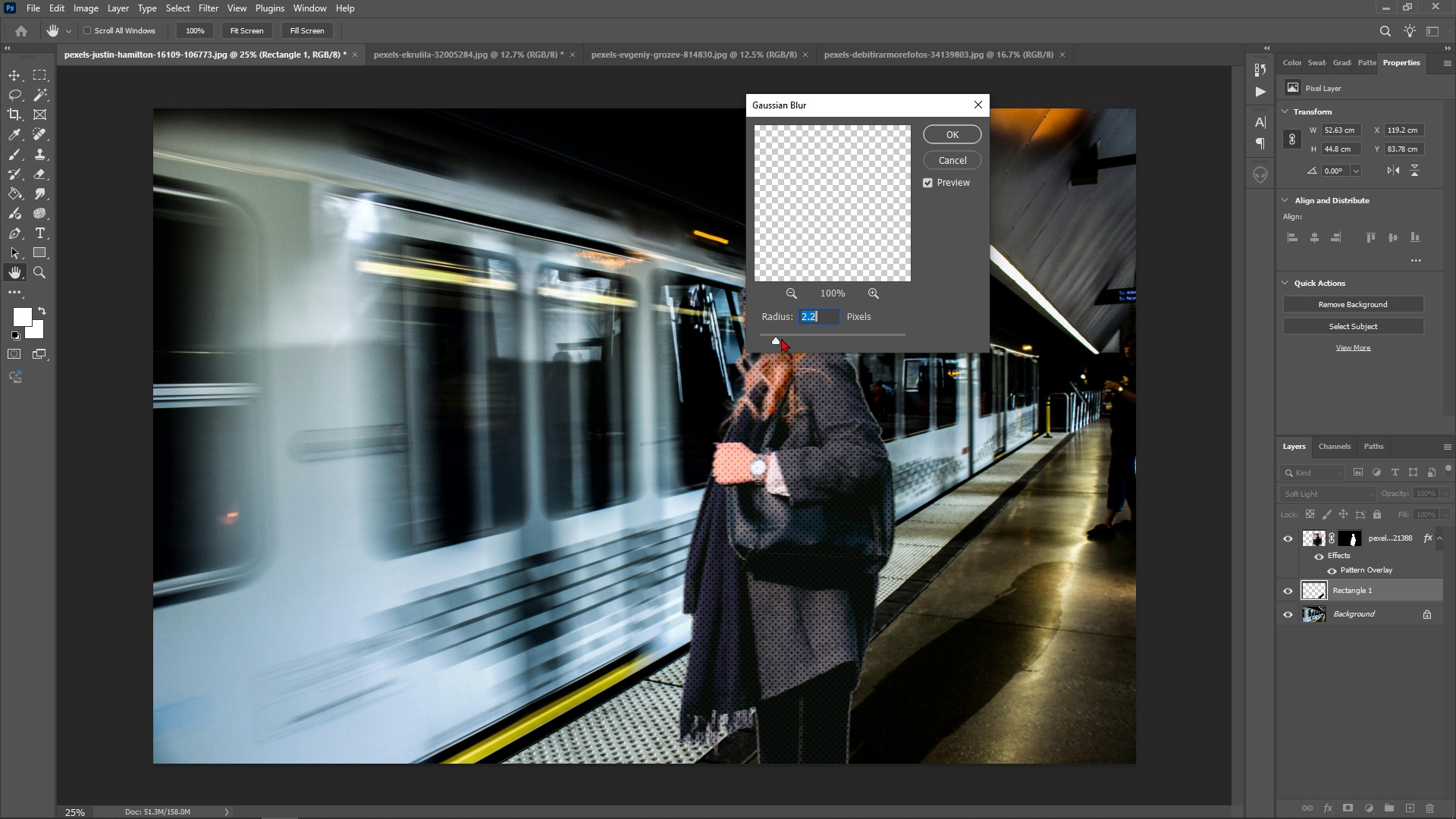 
left_click_drag(start_coordinate=[781, 338], to_coordinate=[795, 342])
 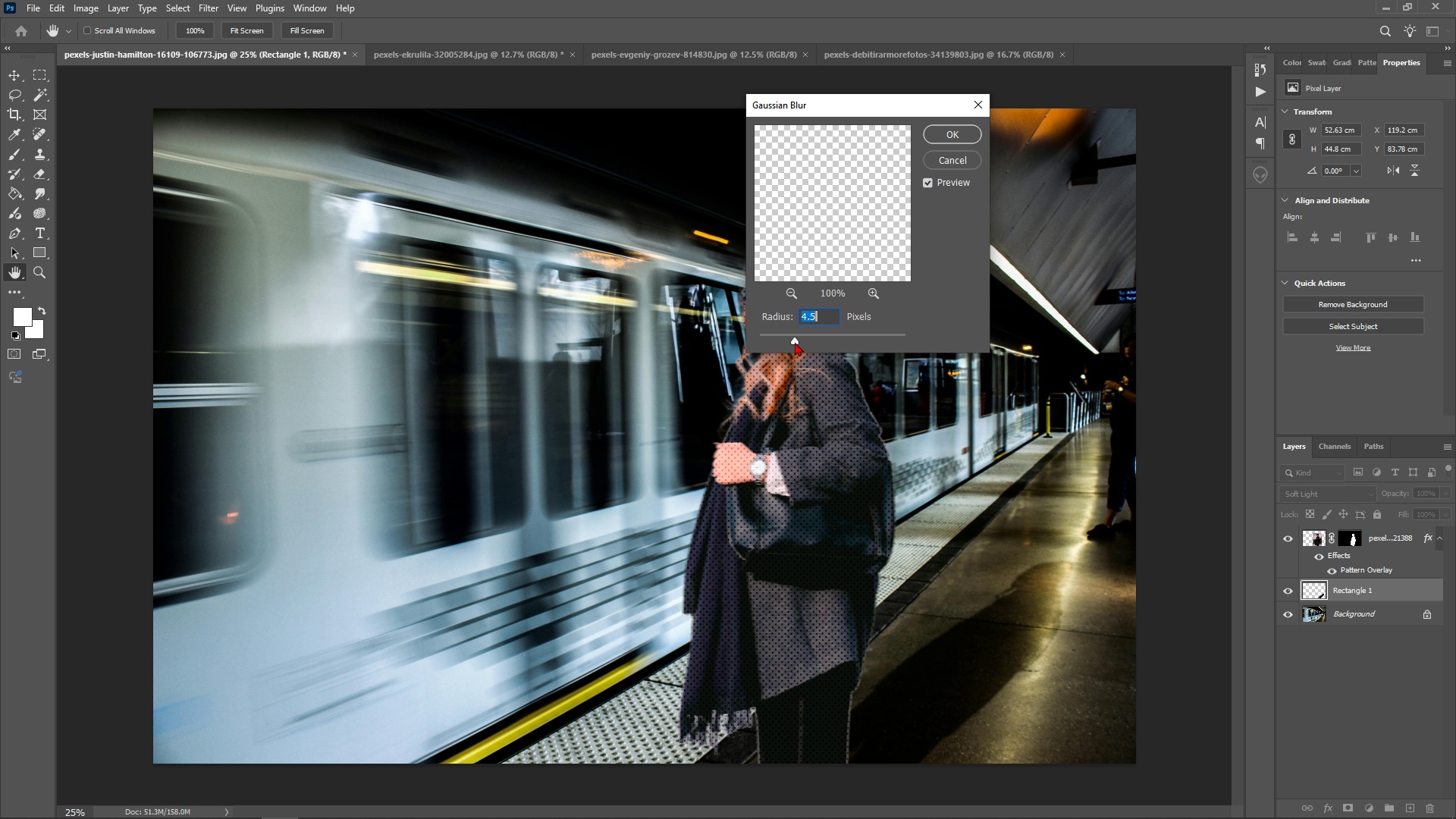 
left_click_drag(start_coordinate=[795, 342], to_coordinate=[785, 340])
 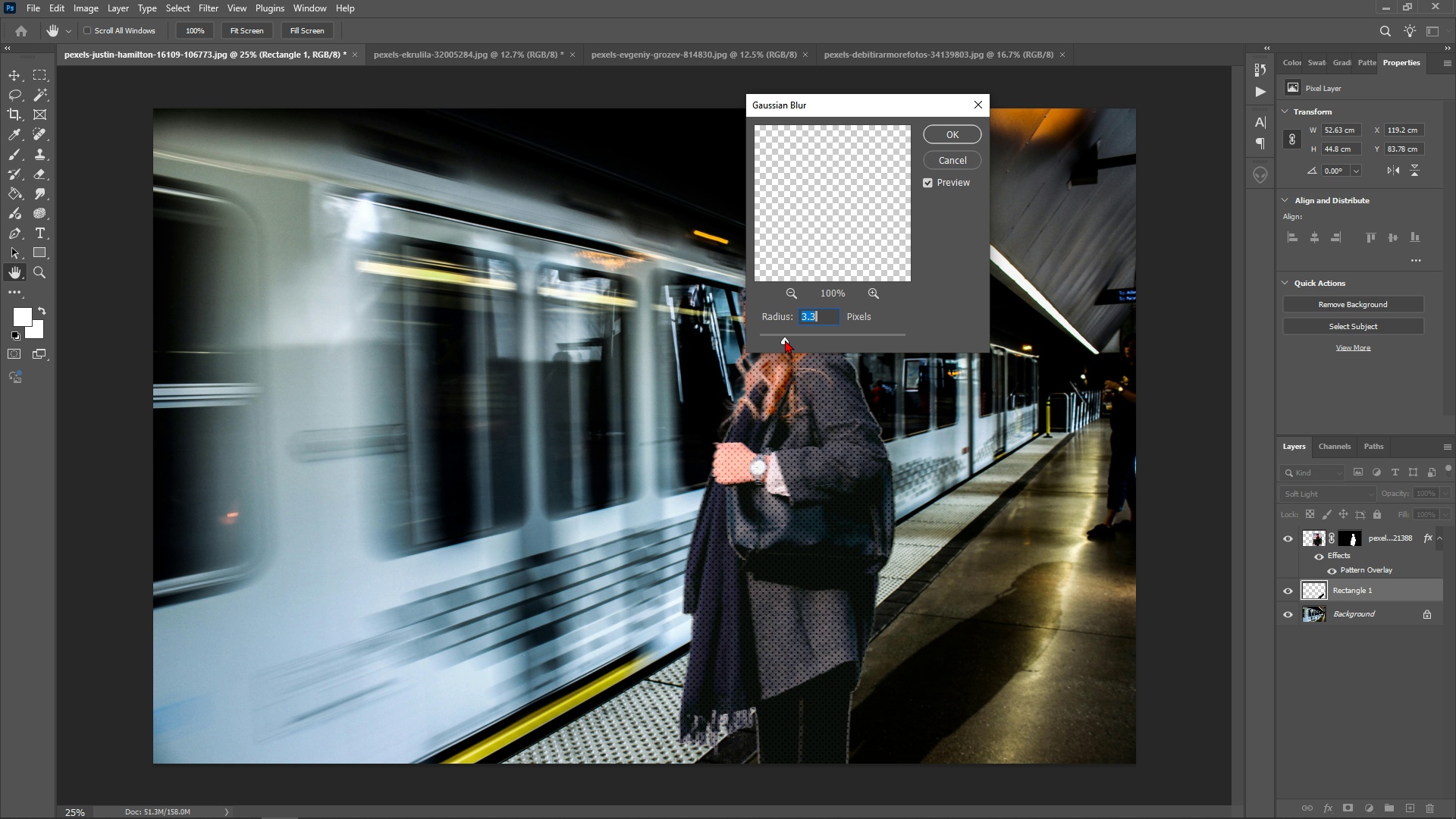 
wait(6.47)
 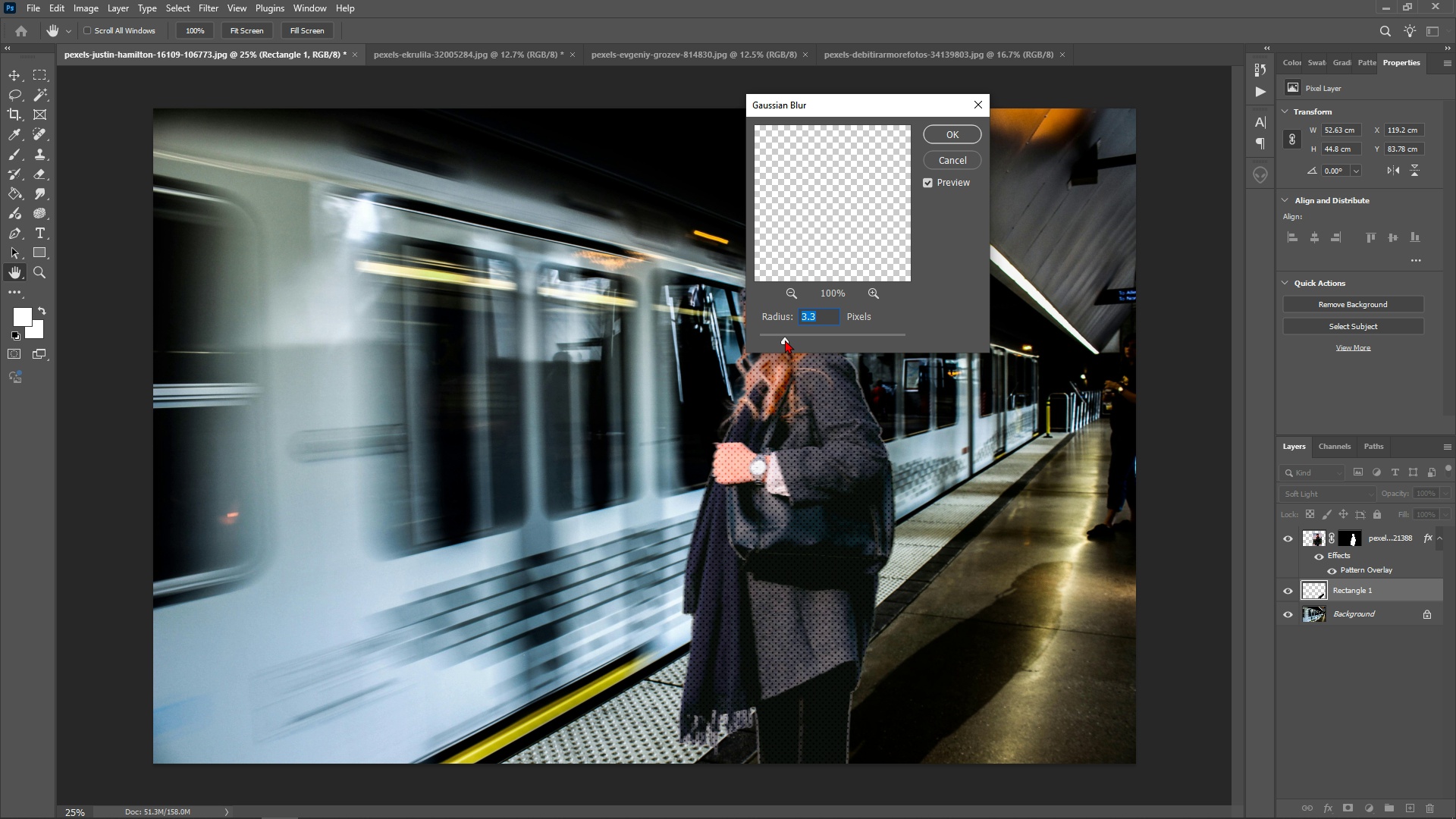 
left_click([941, 129])
 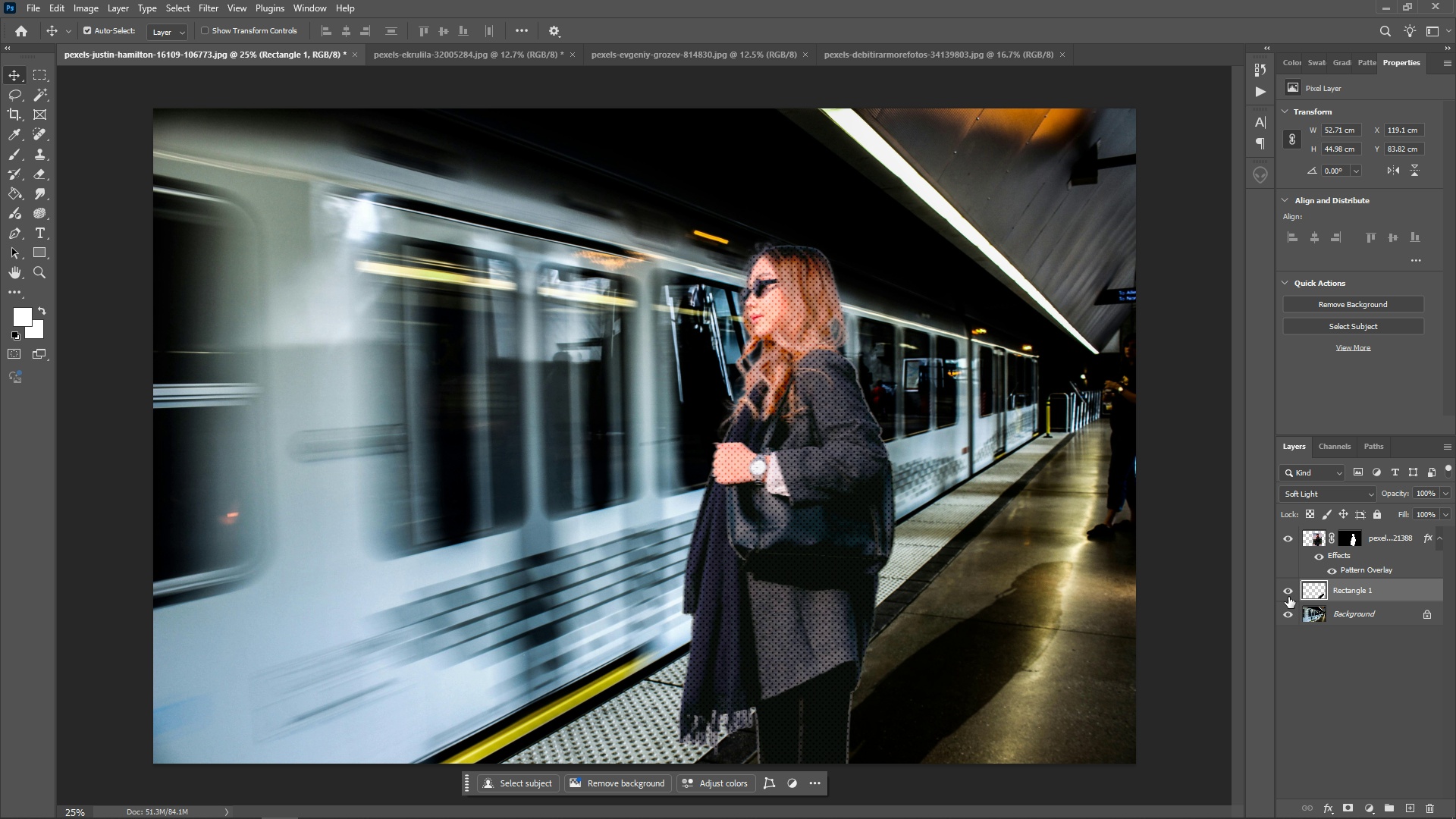 
left_click([1289, 597])
 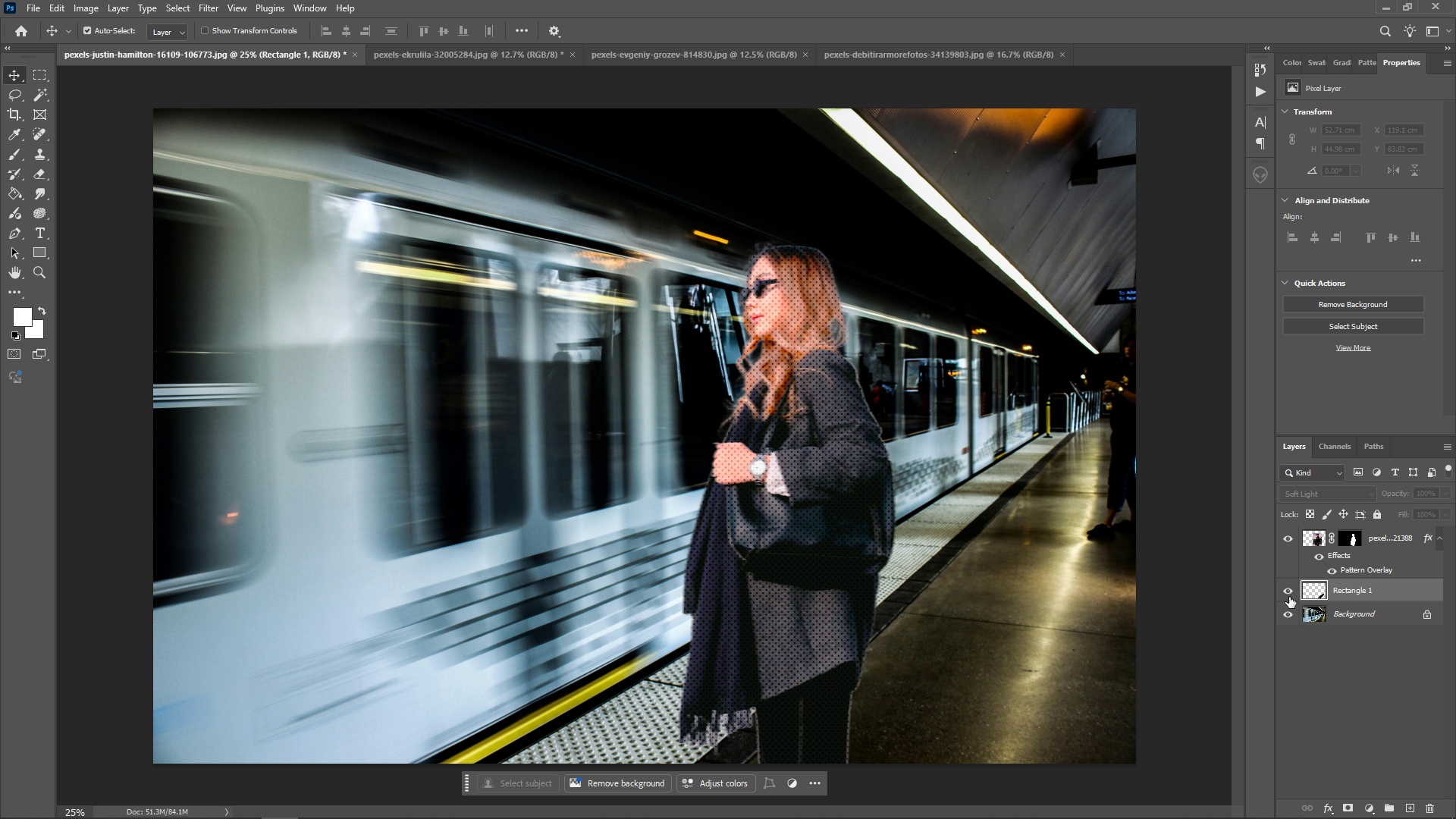 
left_click([1289, 597])
 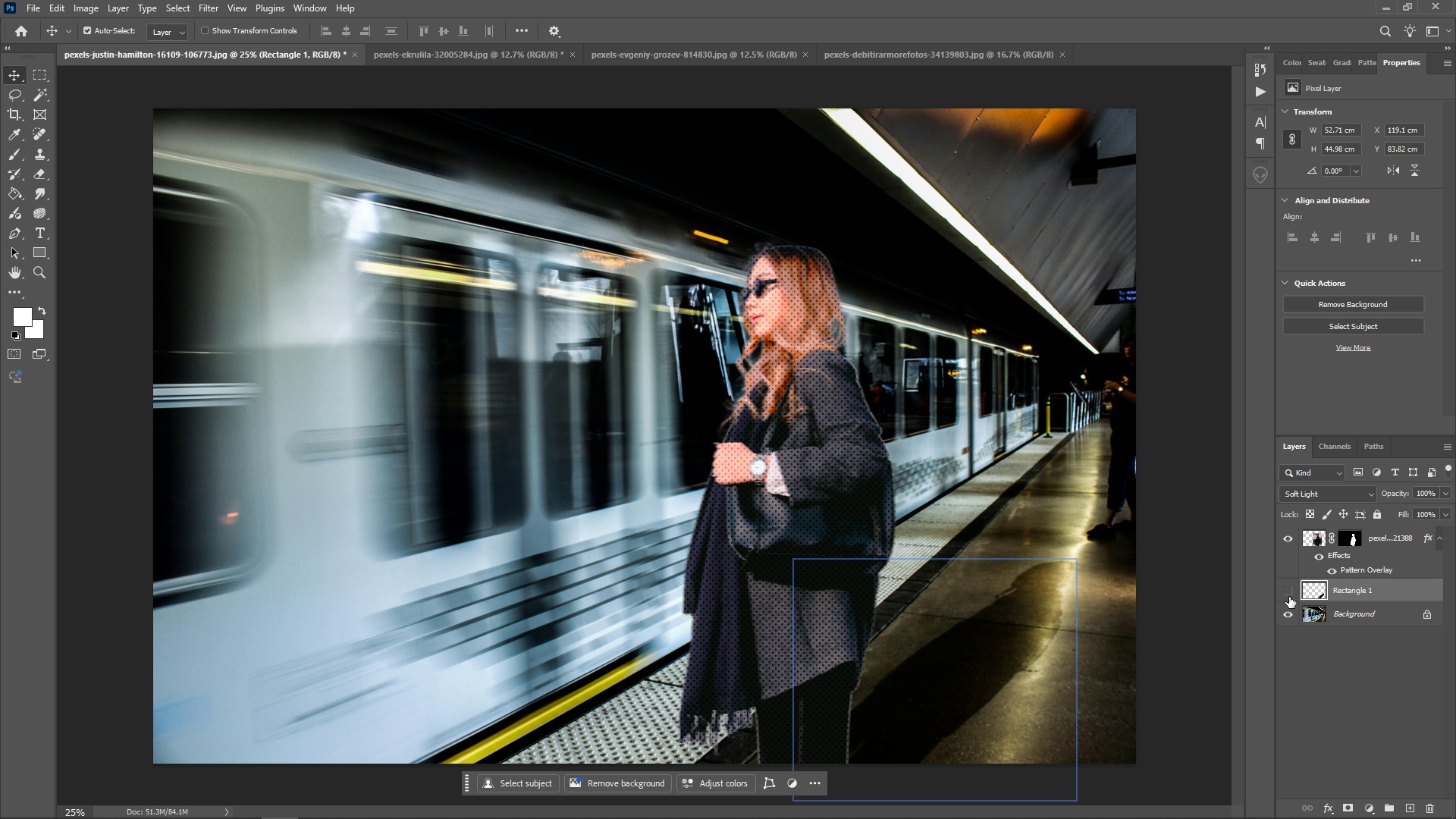 
left_click([1289, 597])
 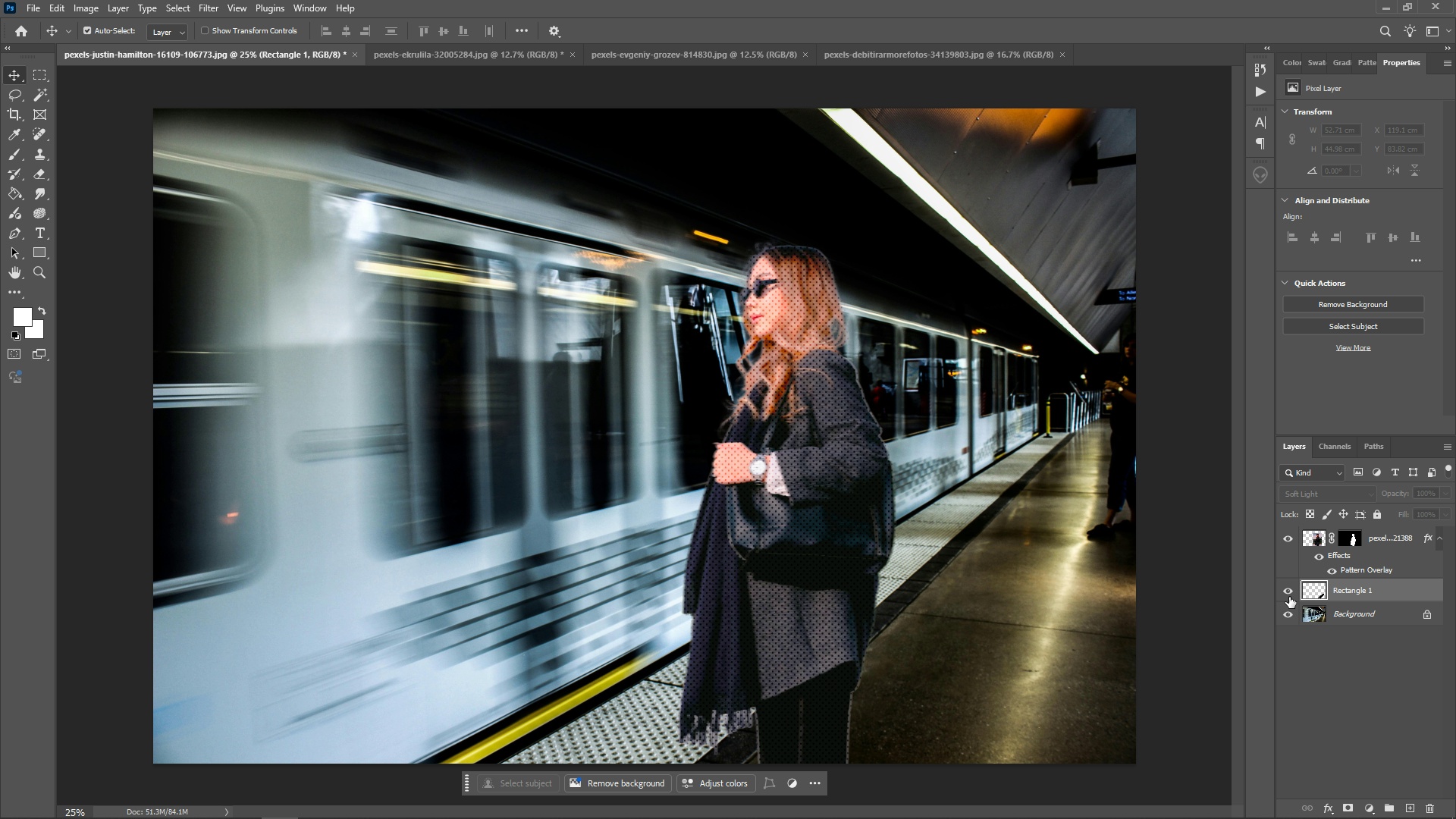 
left_click([1289, 597])
 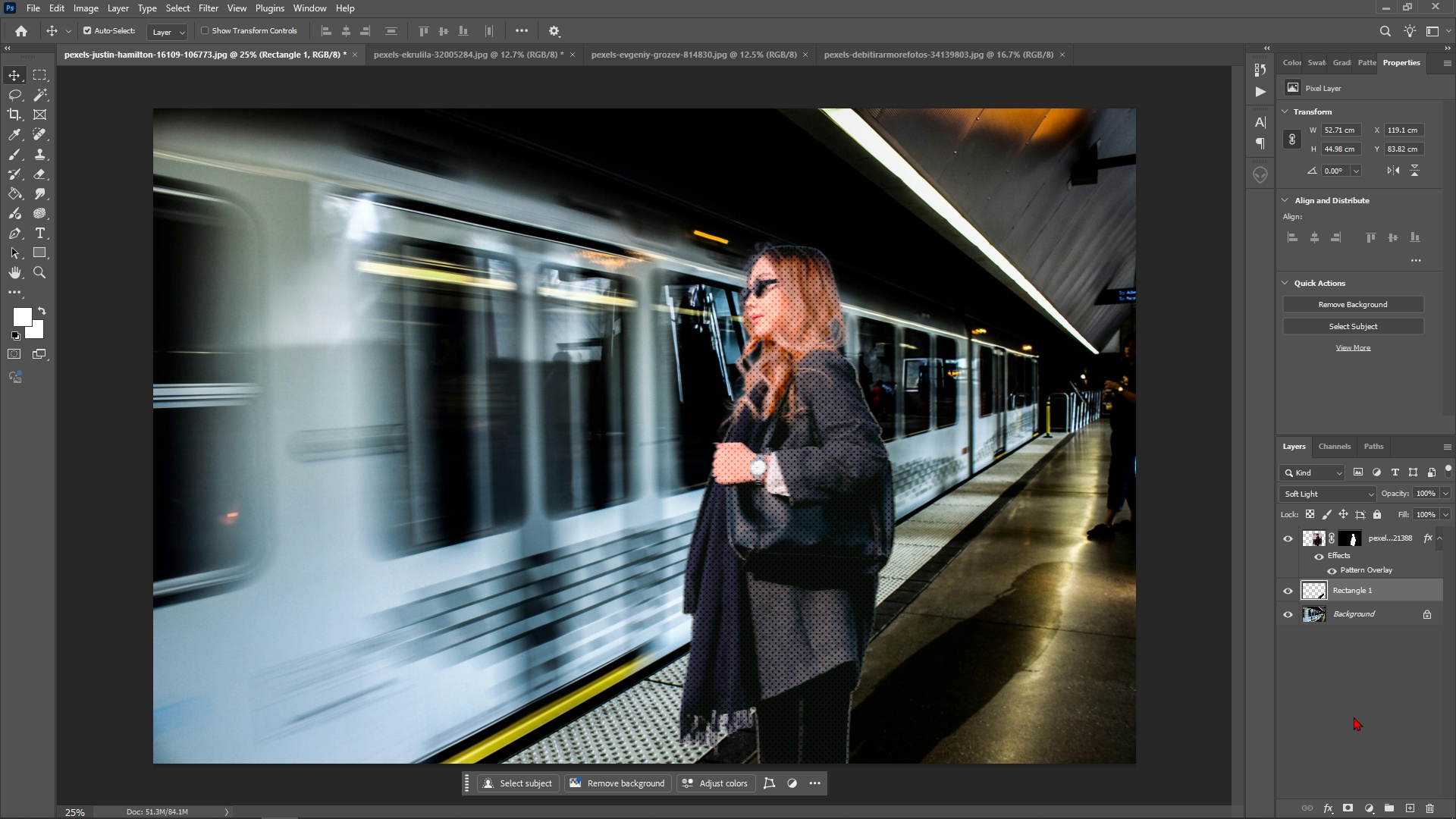 
left_click([1354, 717])
 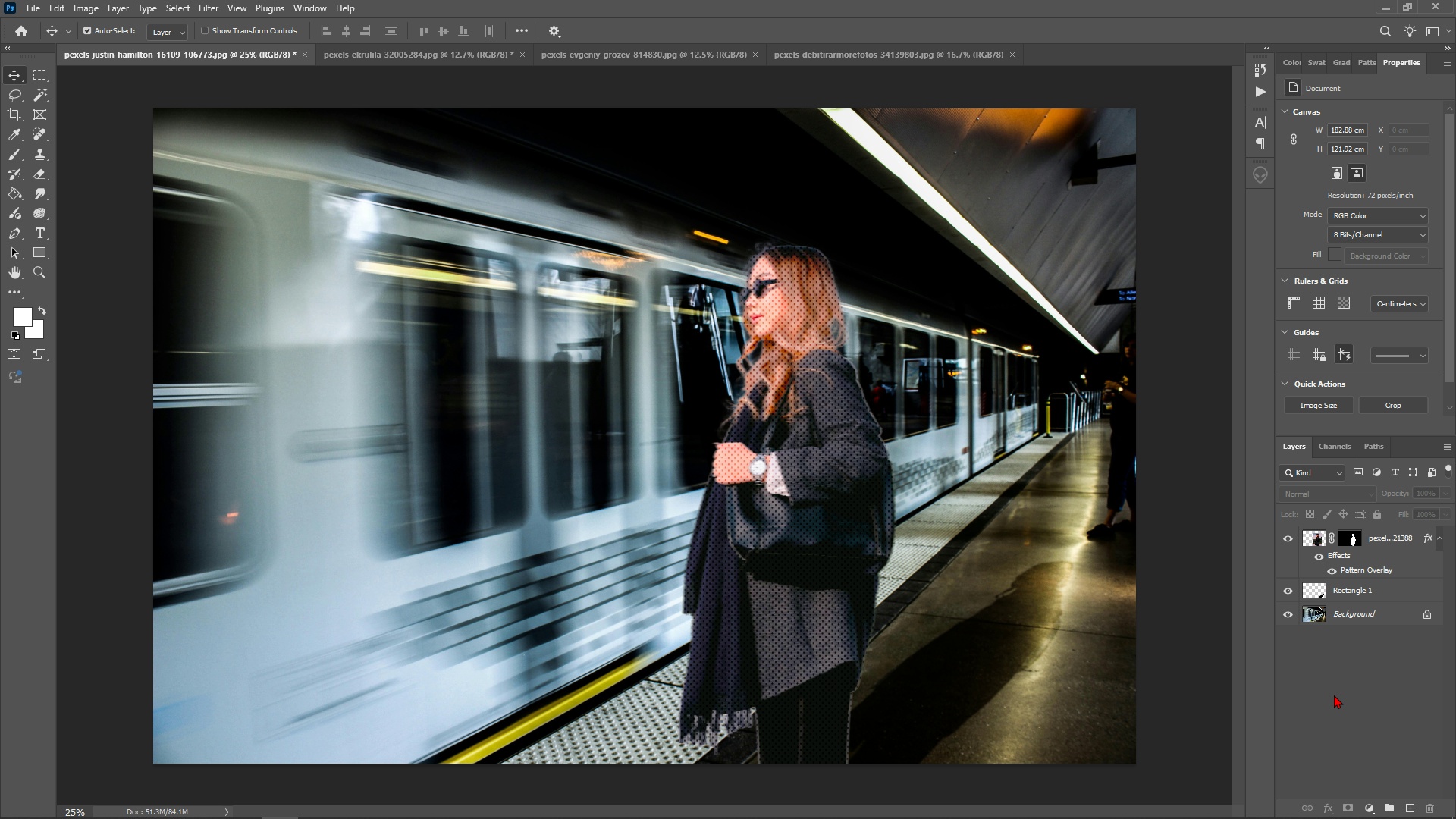 
left_click([1284, 541])
 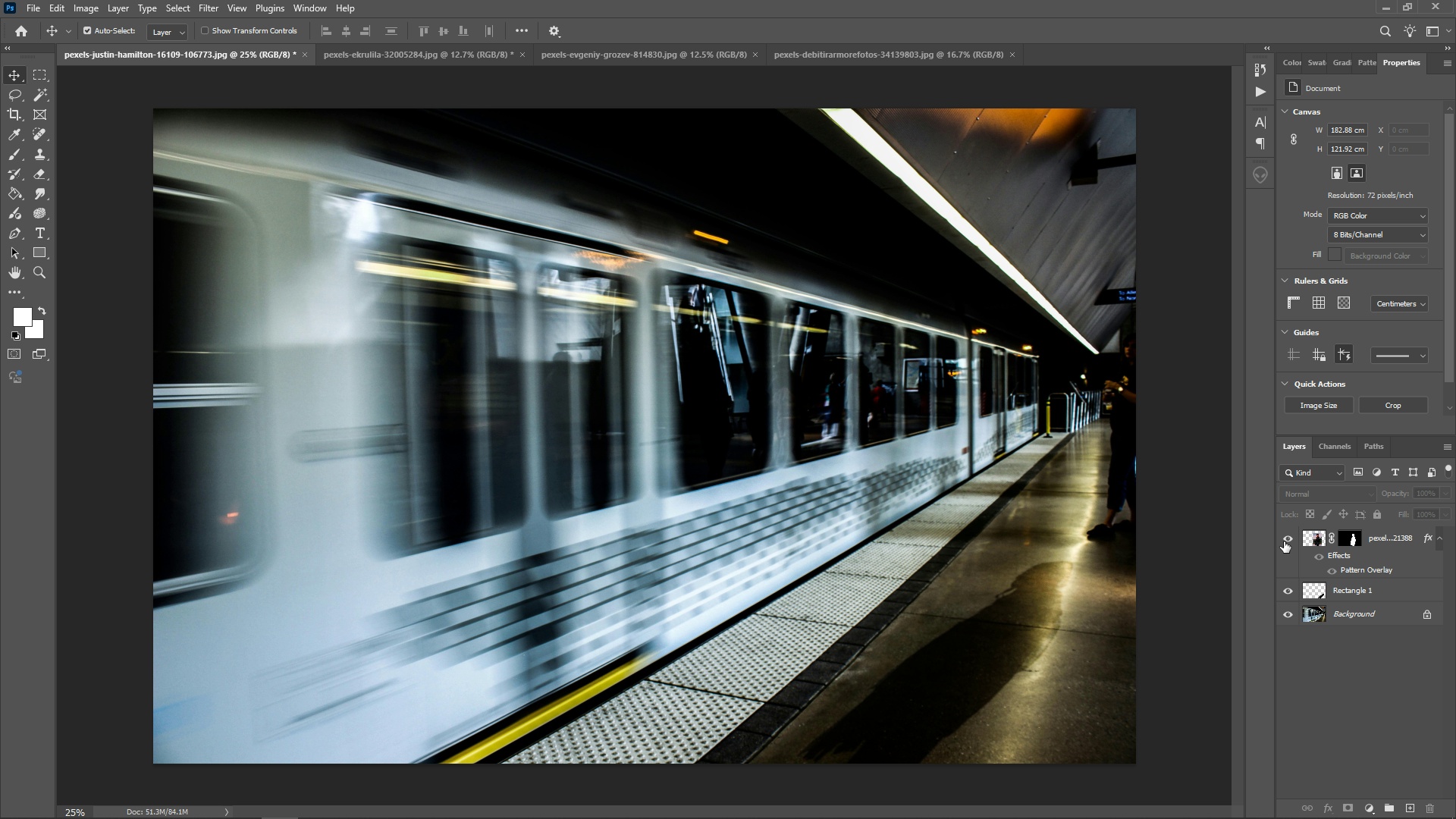 
double_click([1284, 541])
 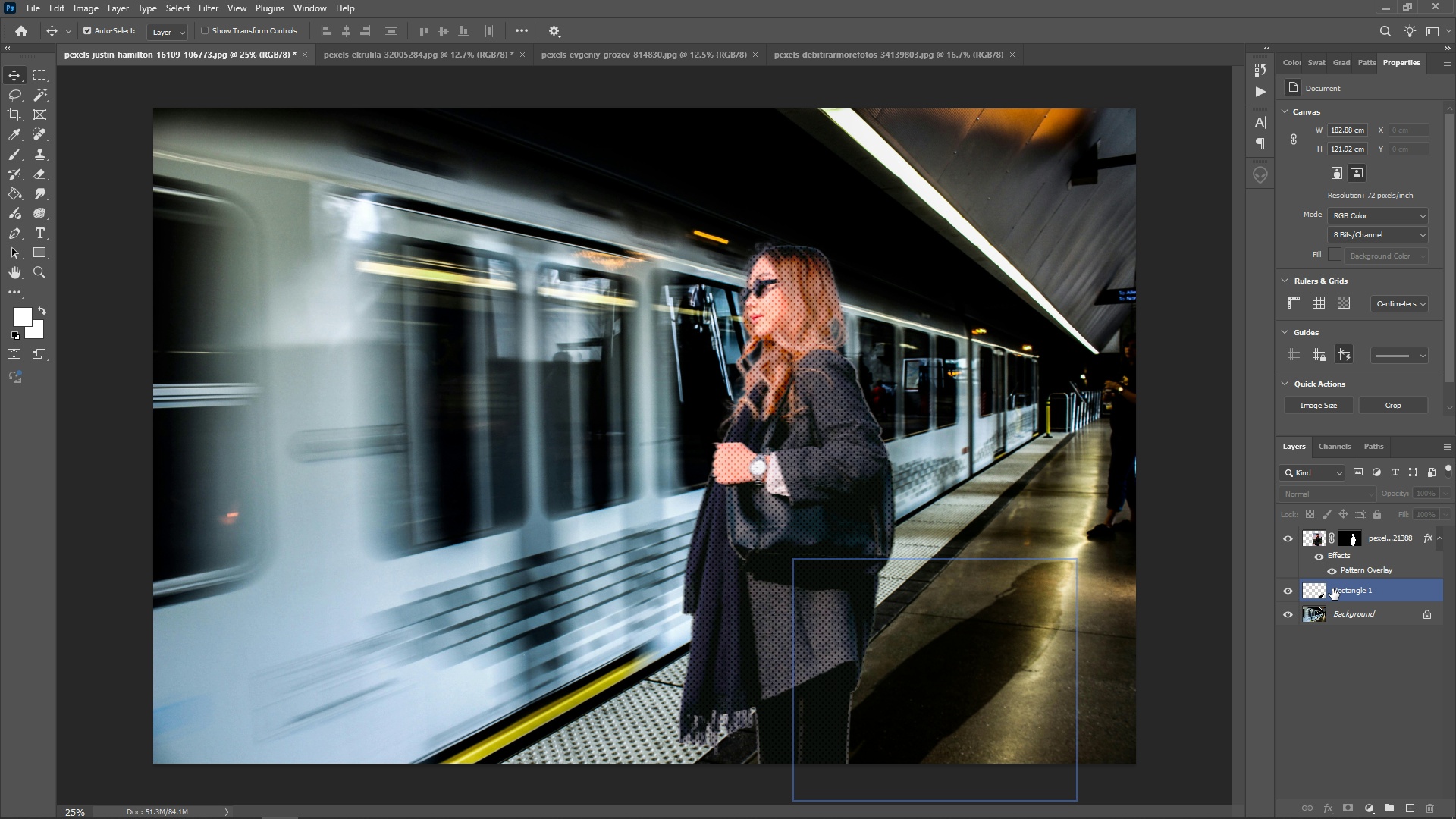 
double_click([1335, 588])
 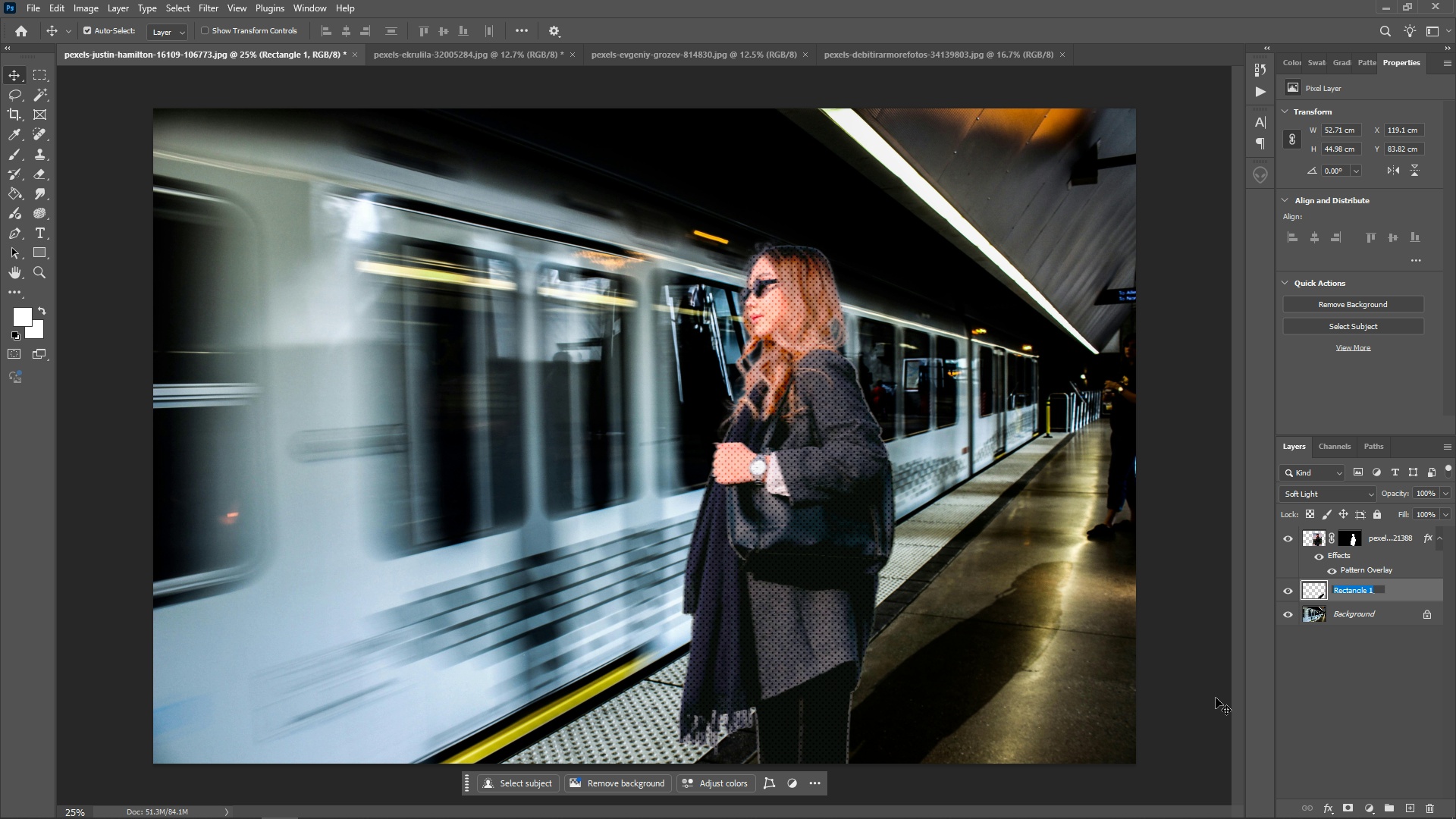 
type(shadow)
 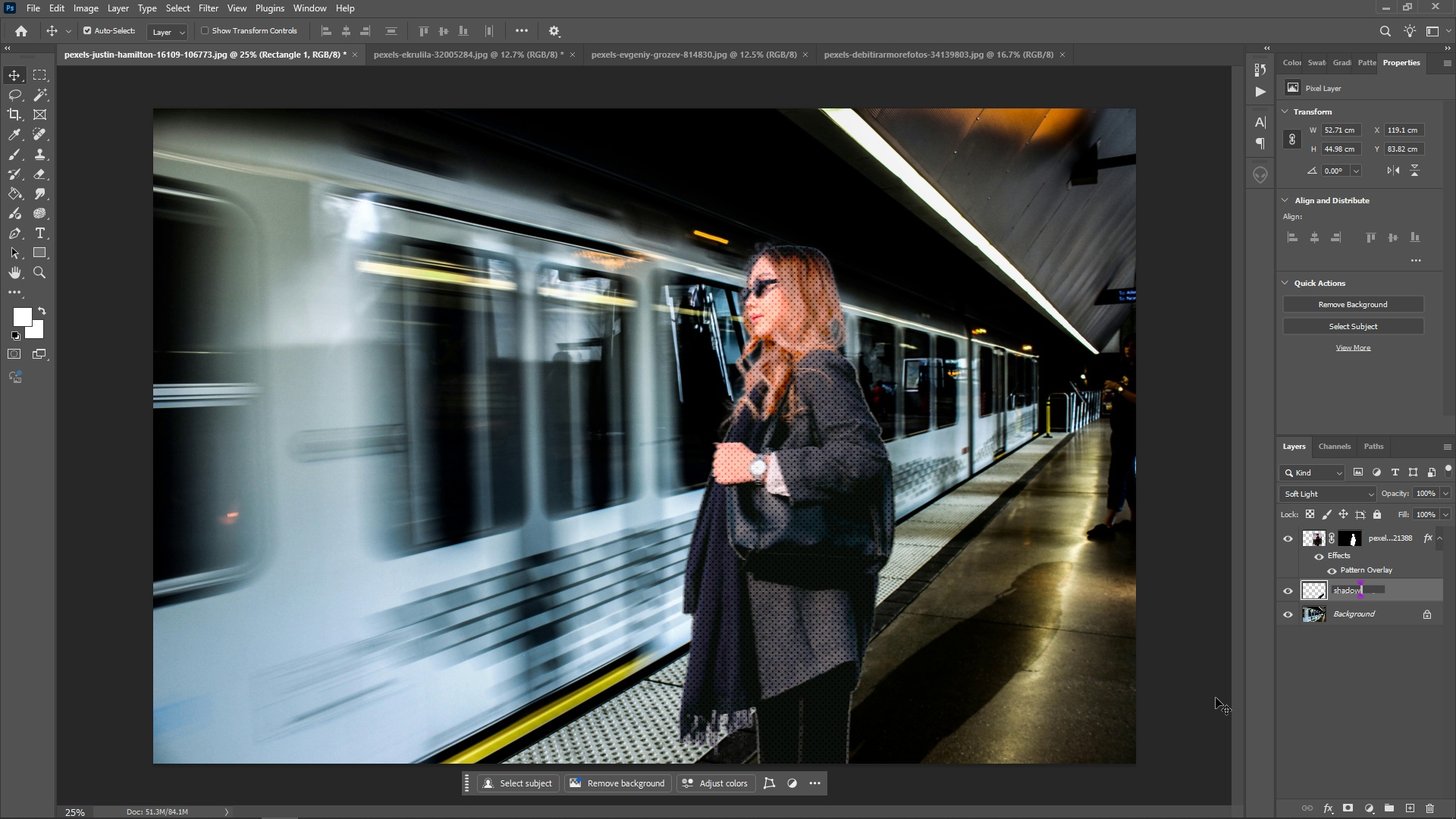 
key(Enter)
 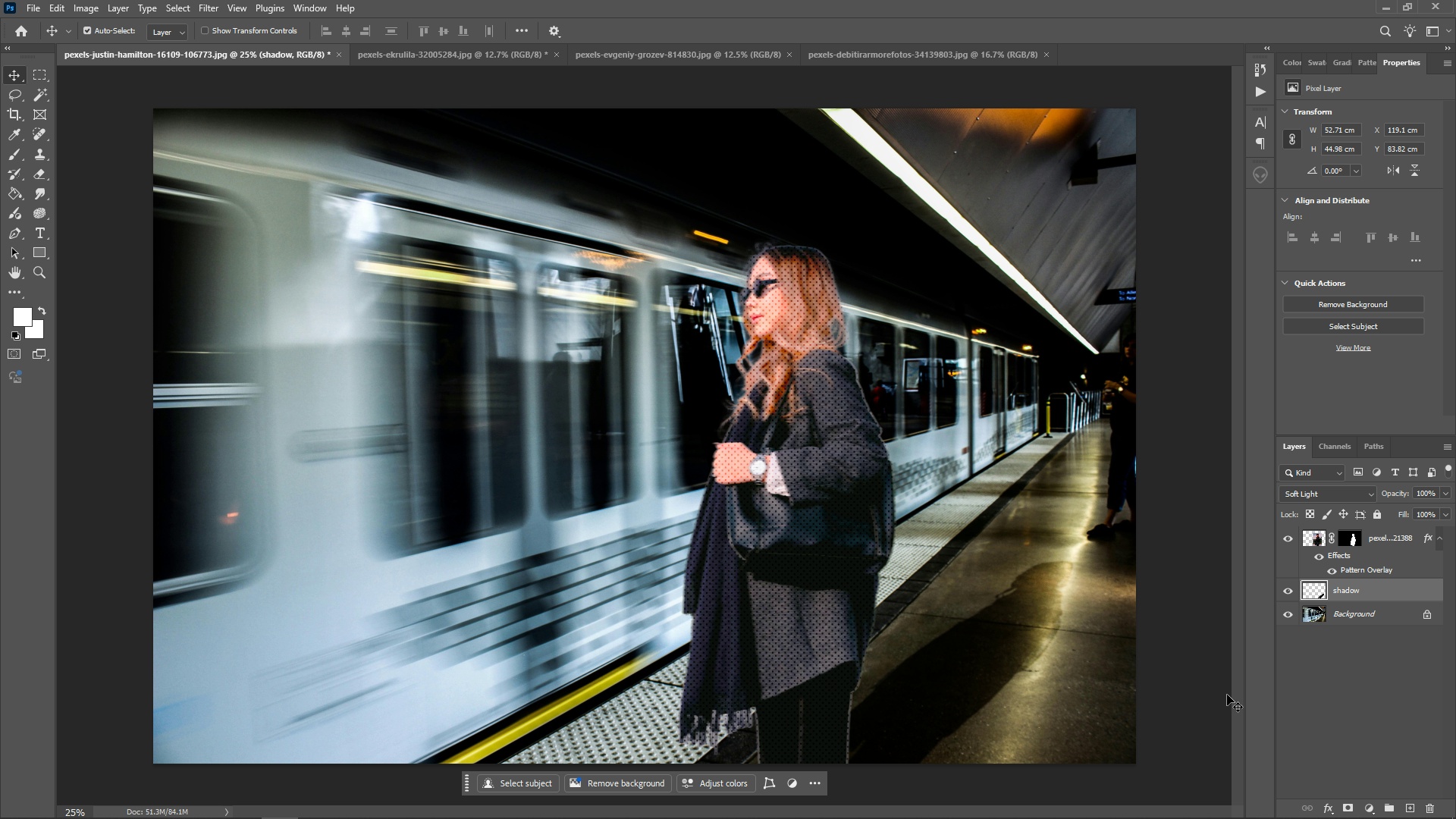 
left_click([1314, 684])
 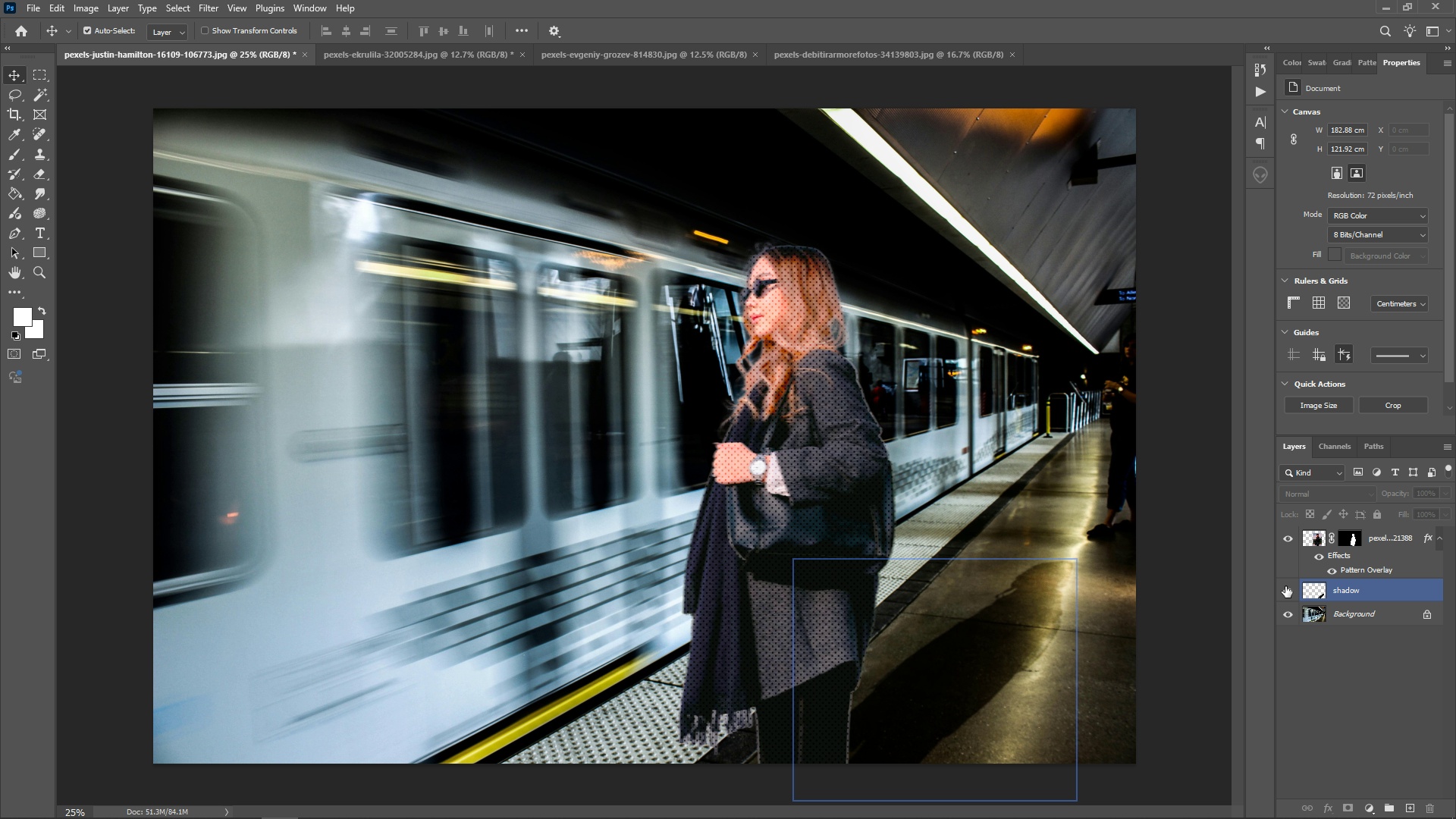 
left_click([1284, 588])
 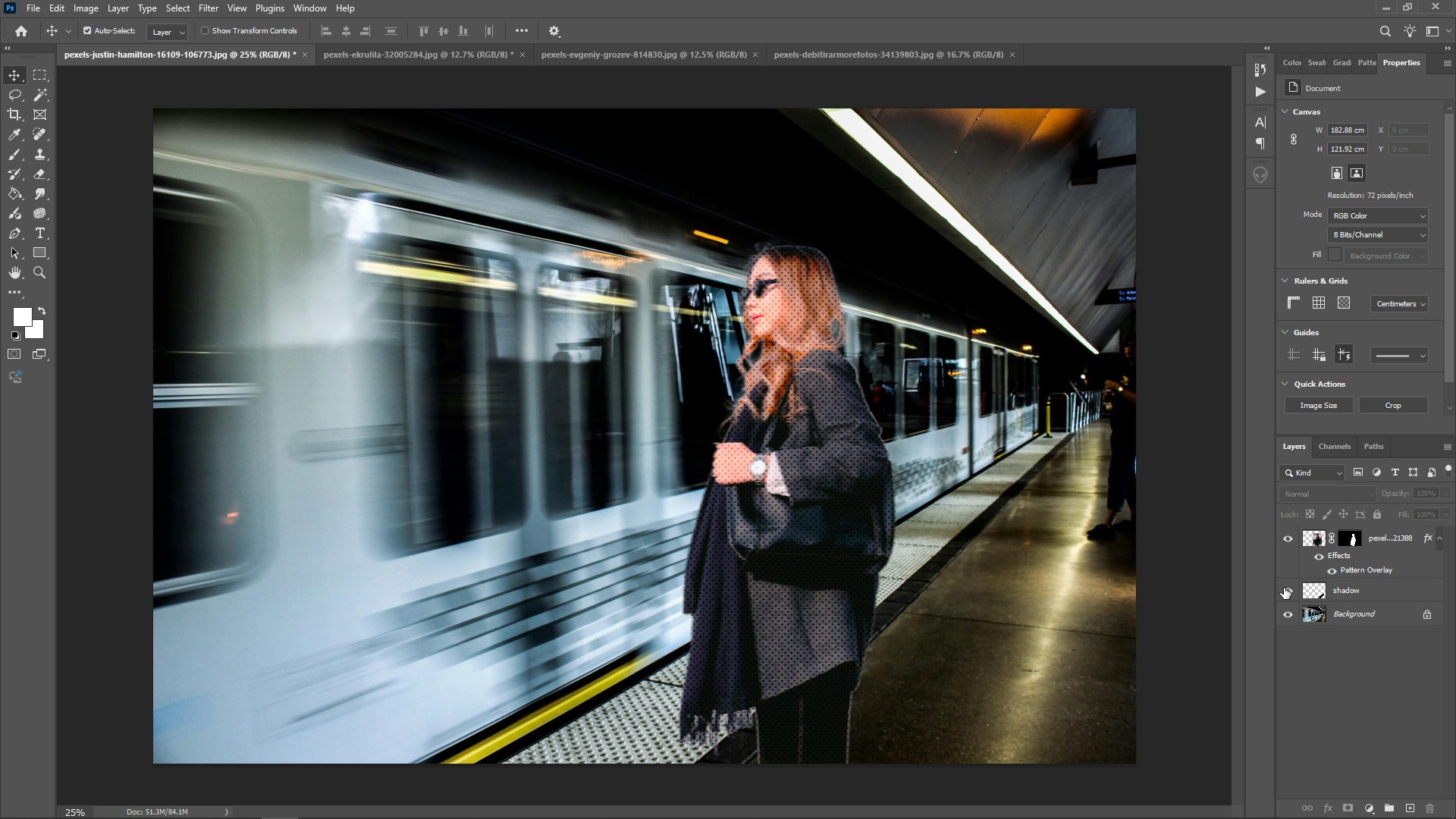 
double_click([1284, 588])
 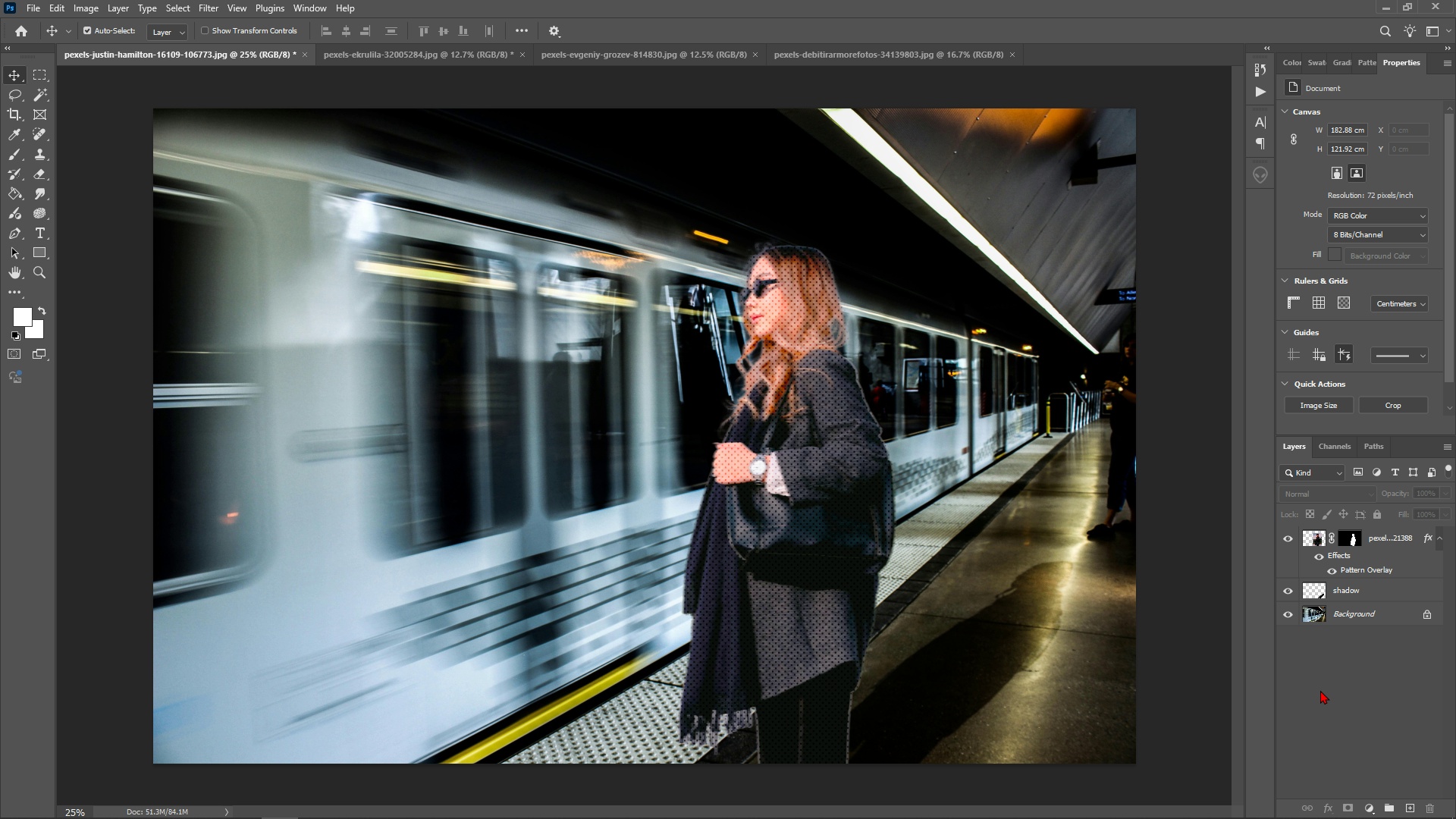 
left_click([1320, 690])
 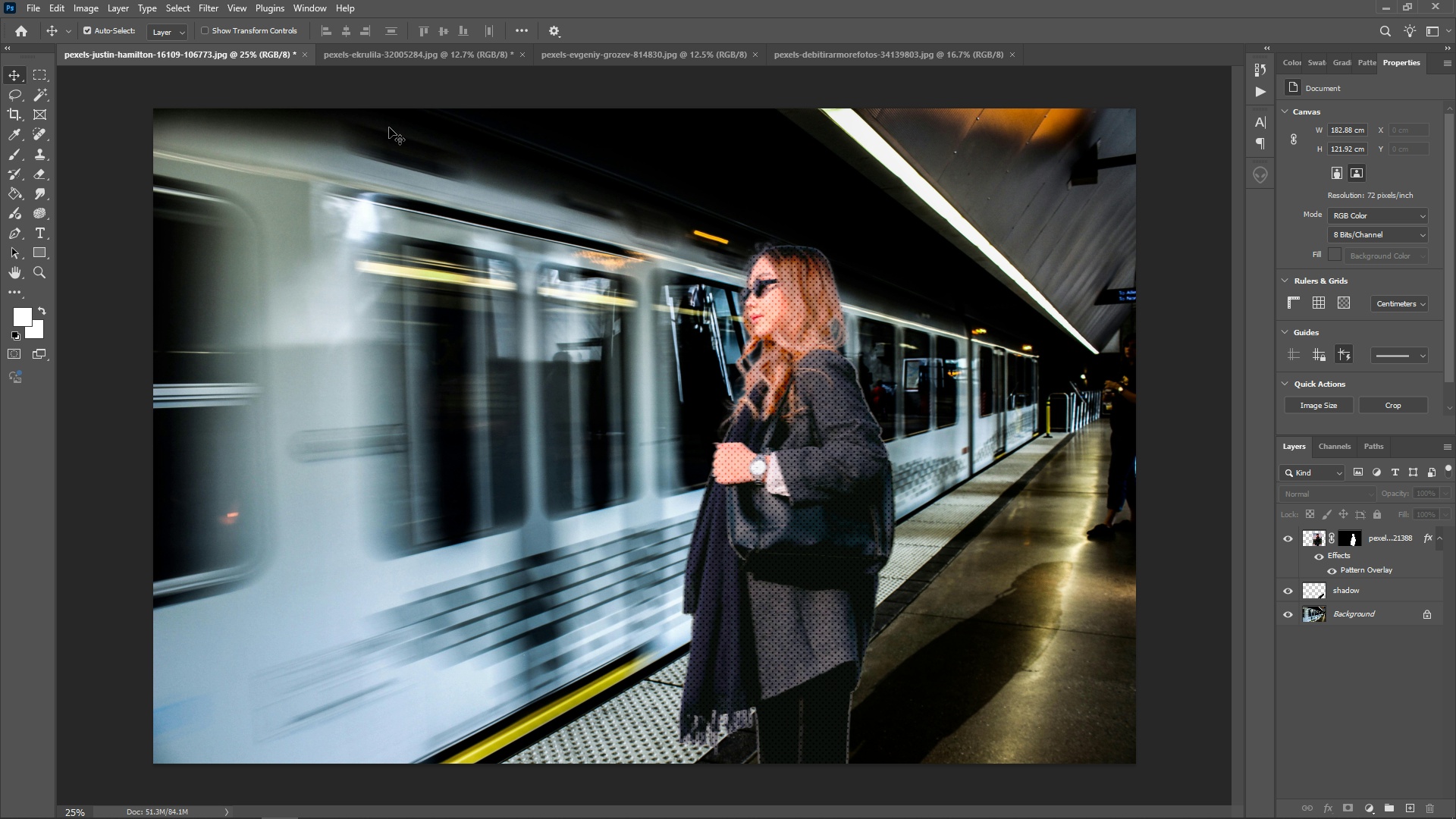 
left_click([425, 61])
 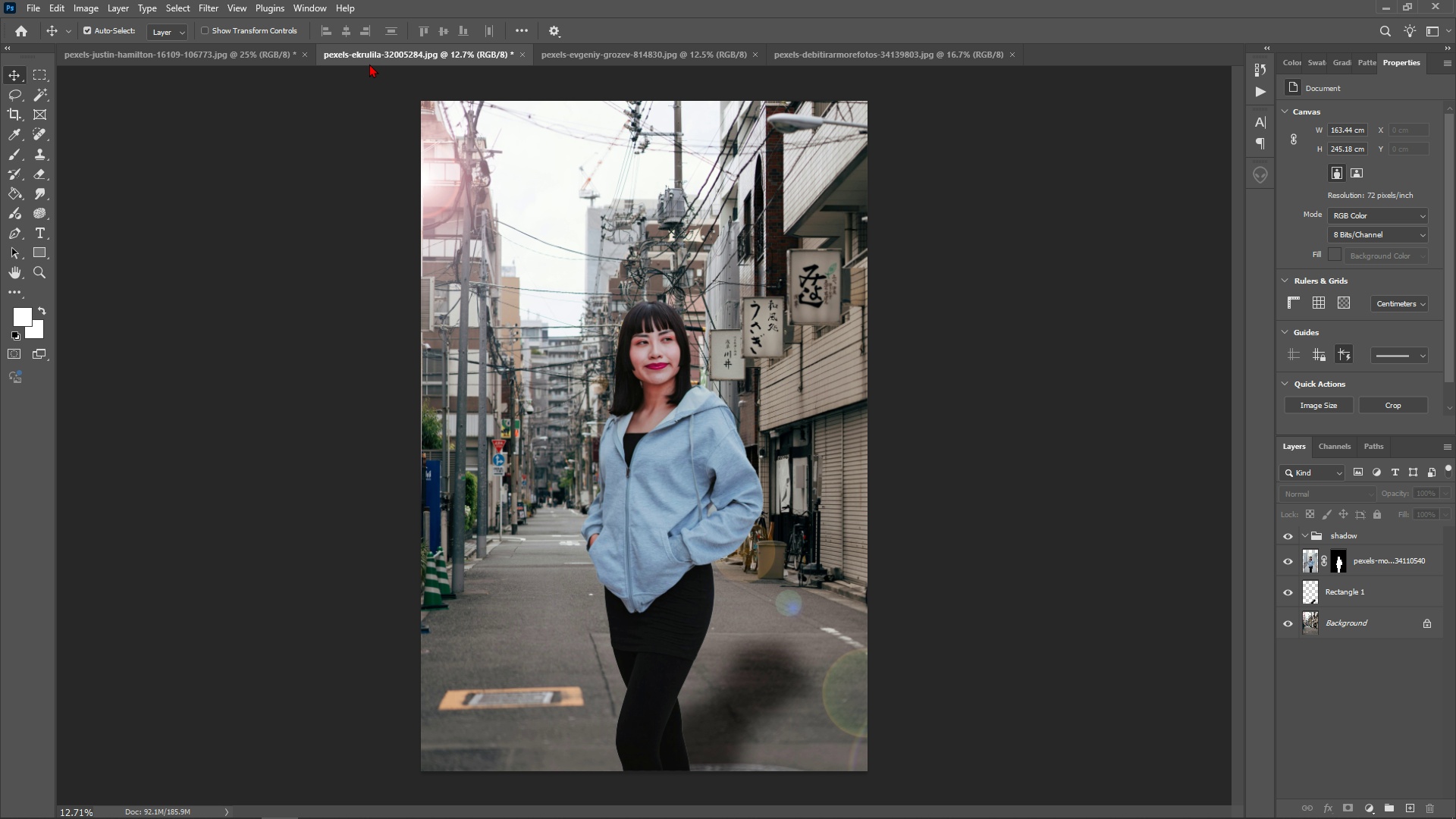 
left_click([616, 55])
 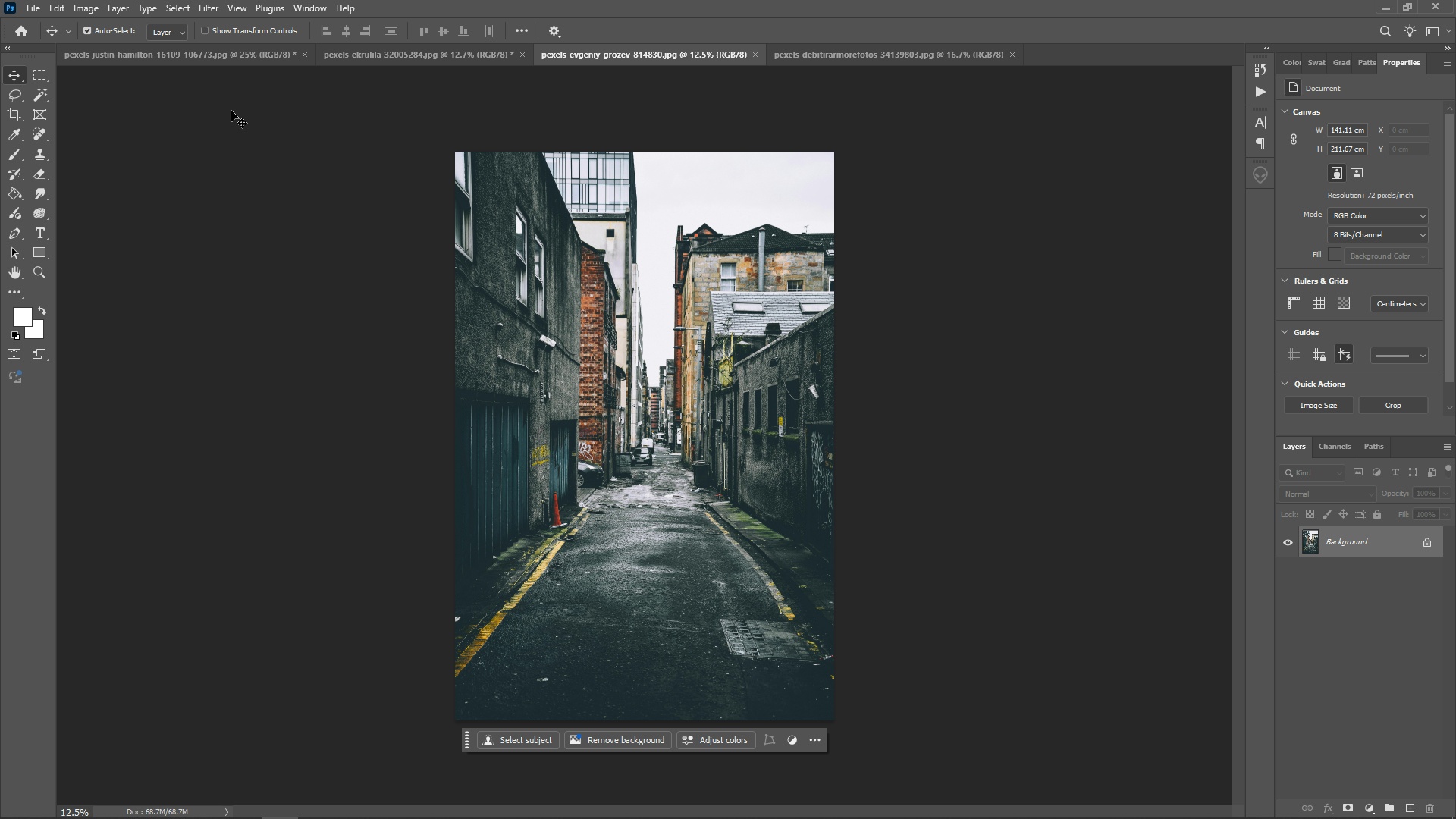 
left_click([33, 0])
 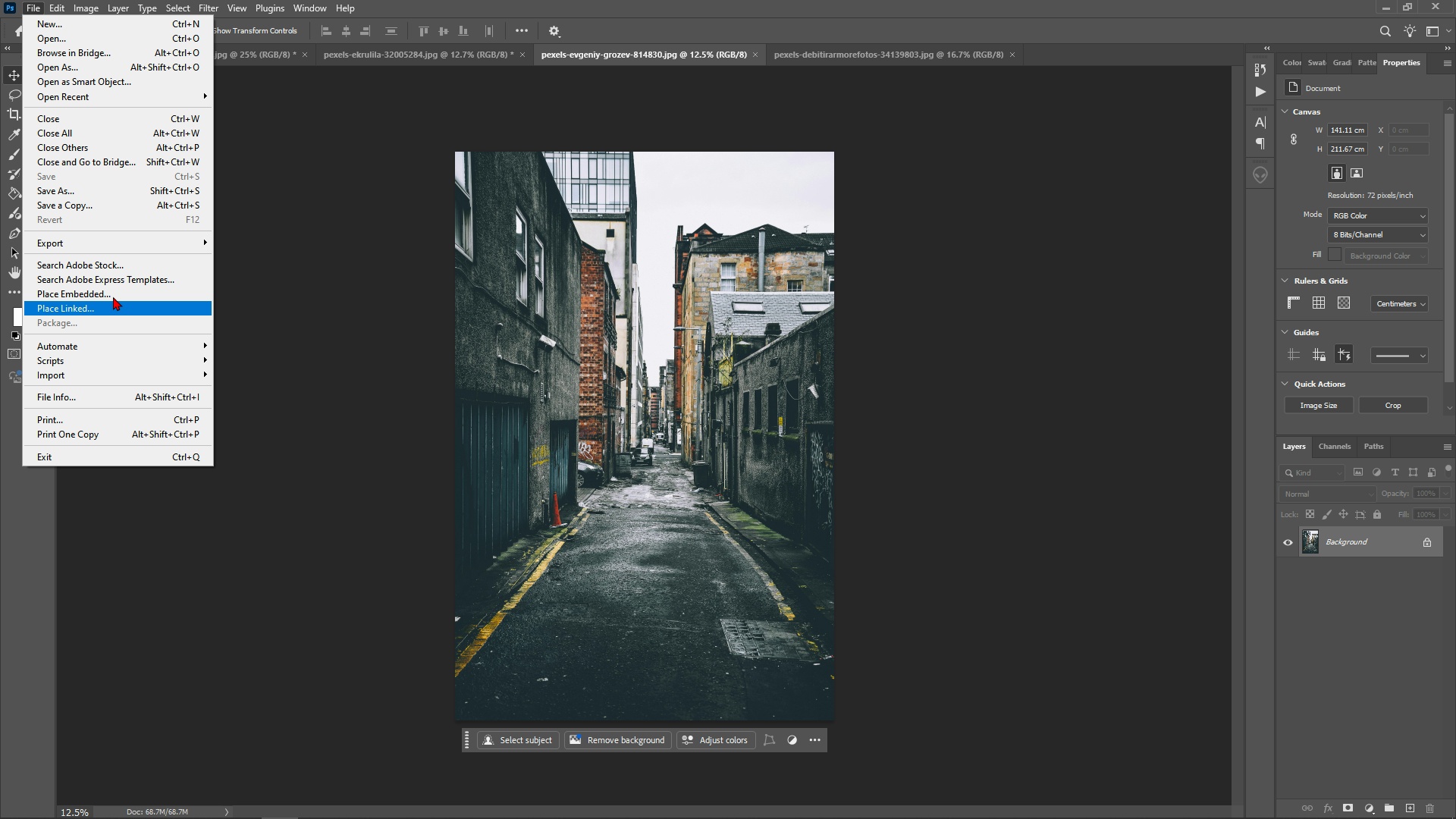 
left_click([113, 296])
 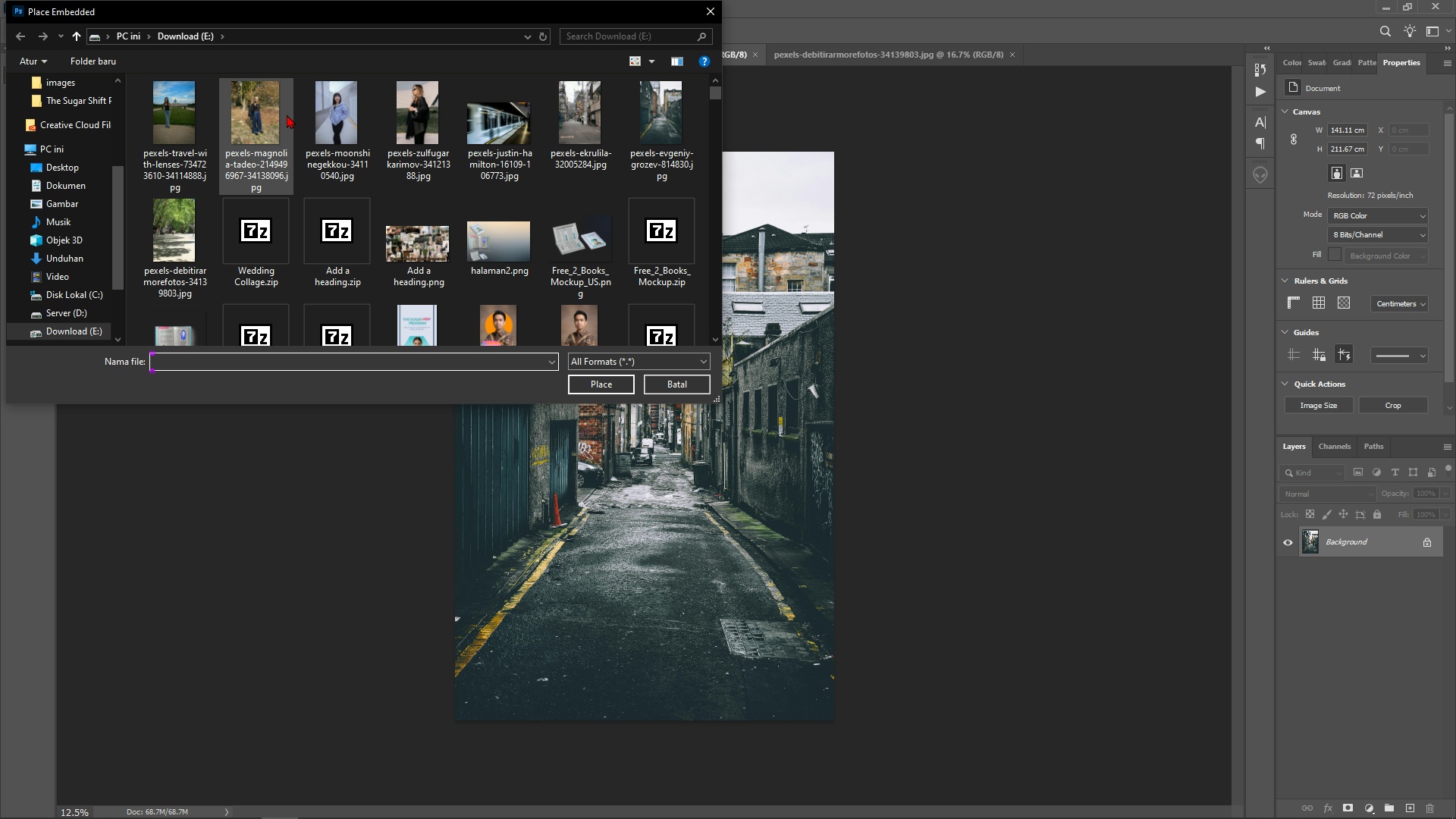 
double_click([269, 91])
 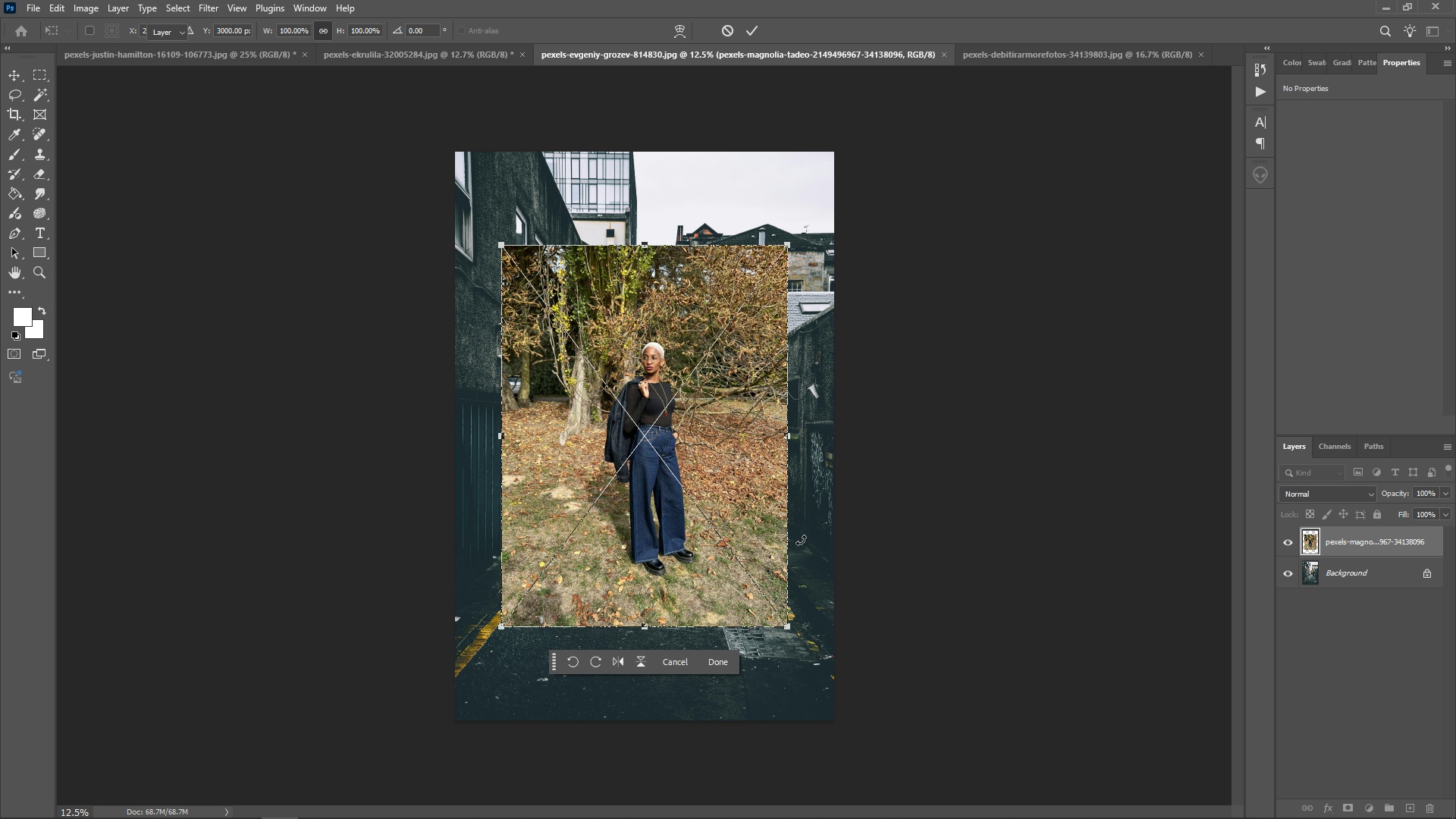 
key(Enter)
 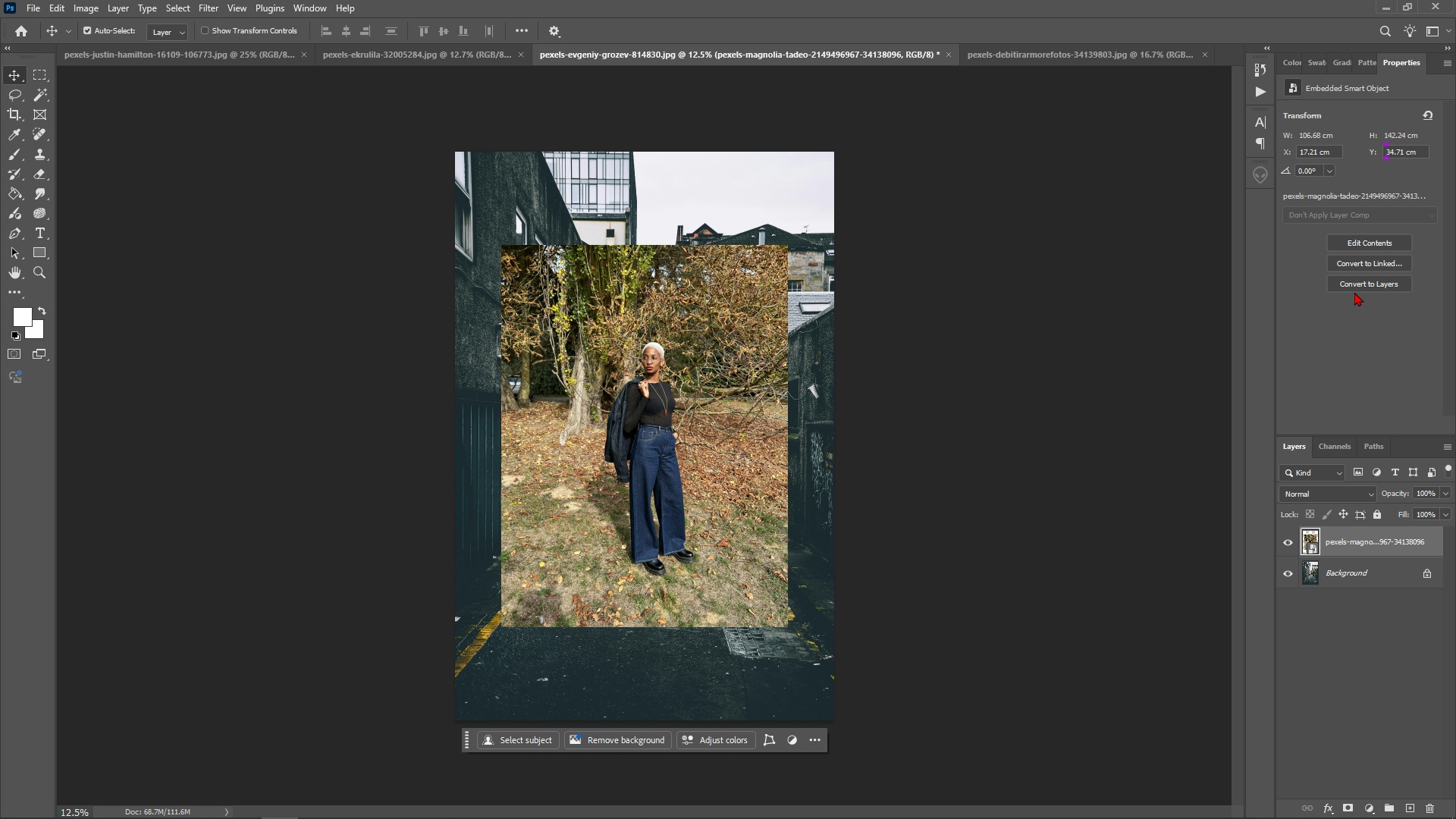 
left_click([1343, 289])
 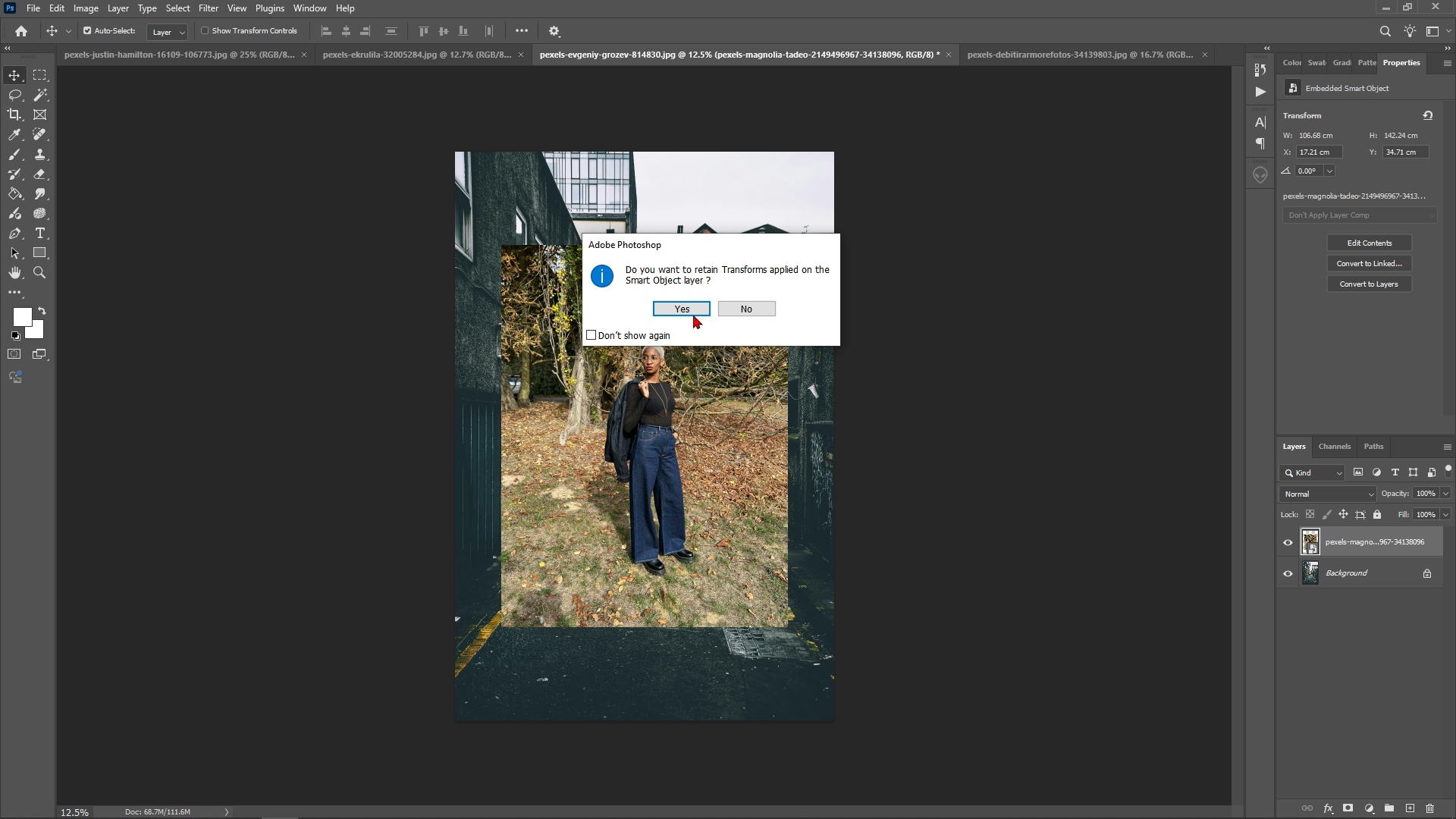 
left_click([693, 299])
 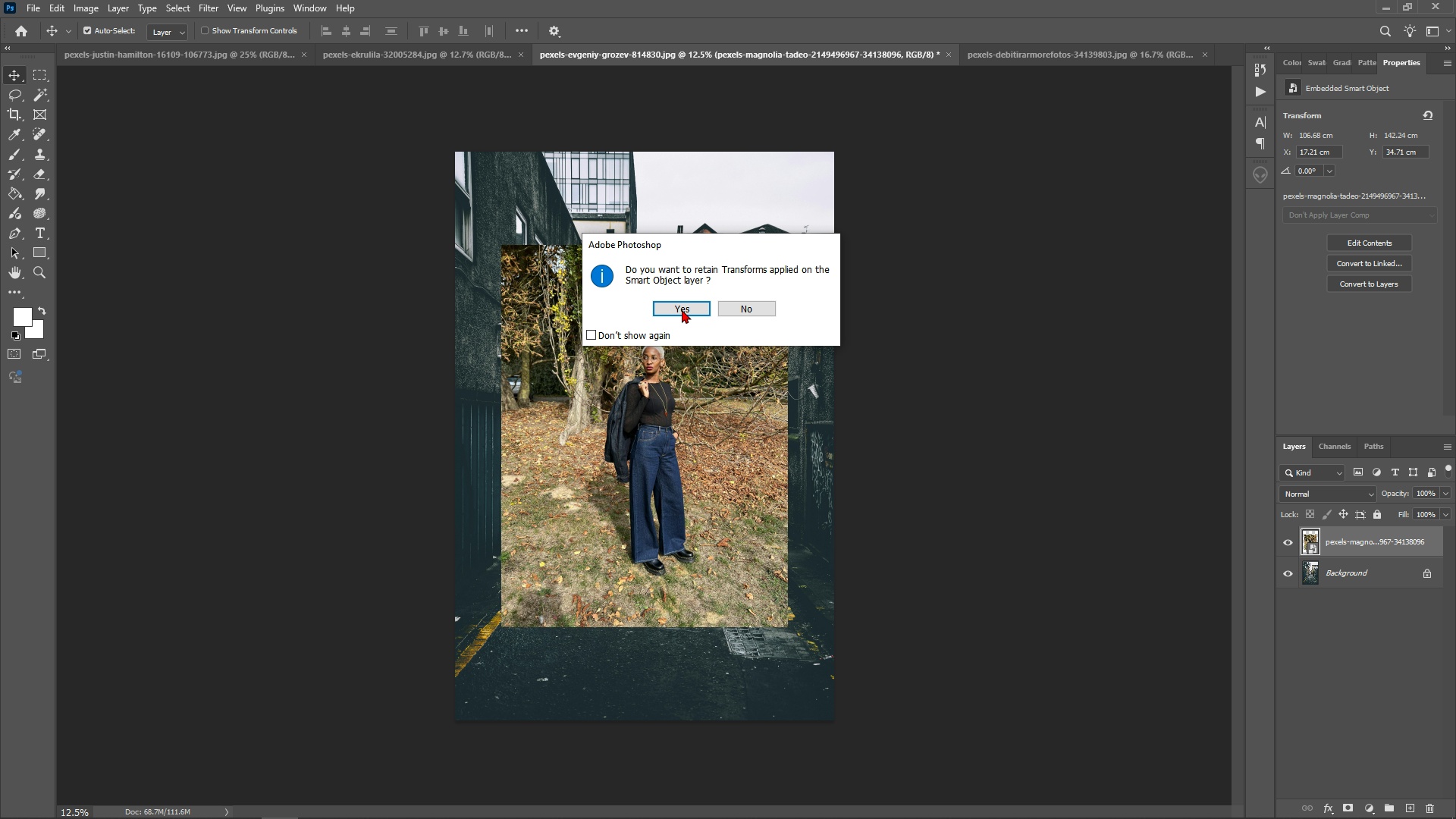 
left_click([679, 312])
 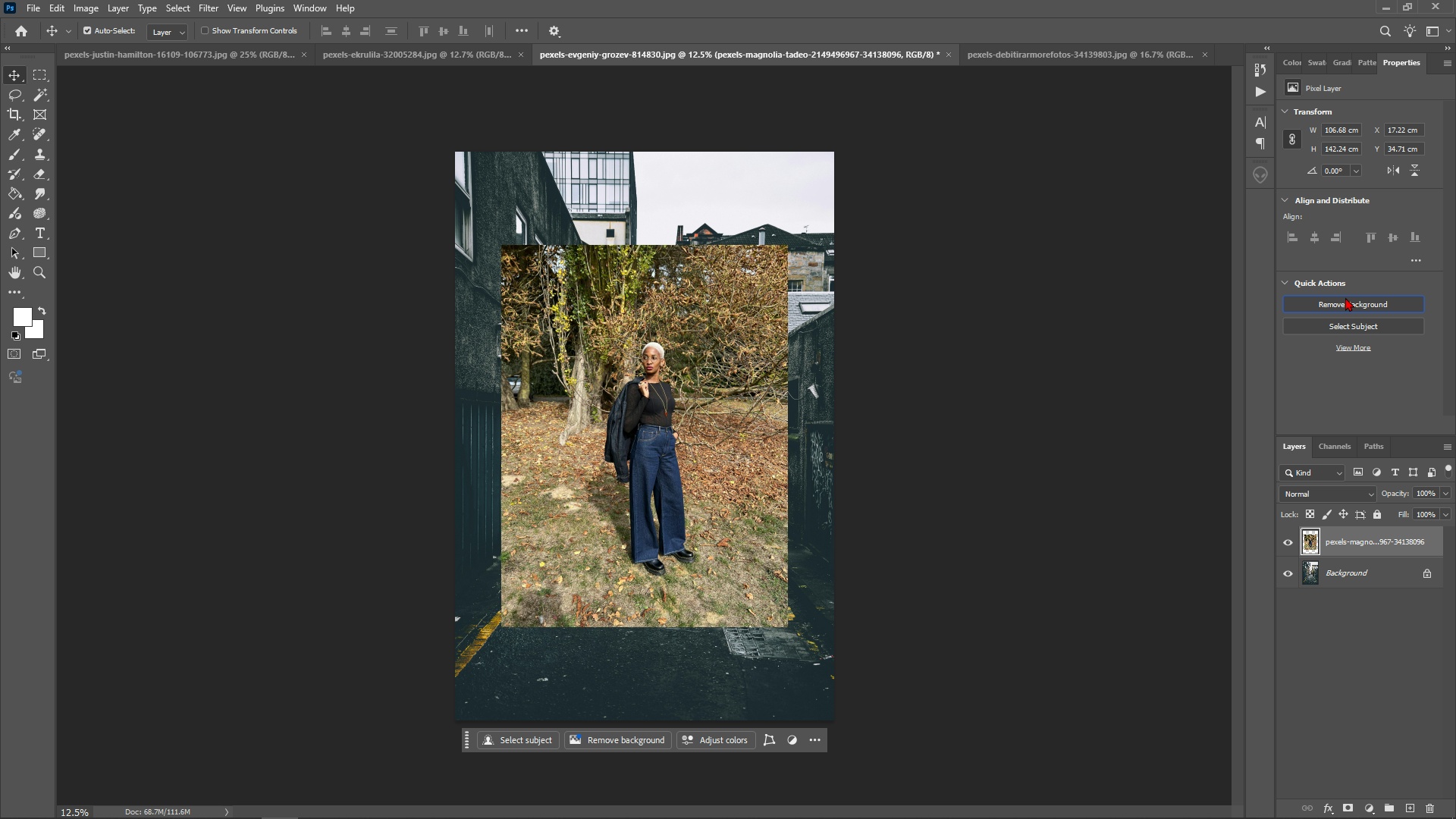 
left_click([1342, 303])
 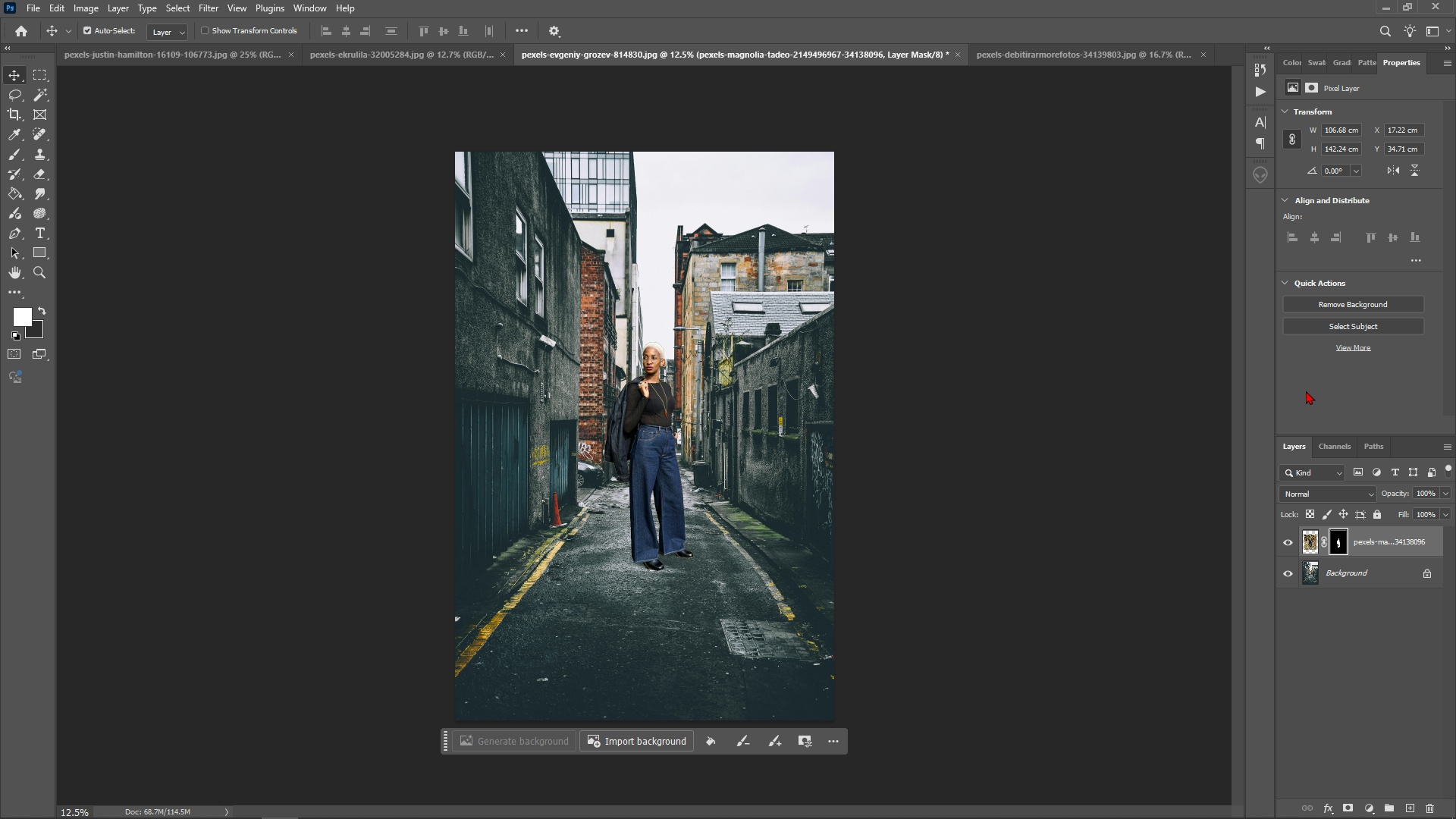 
wait(16.35)
 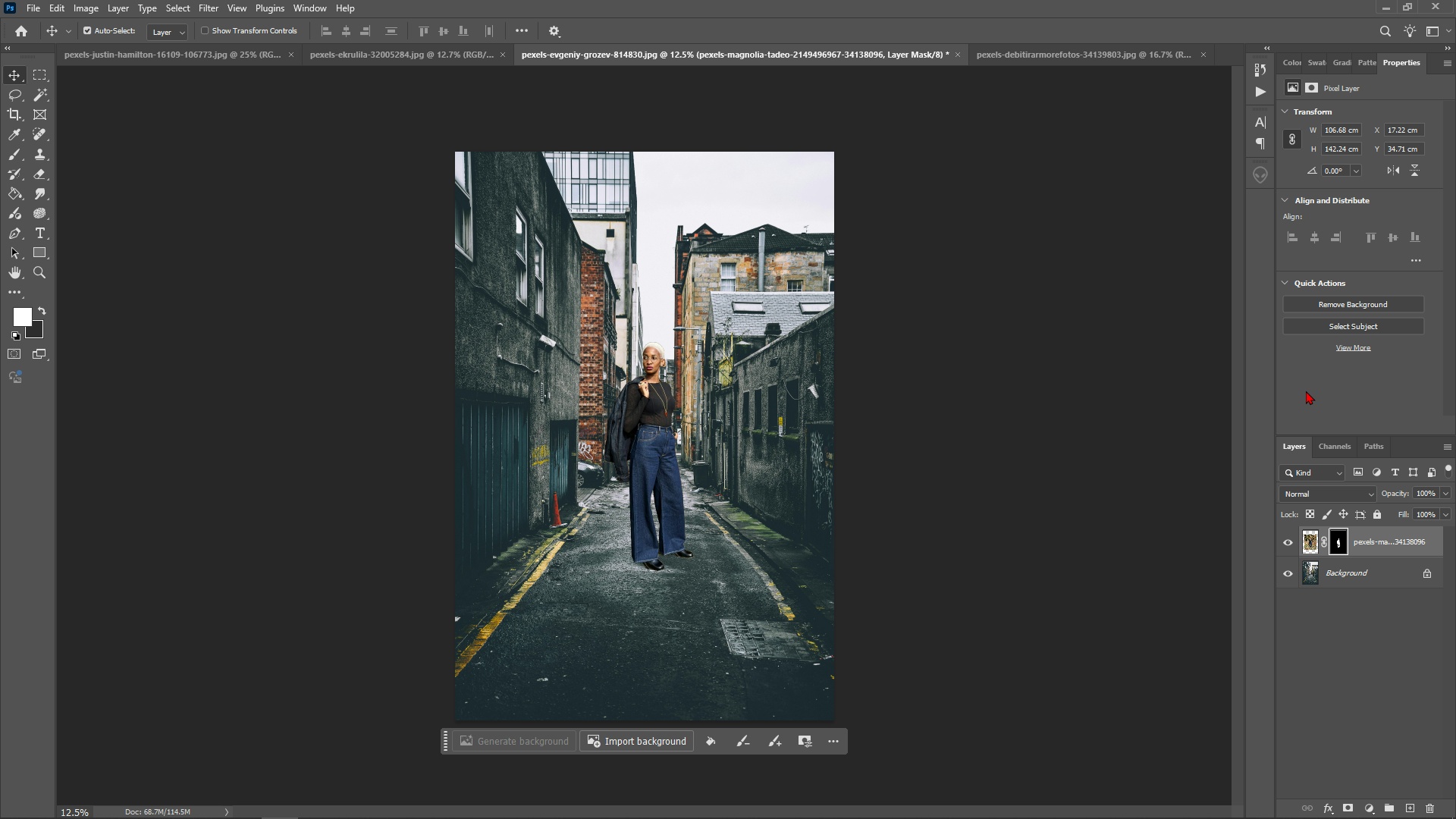 
key(Control+T)
 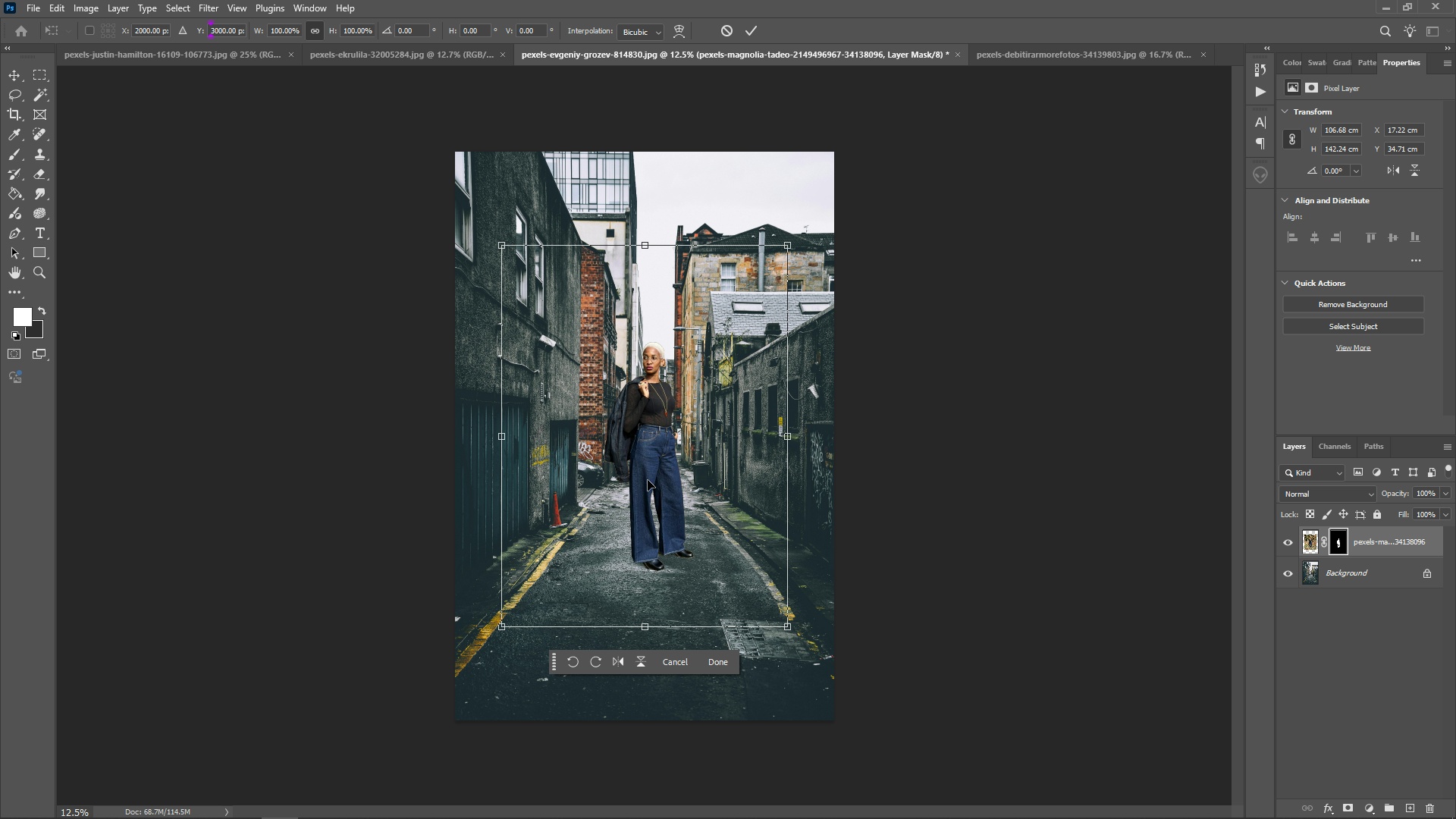 
left_click_drag(start_coordinate=[648, 480], to_coordinate=[604, 467])
 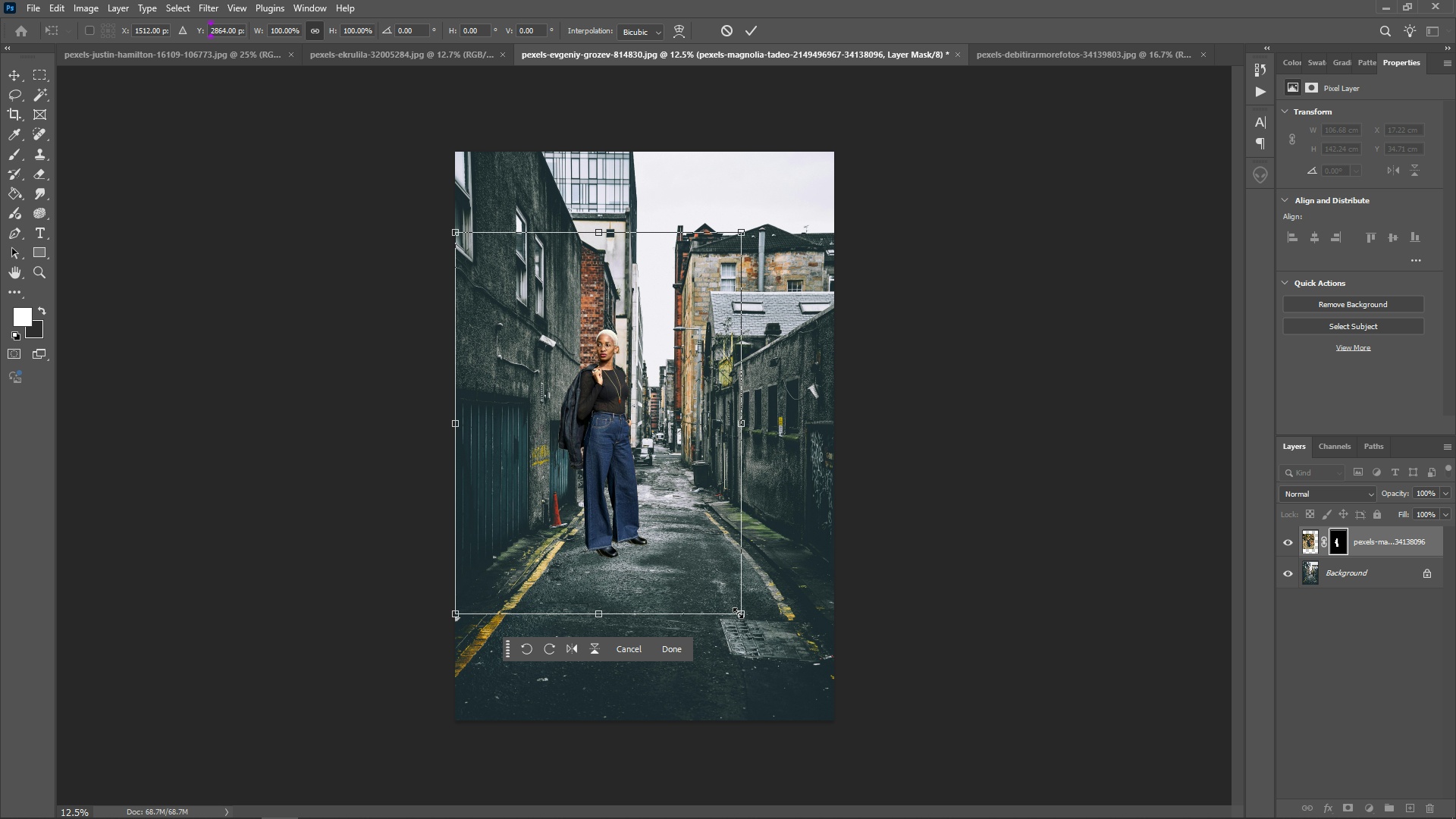 
left_click_drag(start_coordinate=[738, 613], to_coordinate=[859, 755])
 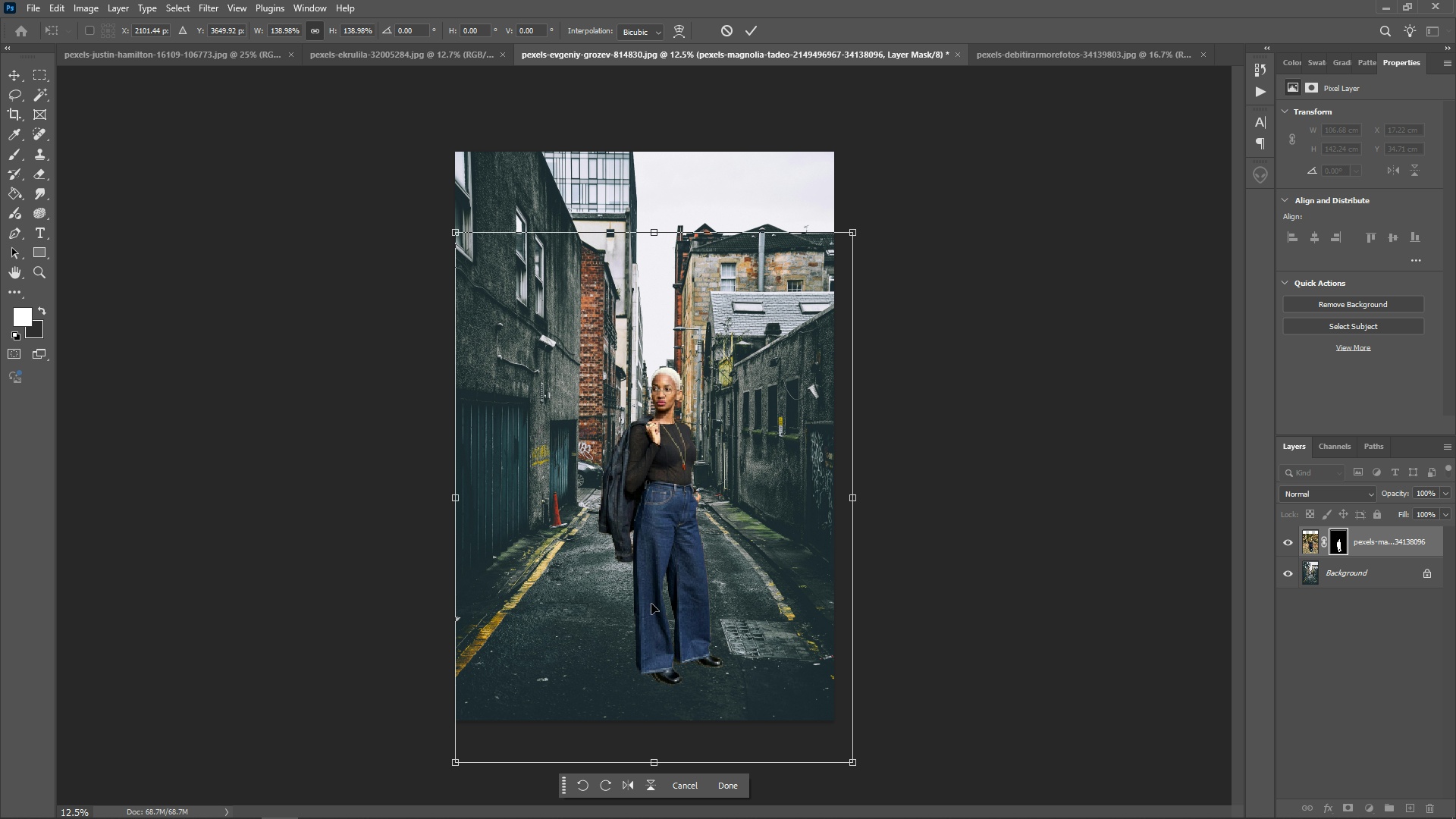 
left_click_drag(start_coordinate=[651, 601], to_coordinate=[636, 529])
 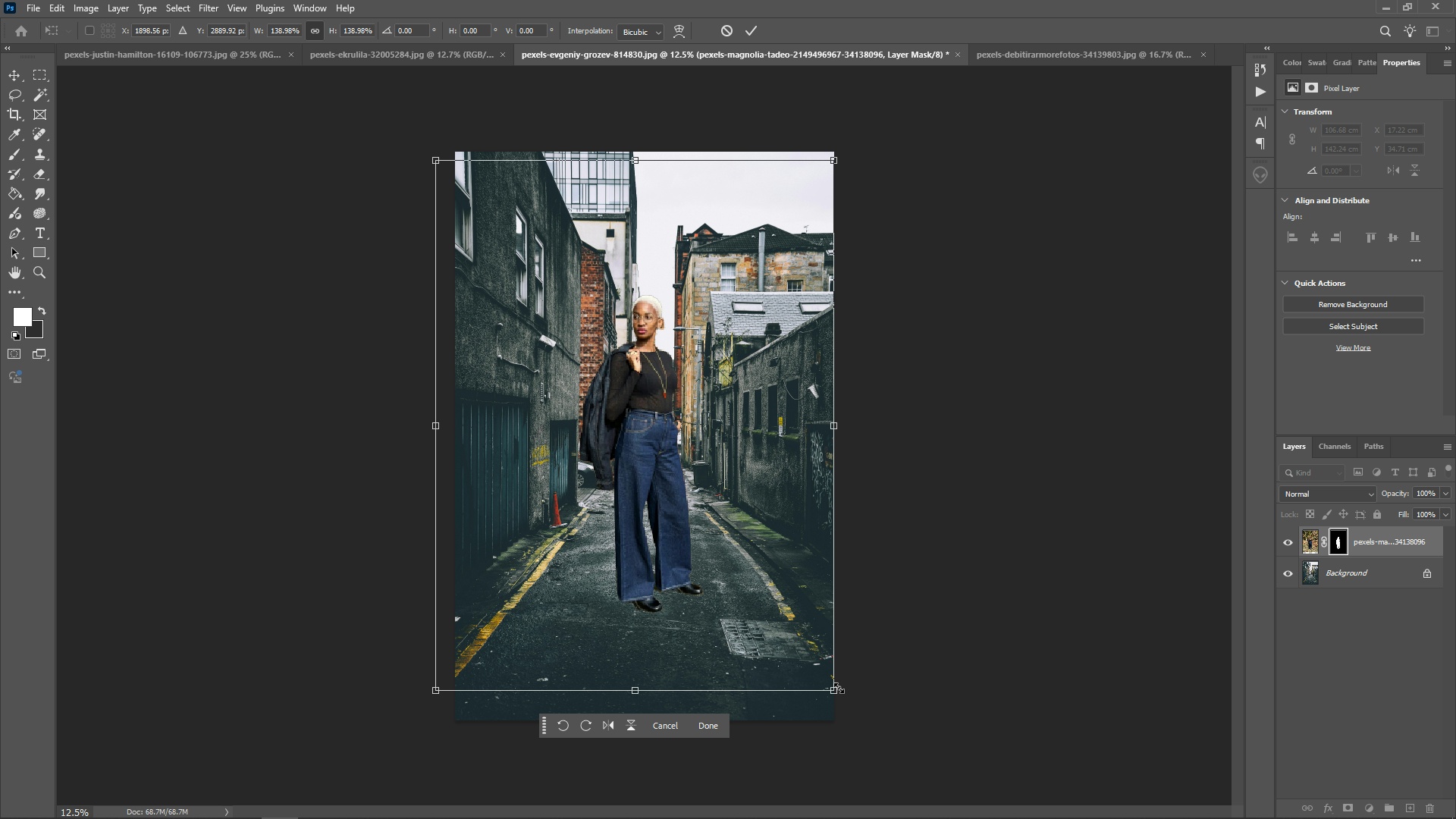 
left_click_drag(start_coordinate=[839, 686], to_coordinate=[878, 742])
 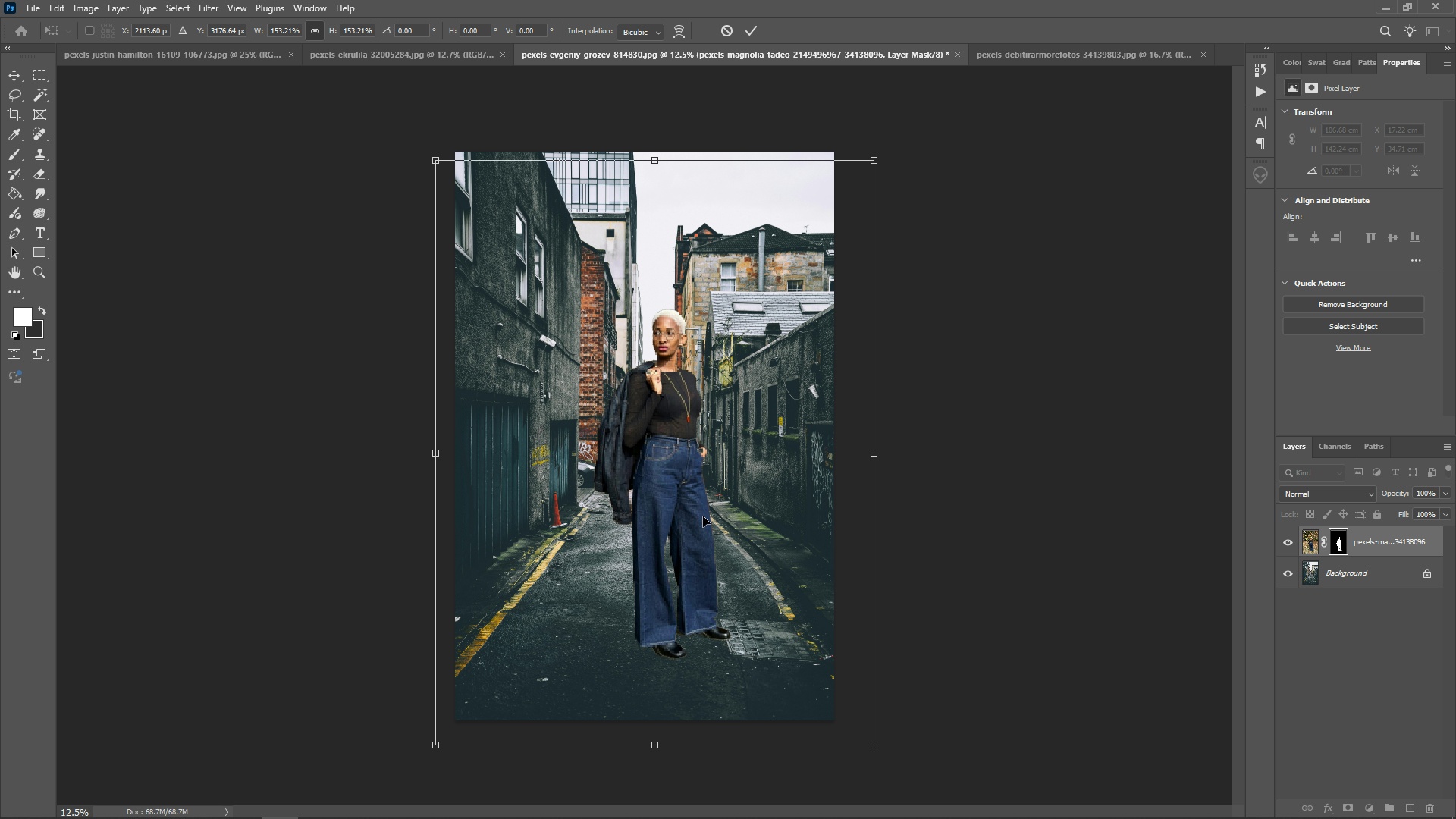 
left_click_drag(start_coordinate=[703, 516], to_coordinate=[689, 542])
 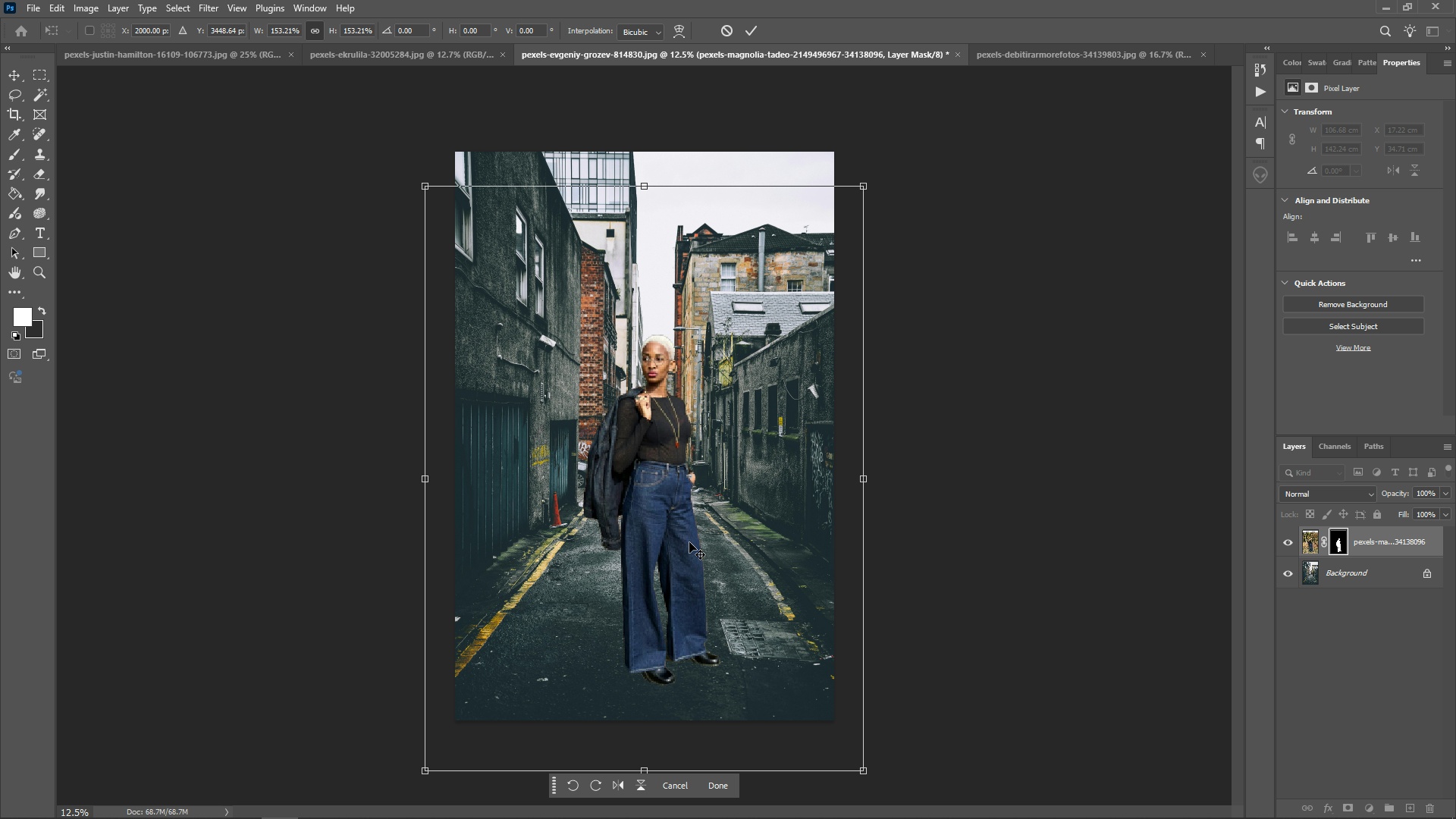 
key(Enter)
 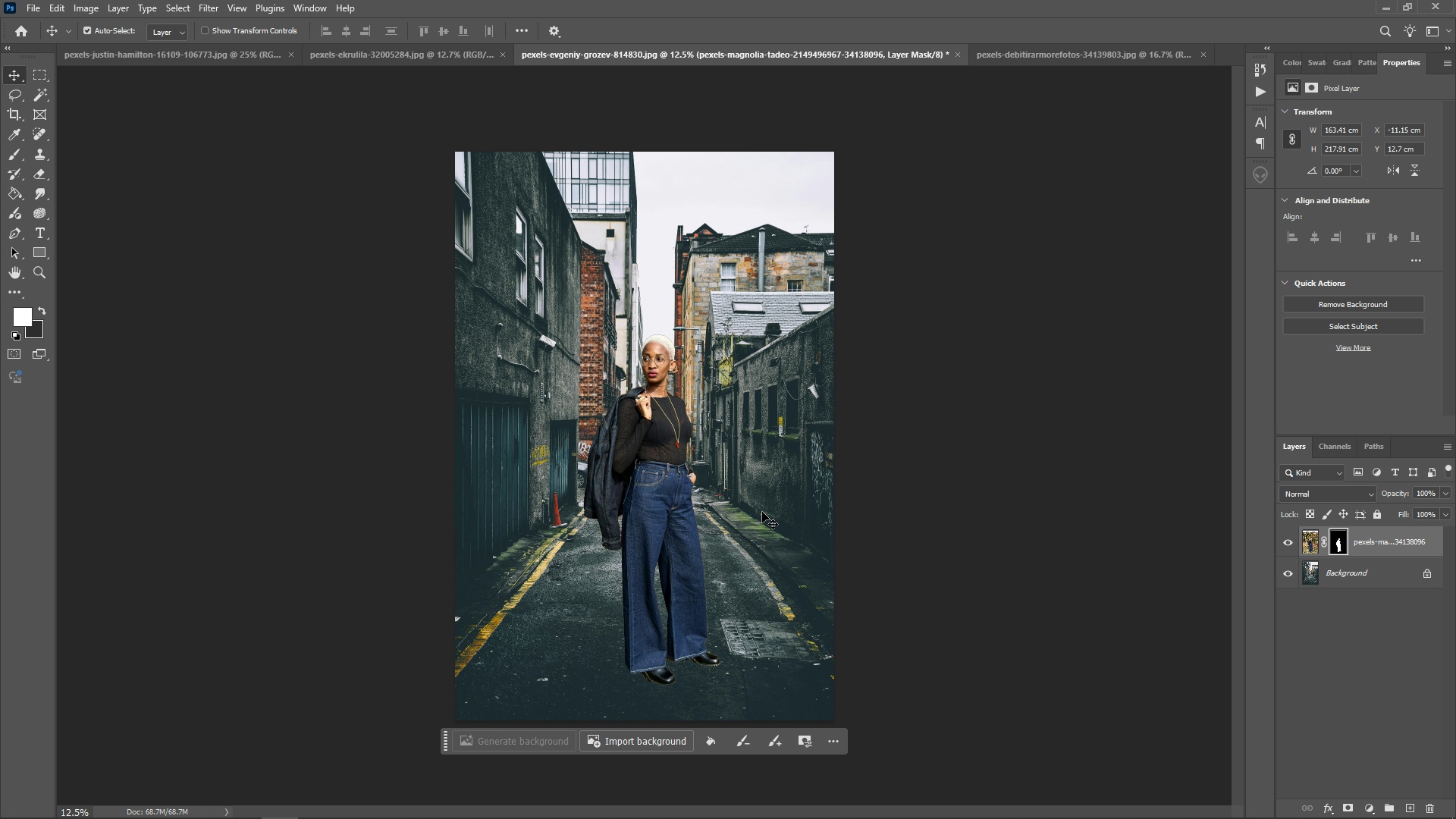 
left_click_drag(start_coordinate=[670, 511], to_coordinate=[677, 509])
 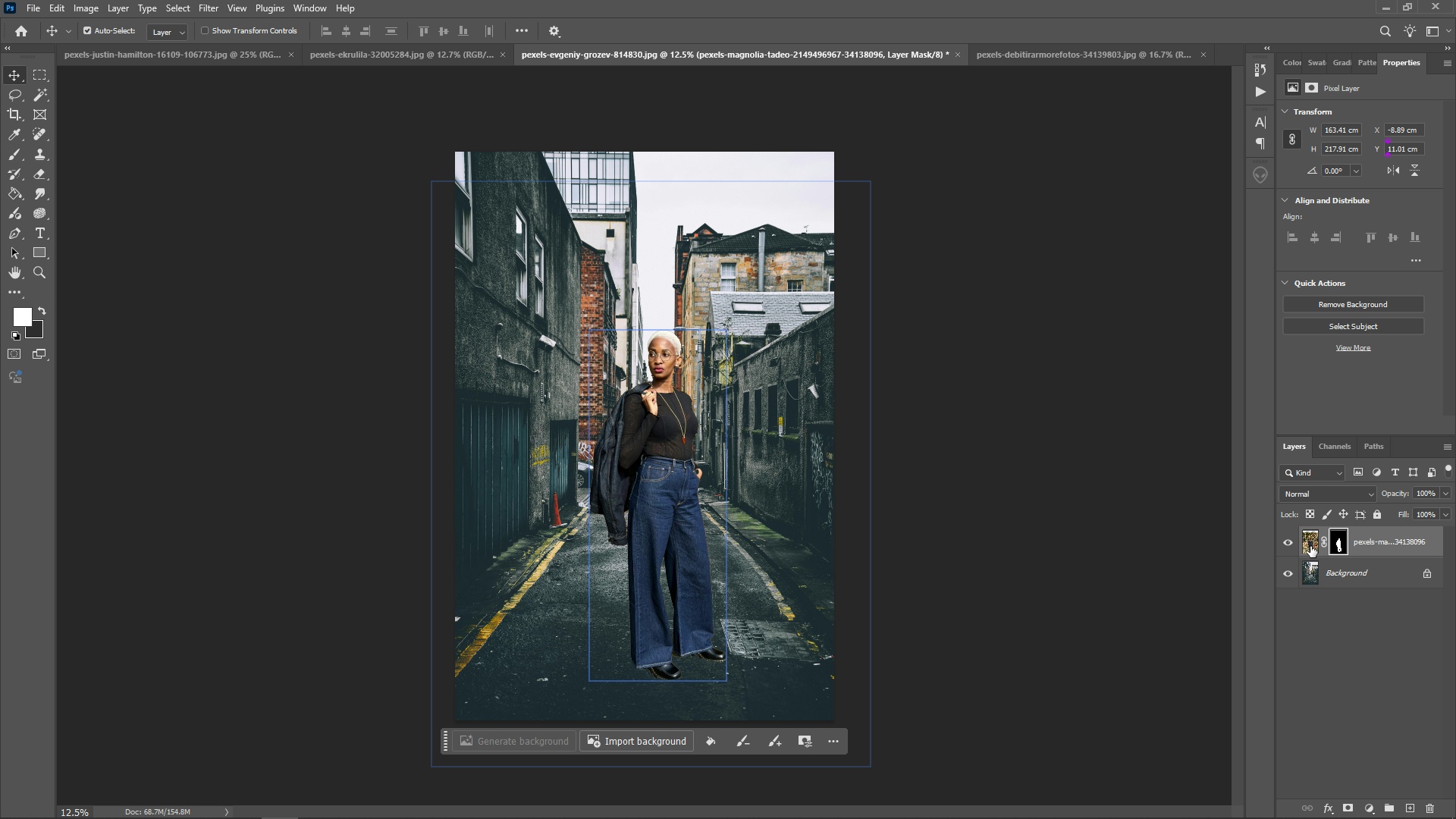 
left_click([1310, 546])
 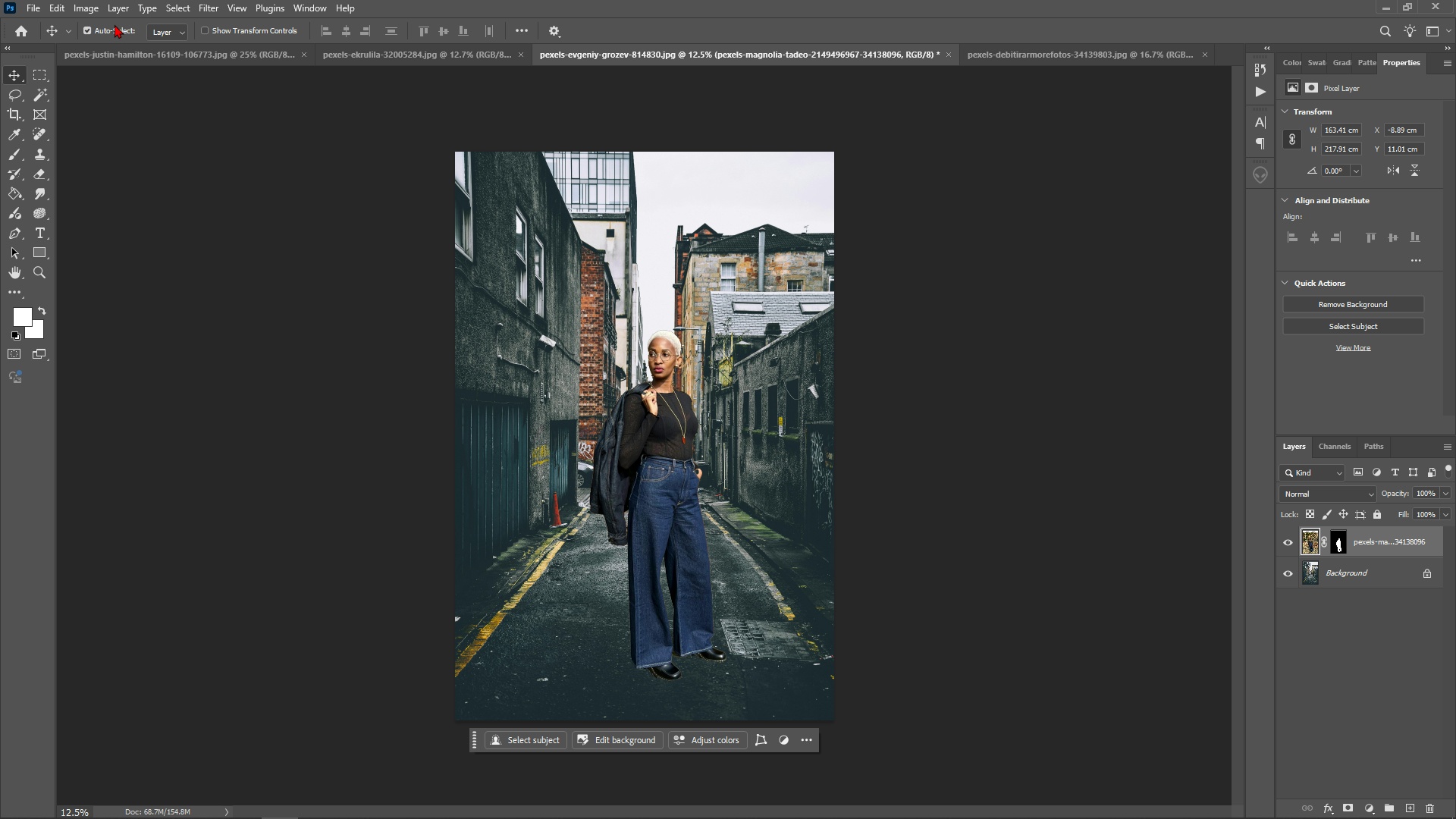 
left_click([79, 9])
 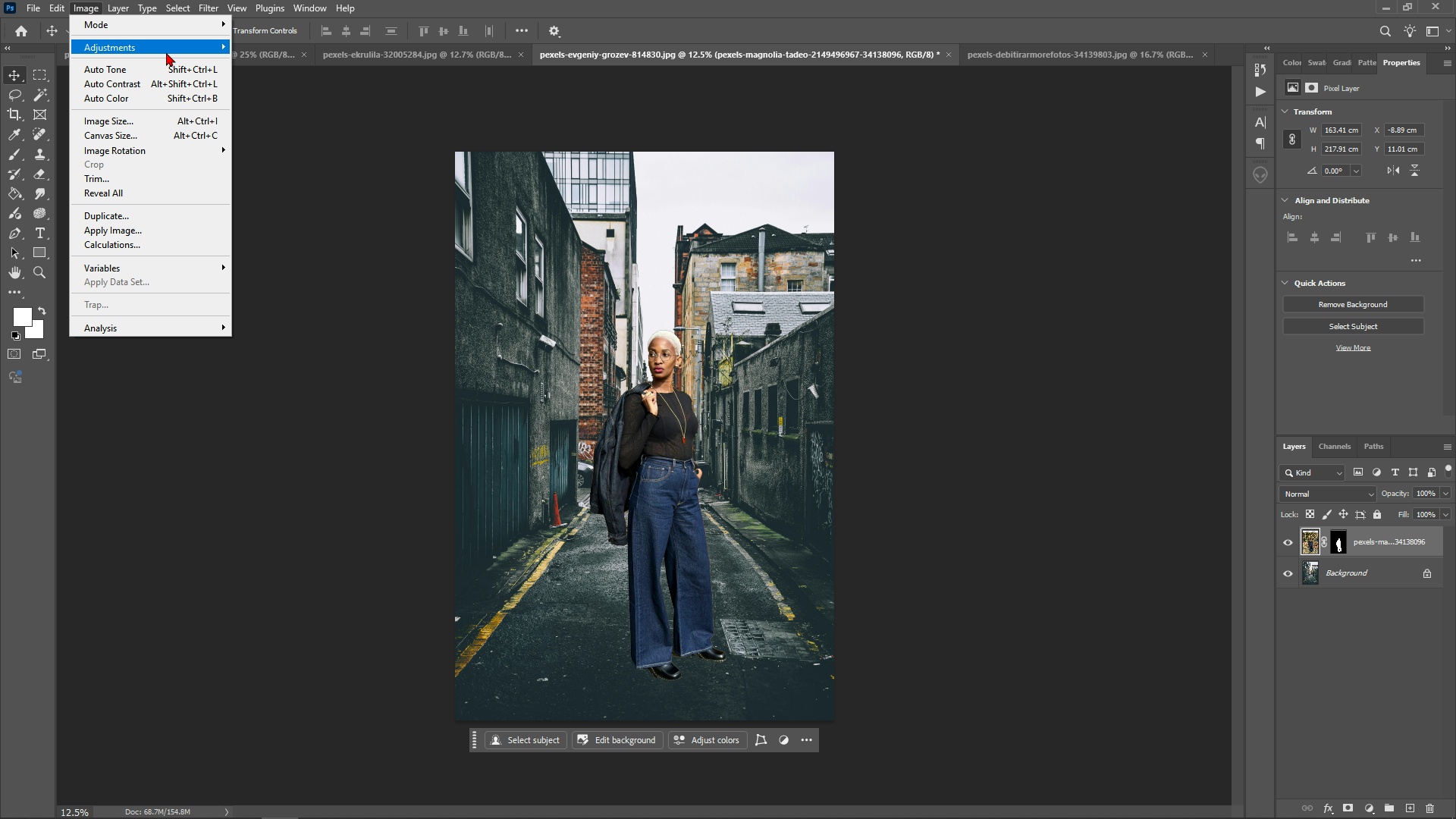 
left_click([166, 52])
 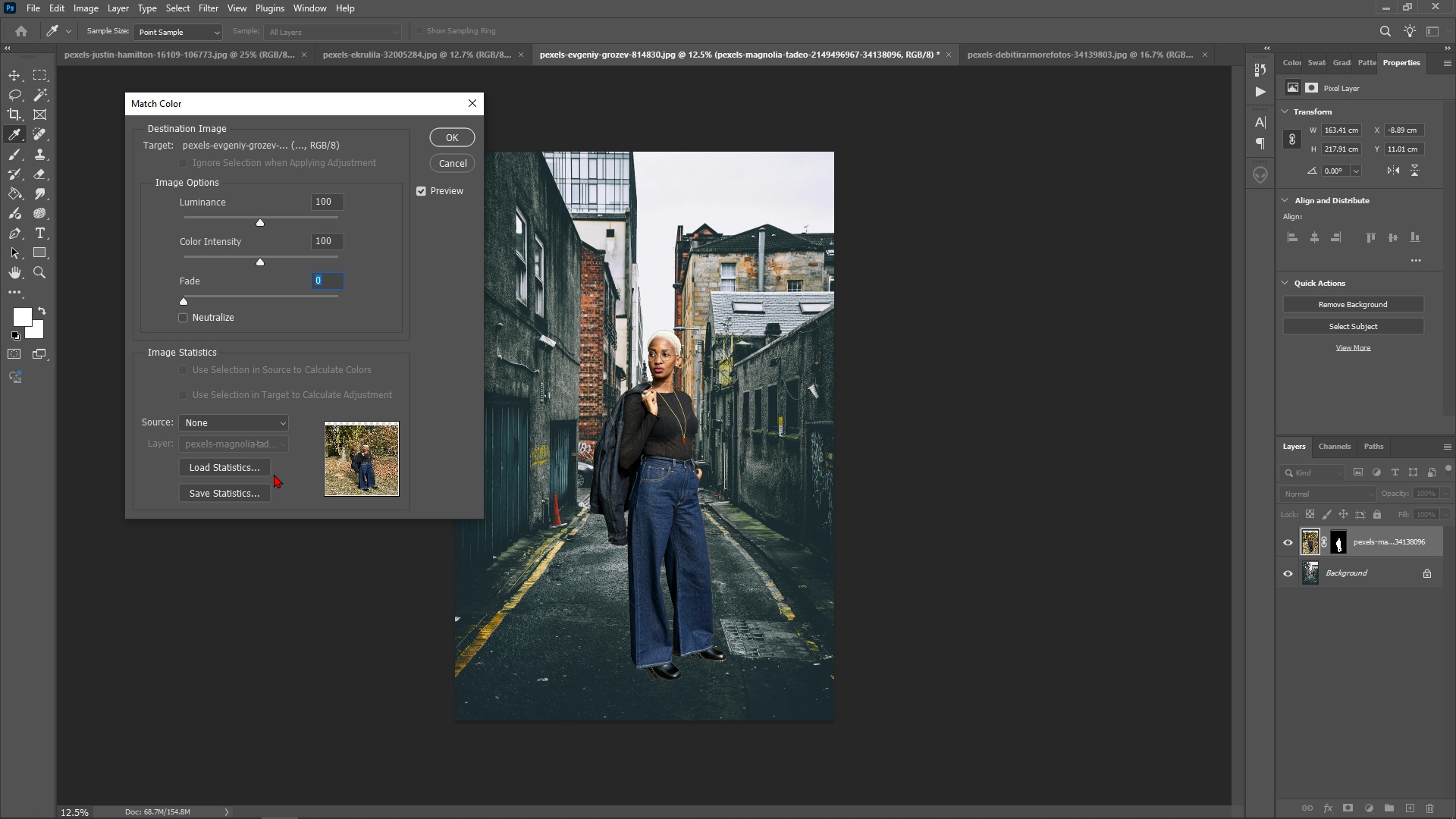 
left_click([264, 426])
 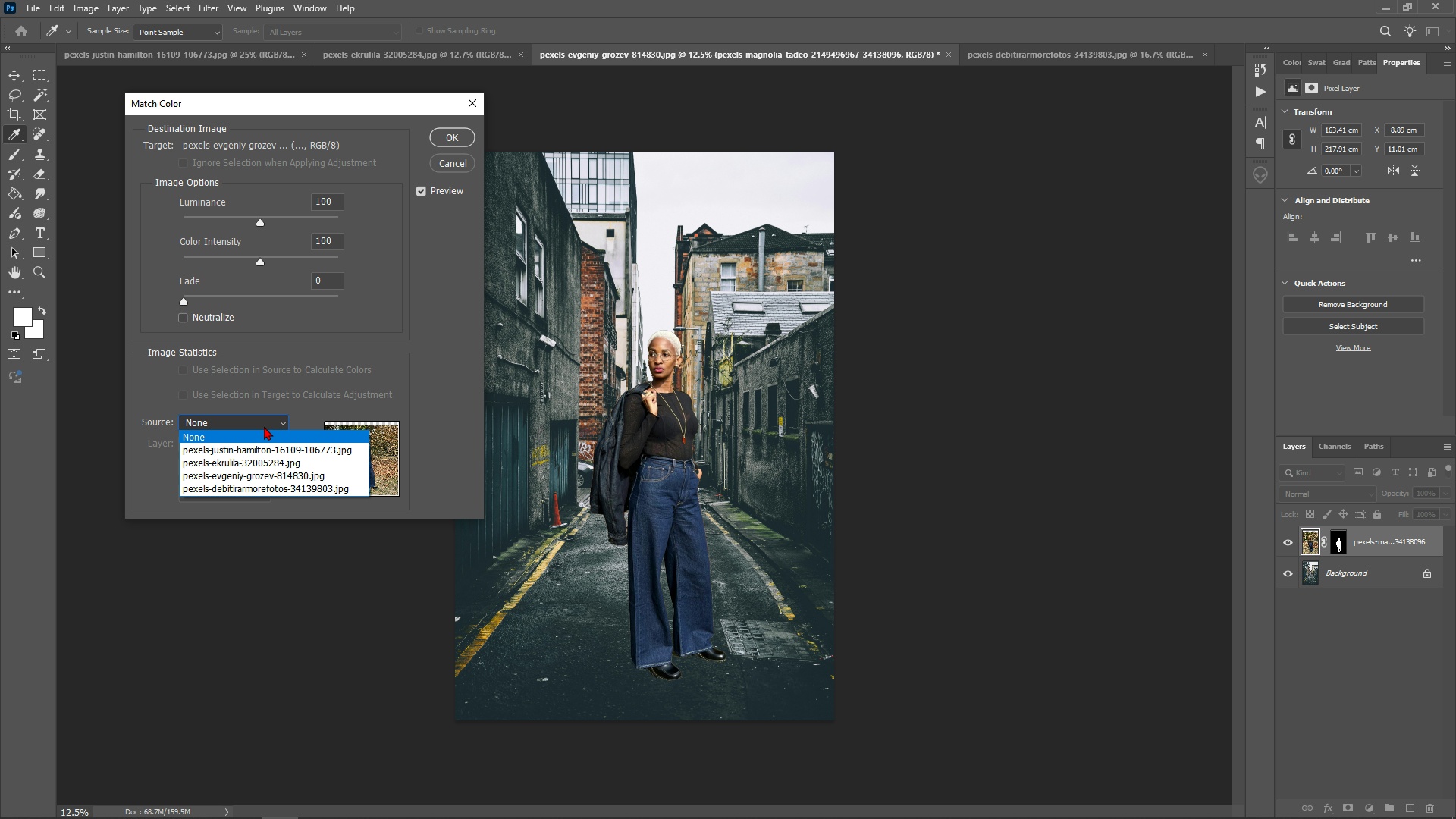 
left_click([270, 479])
 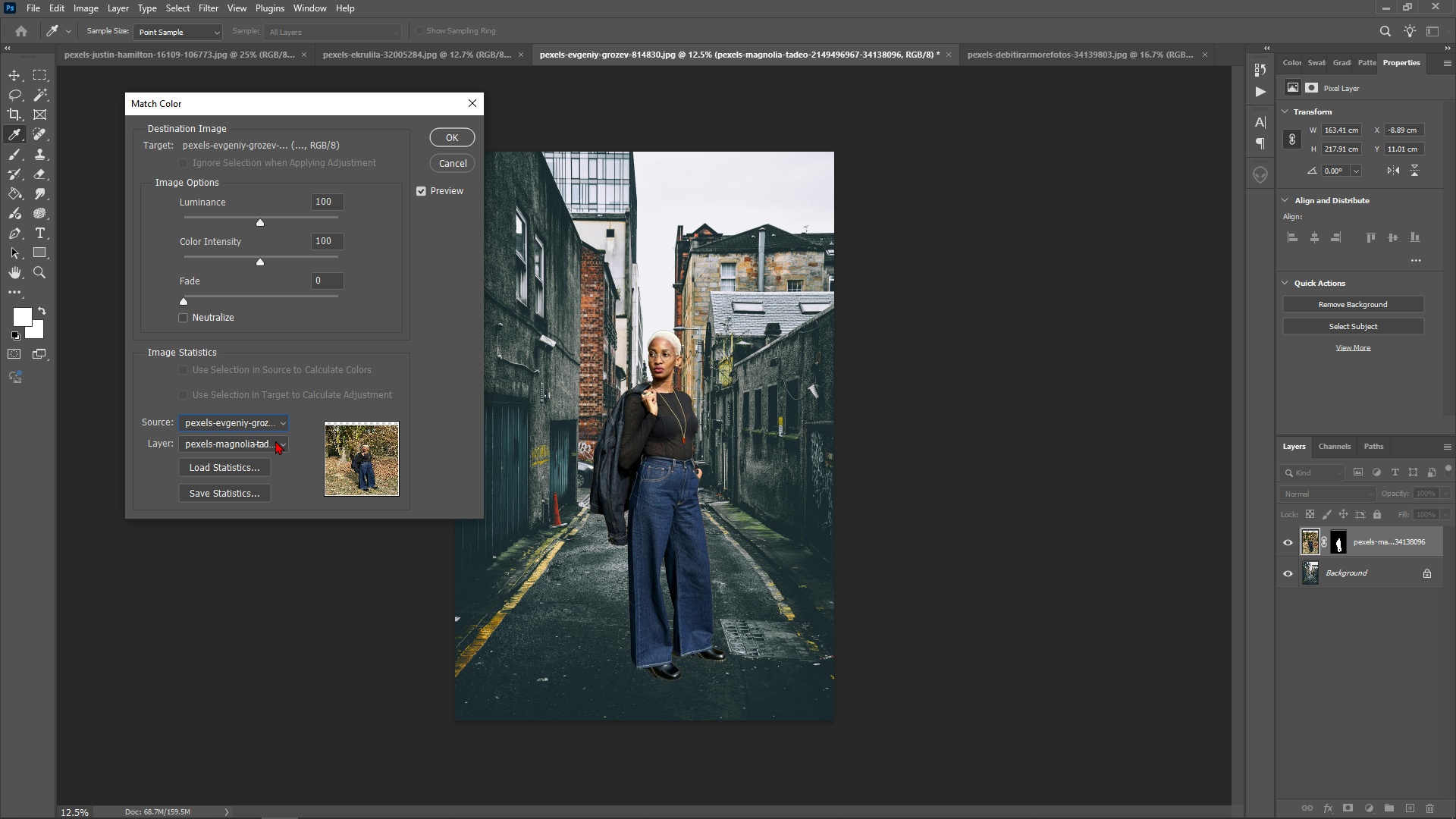 
left_click([275, 441])
 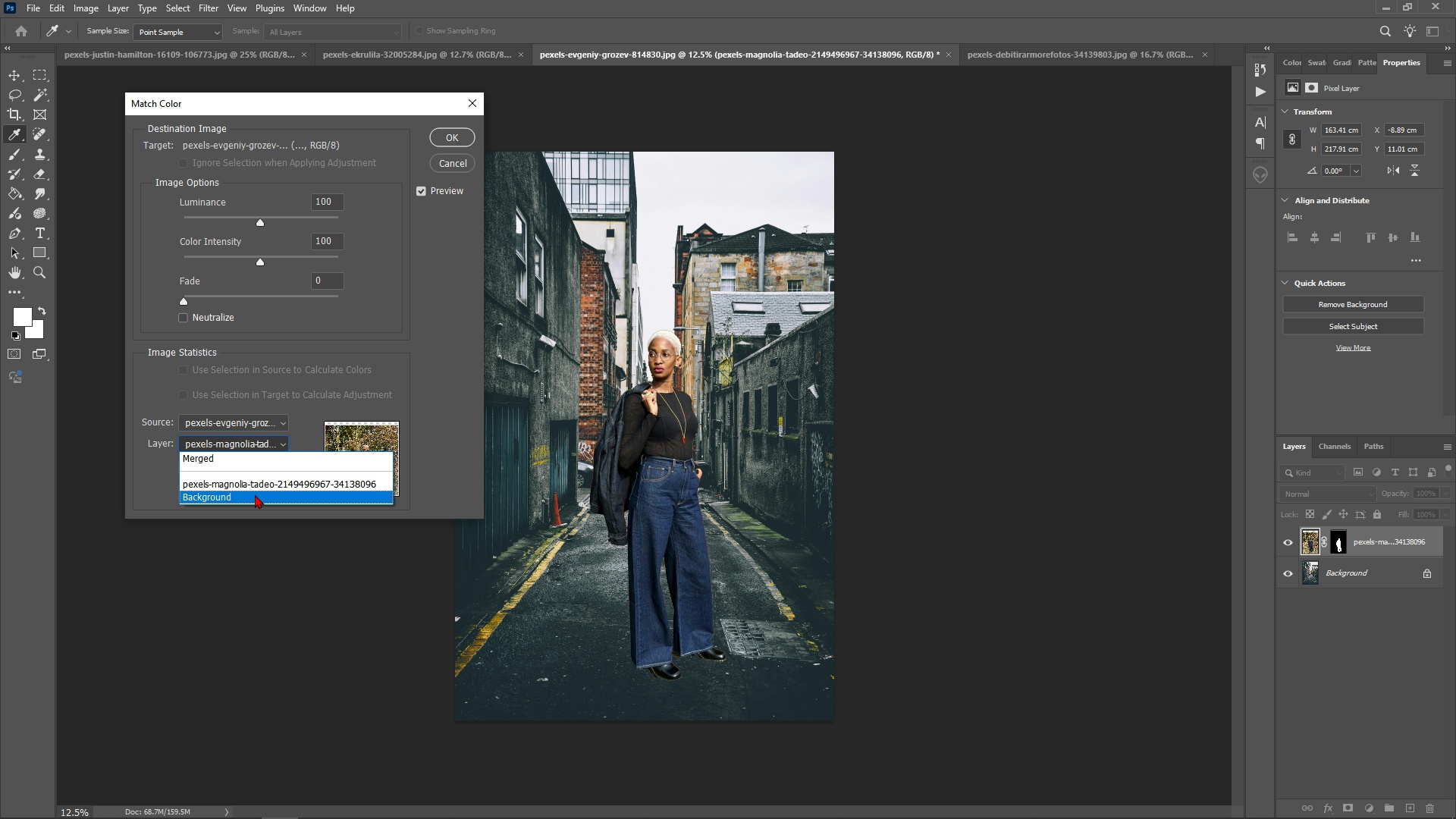 
left_click([255, 494])
 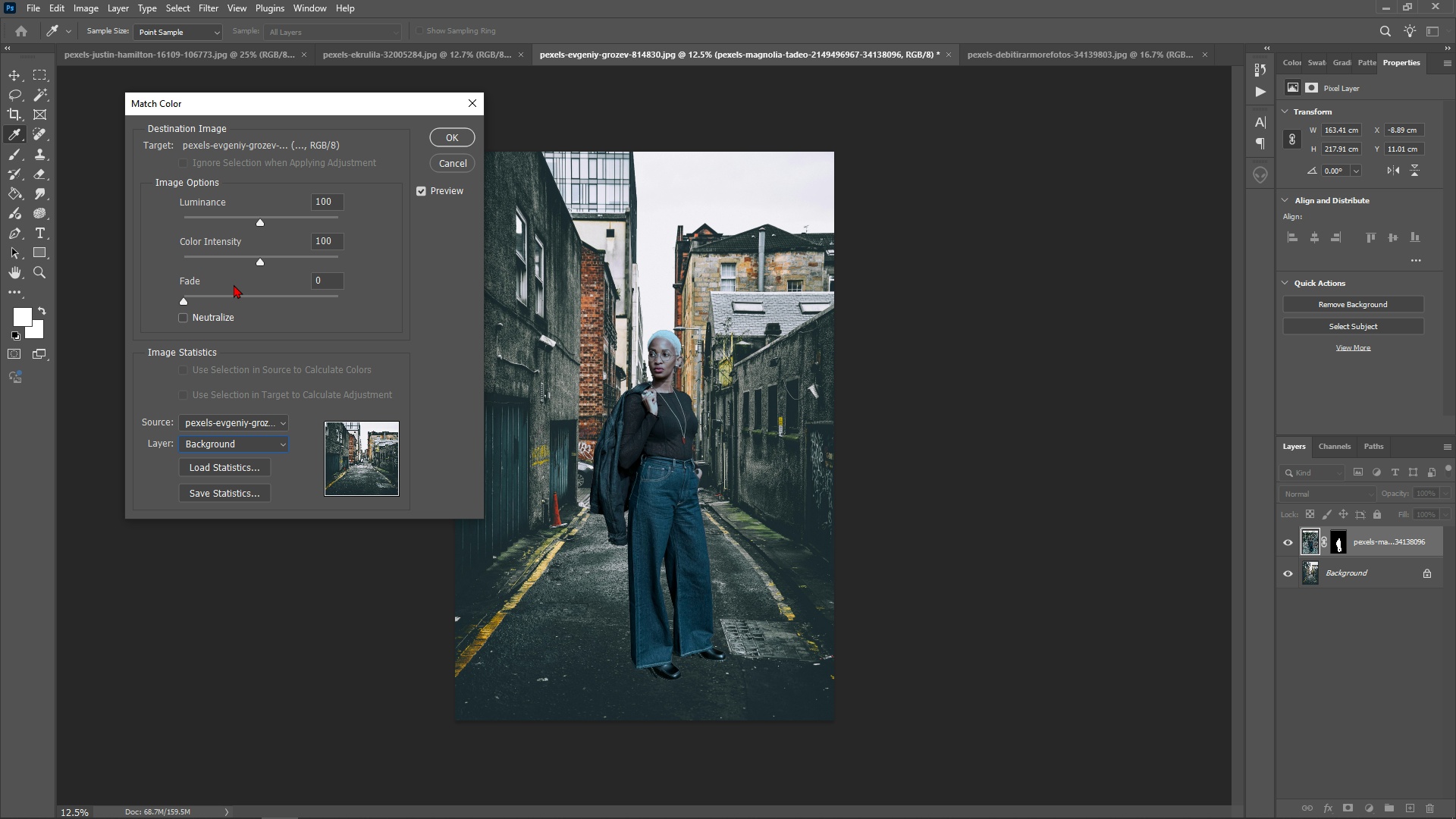 
left_click([201, 297])
 